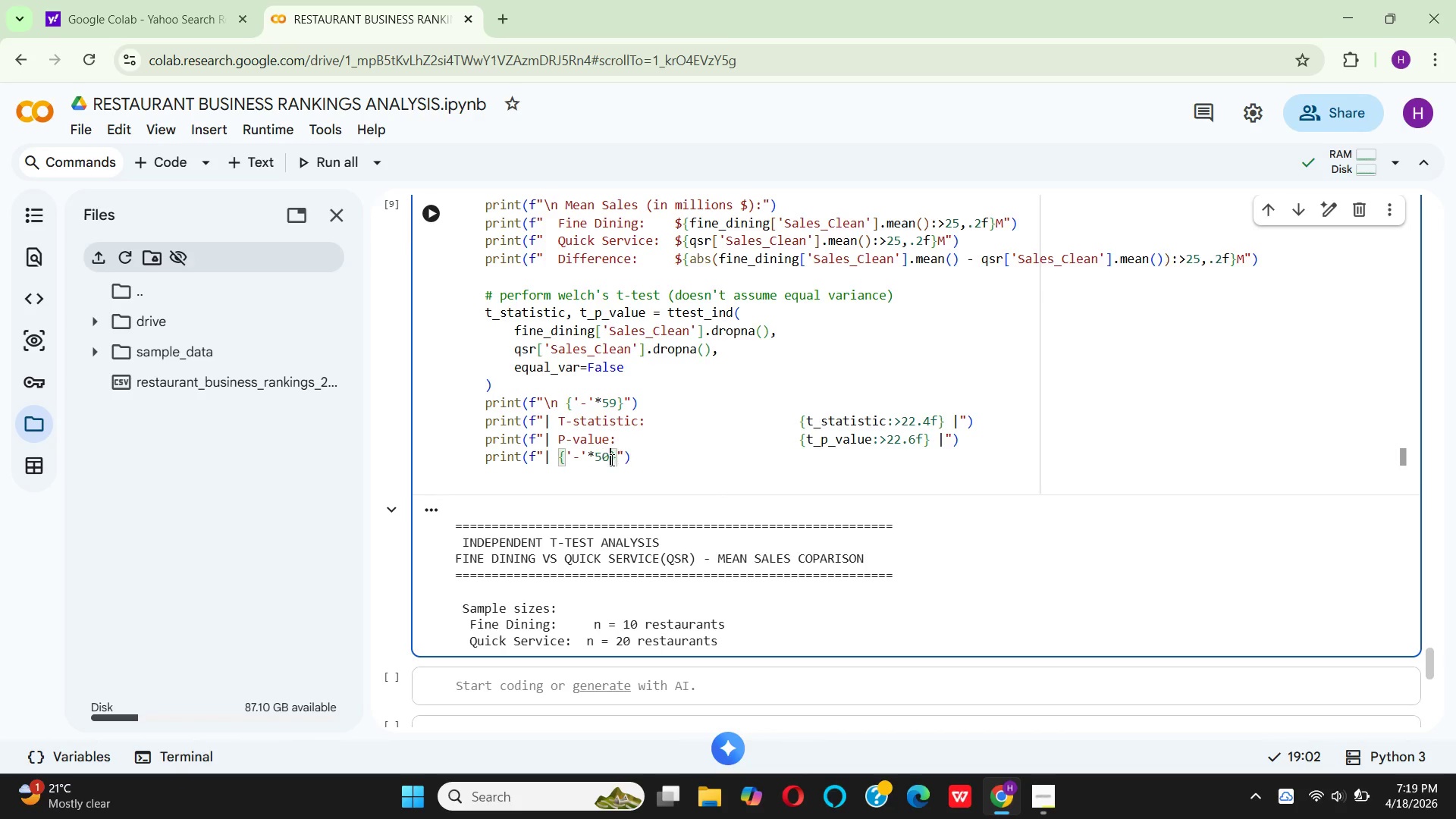 
key(0)
 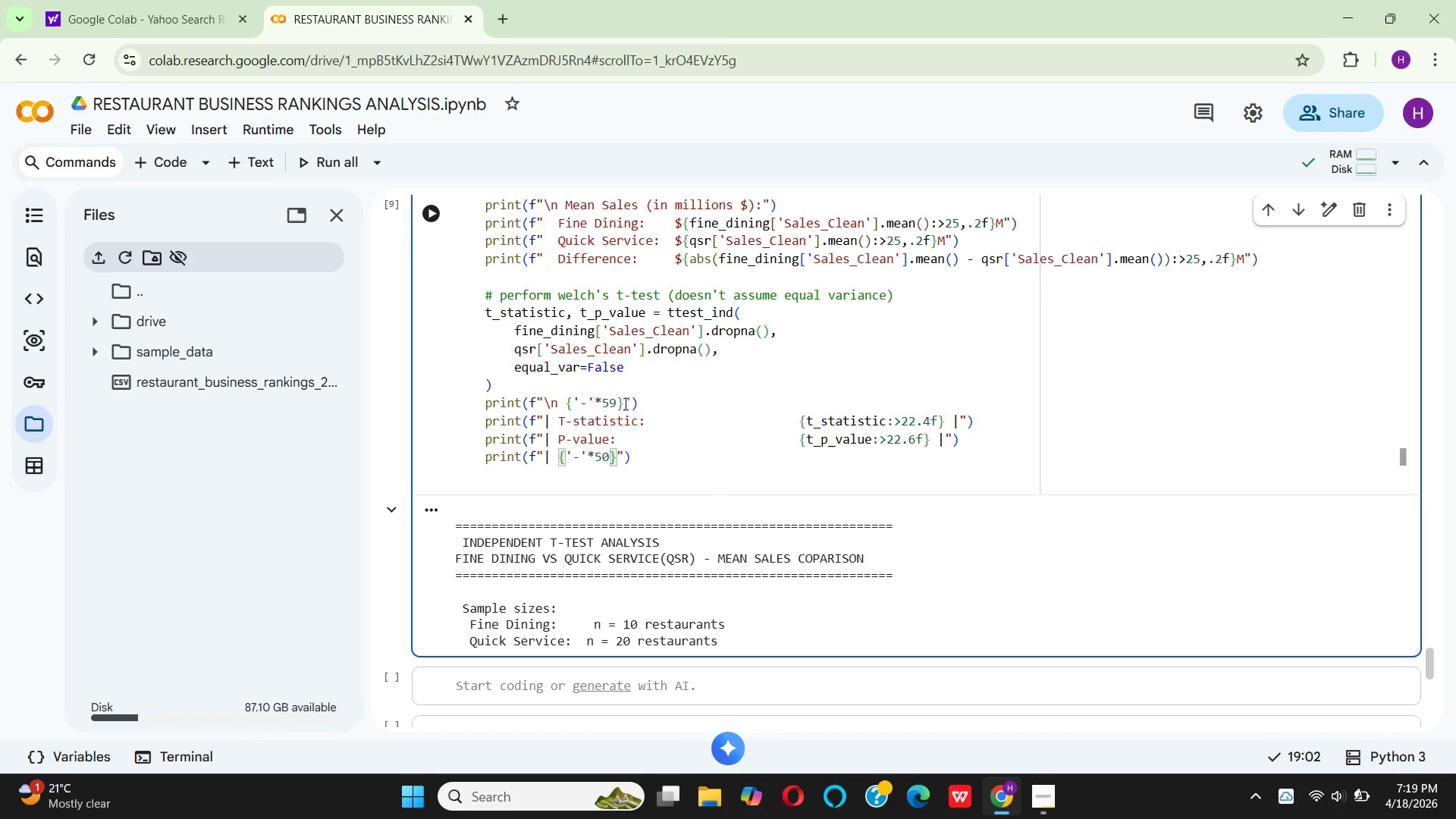 
left_click([615, 398])
 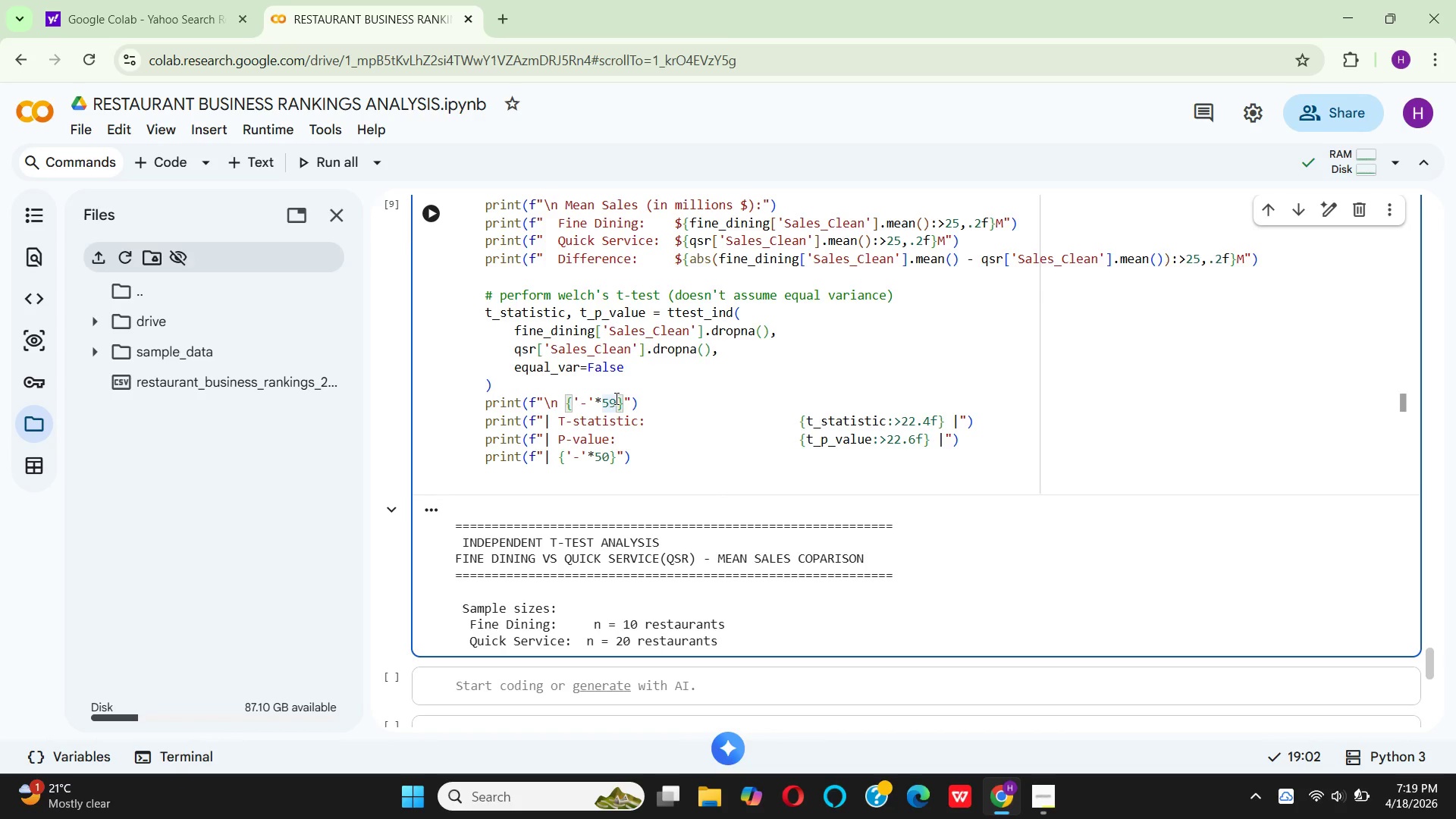 
key(Backspace)
 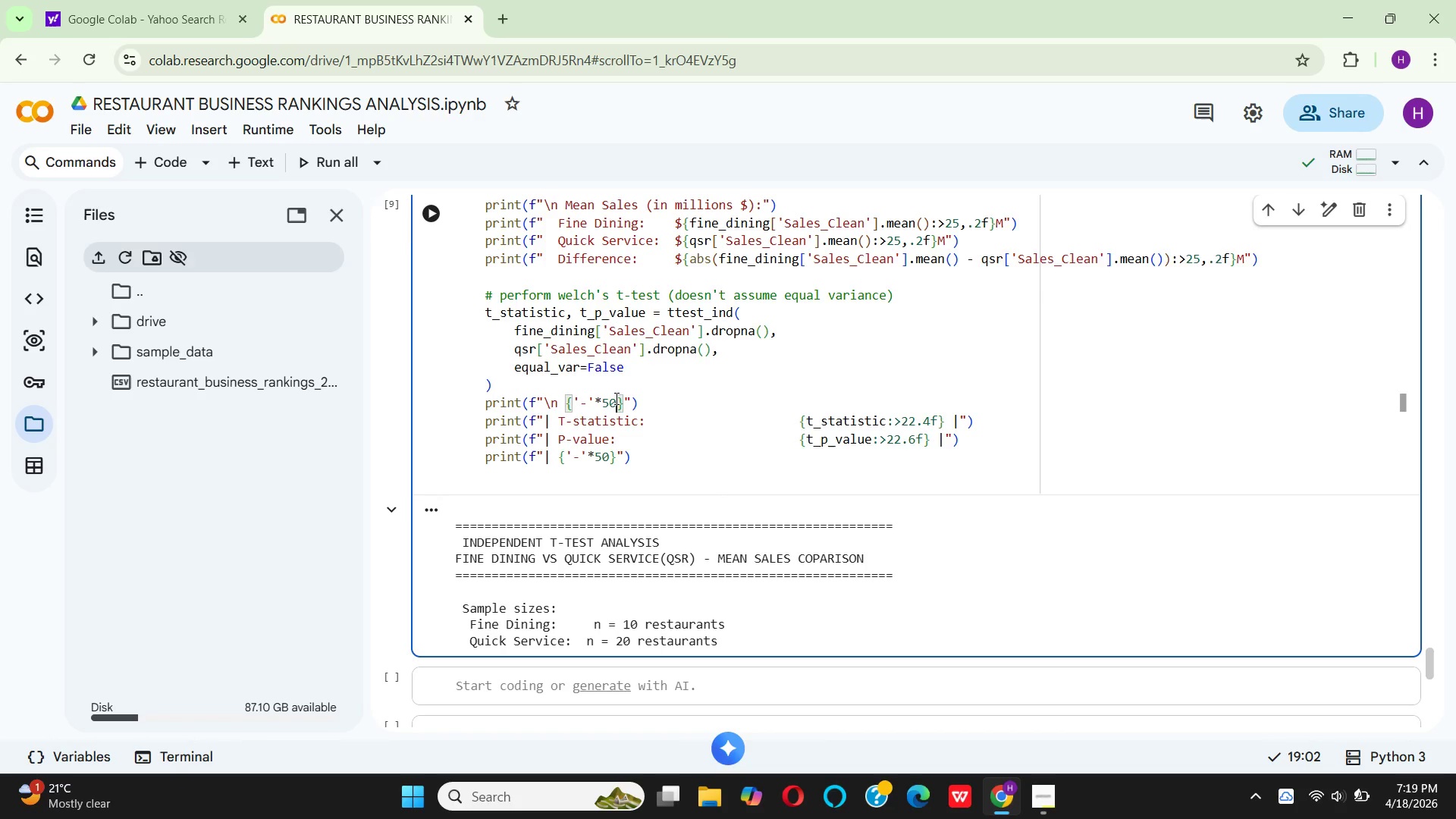 
key(0)
 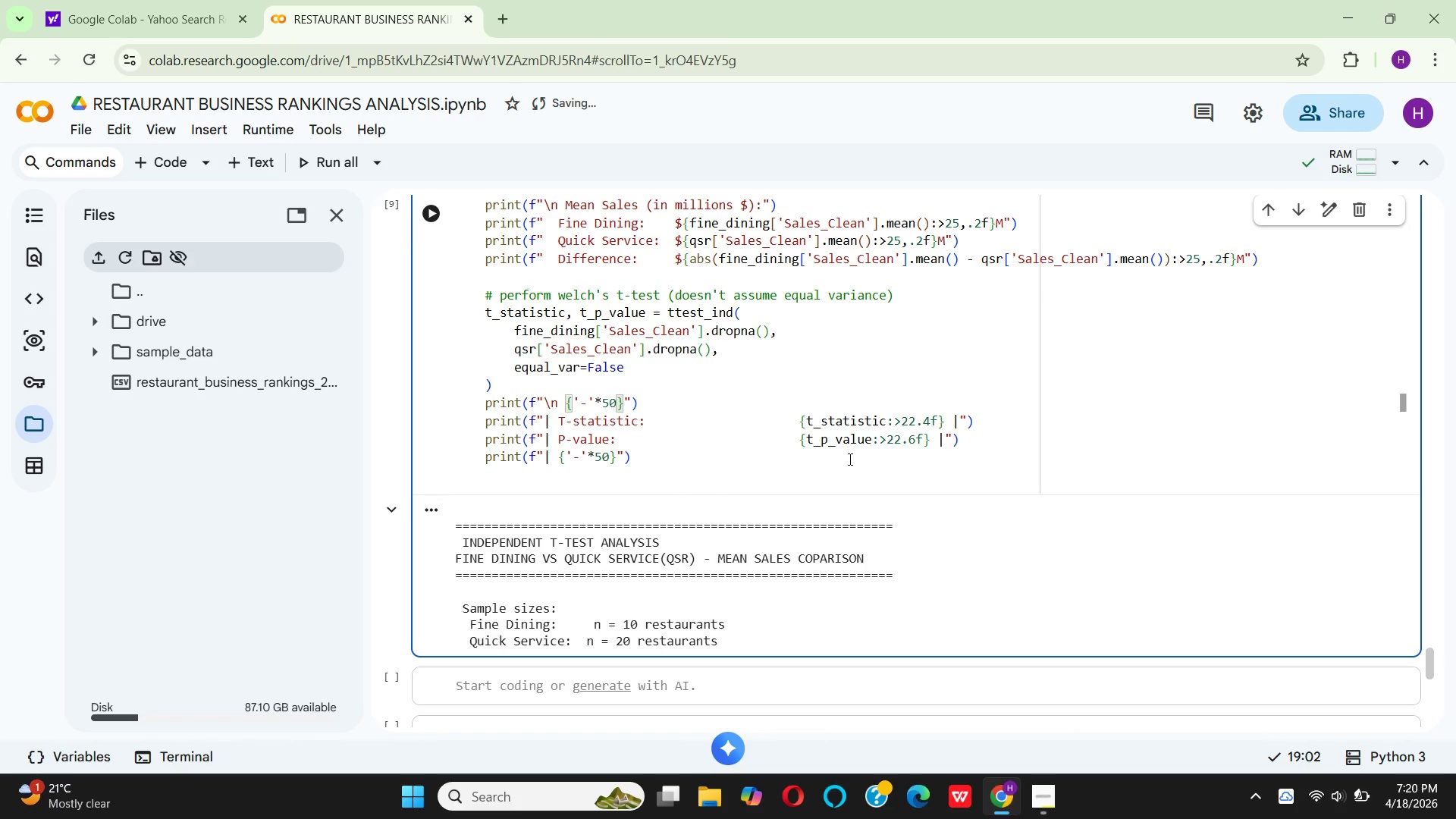 
wait(23.41)
 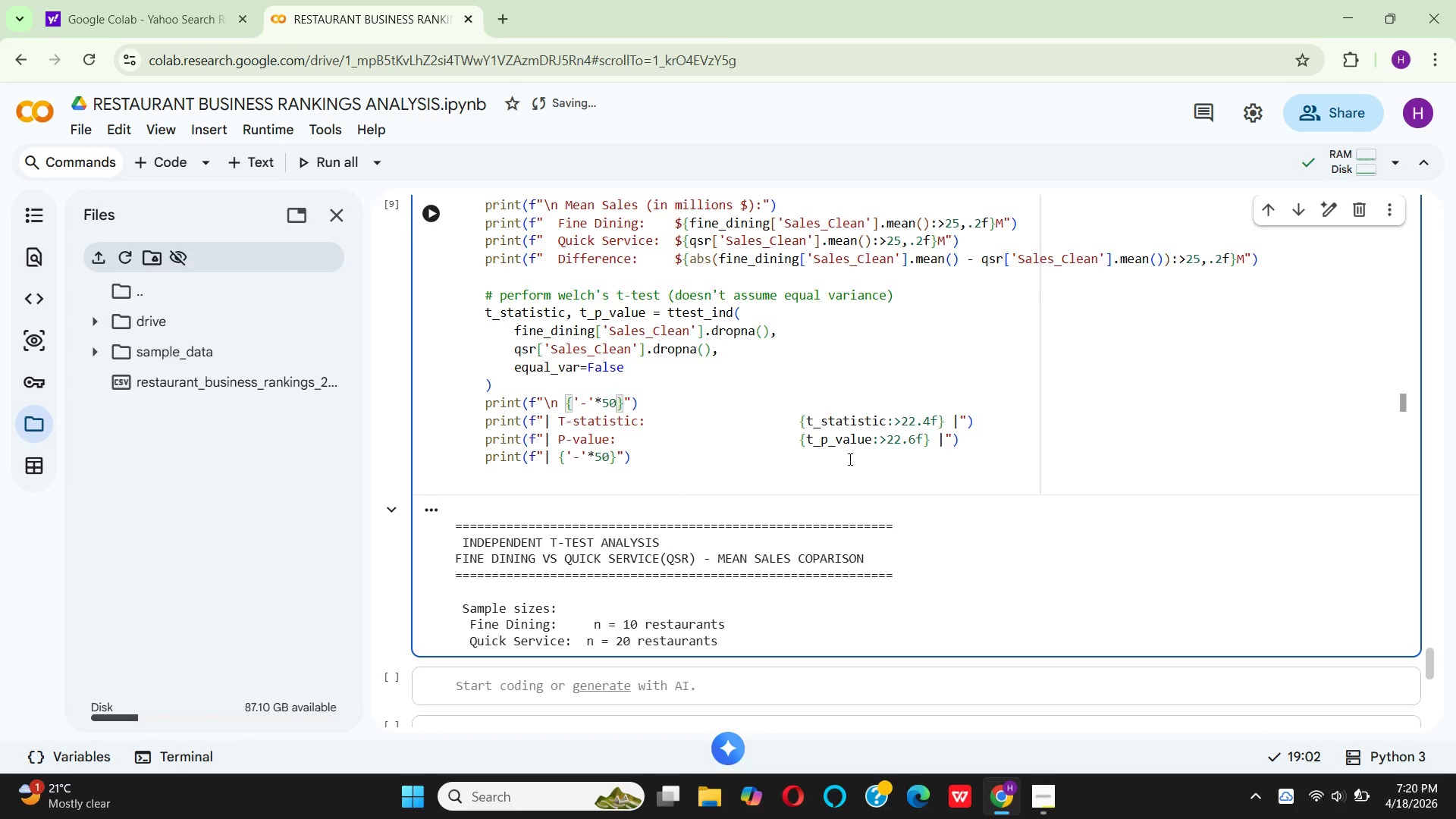 
left_click([654, 464])
 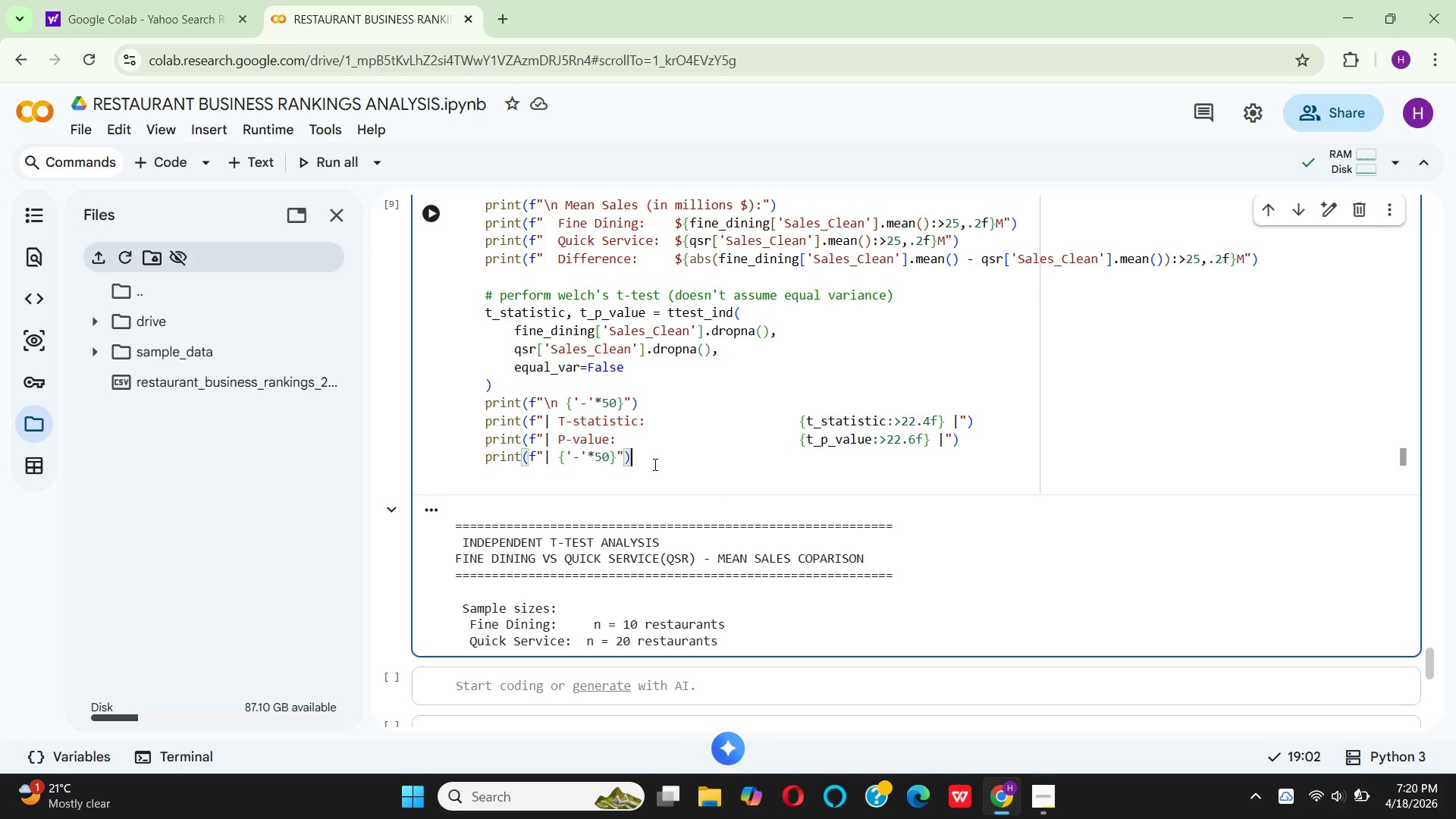 
key(Enter)
 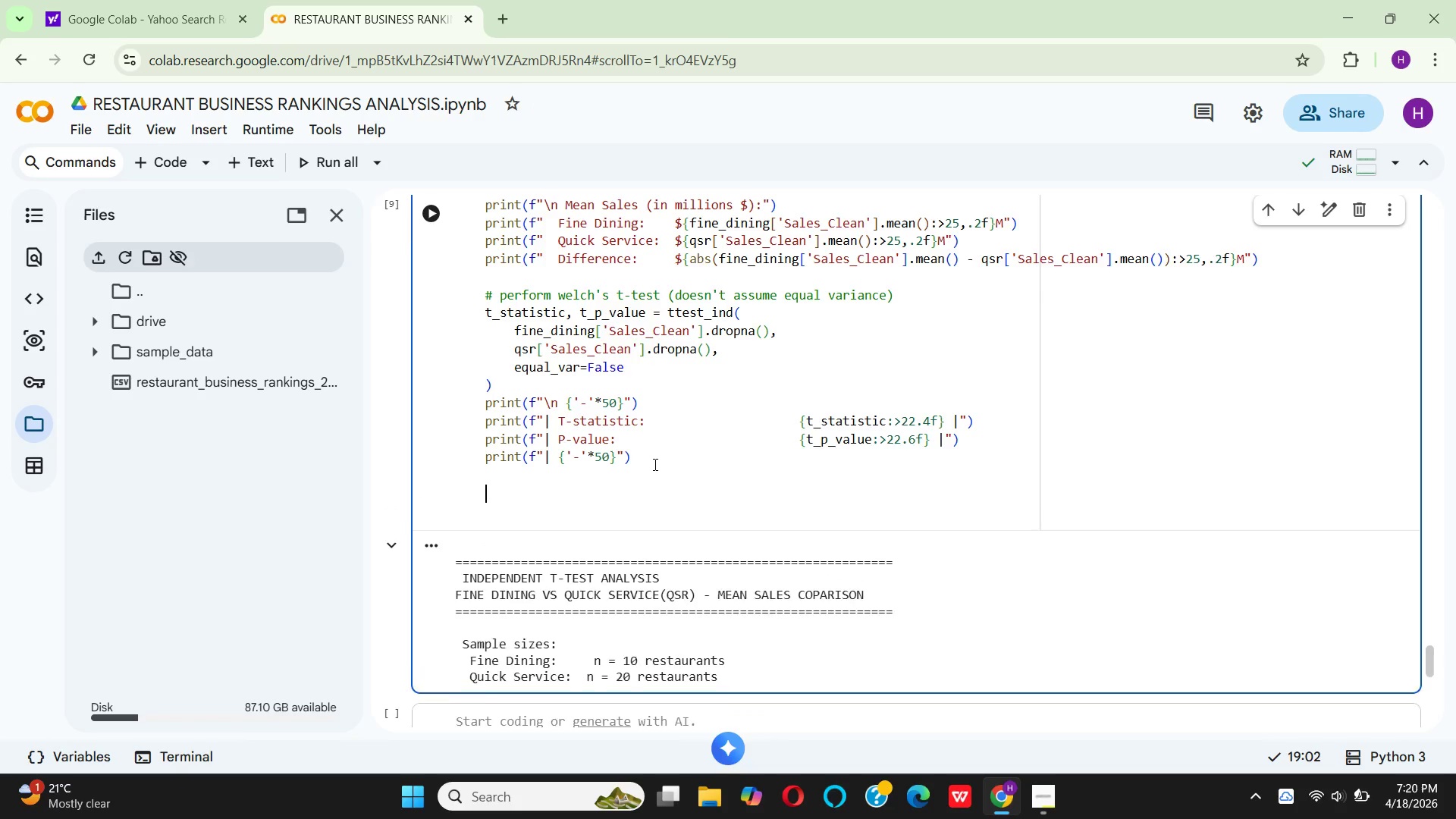 
key(Enter)
 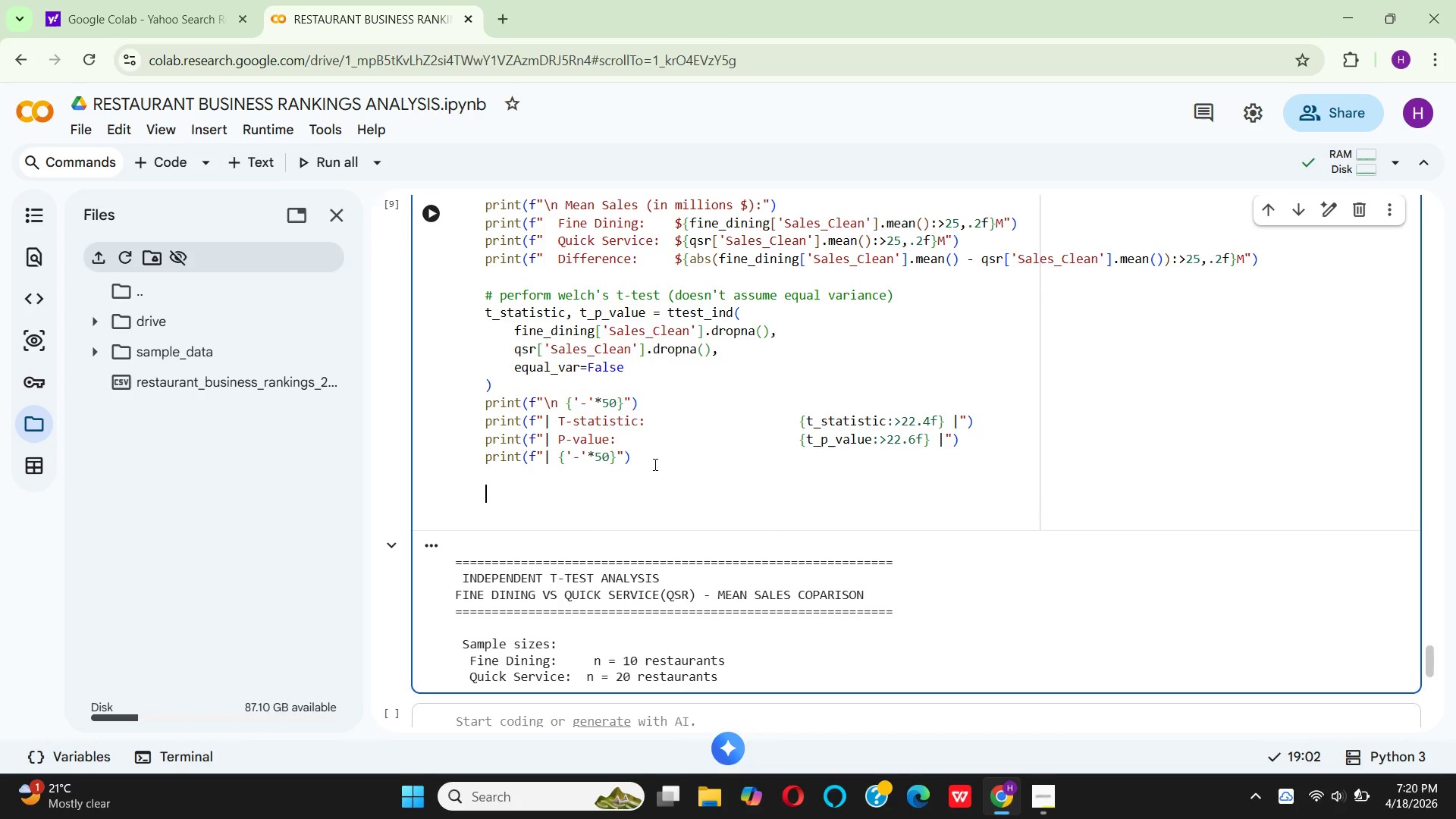 
type(# inter)
 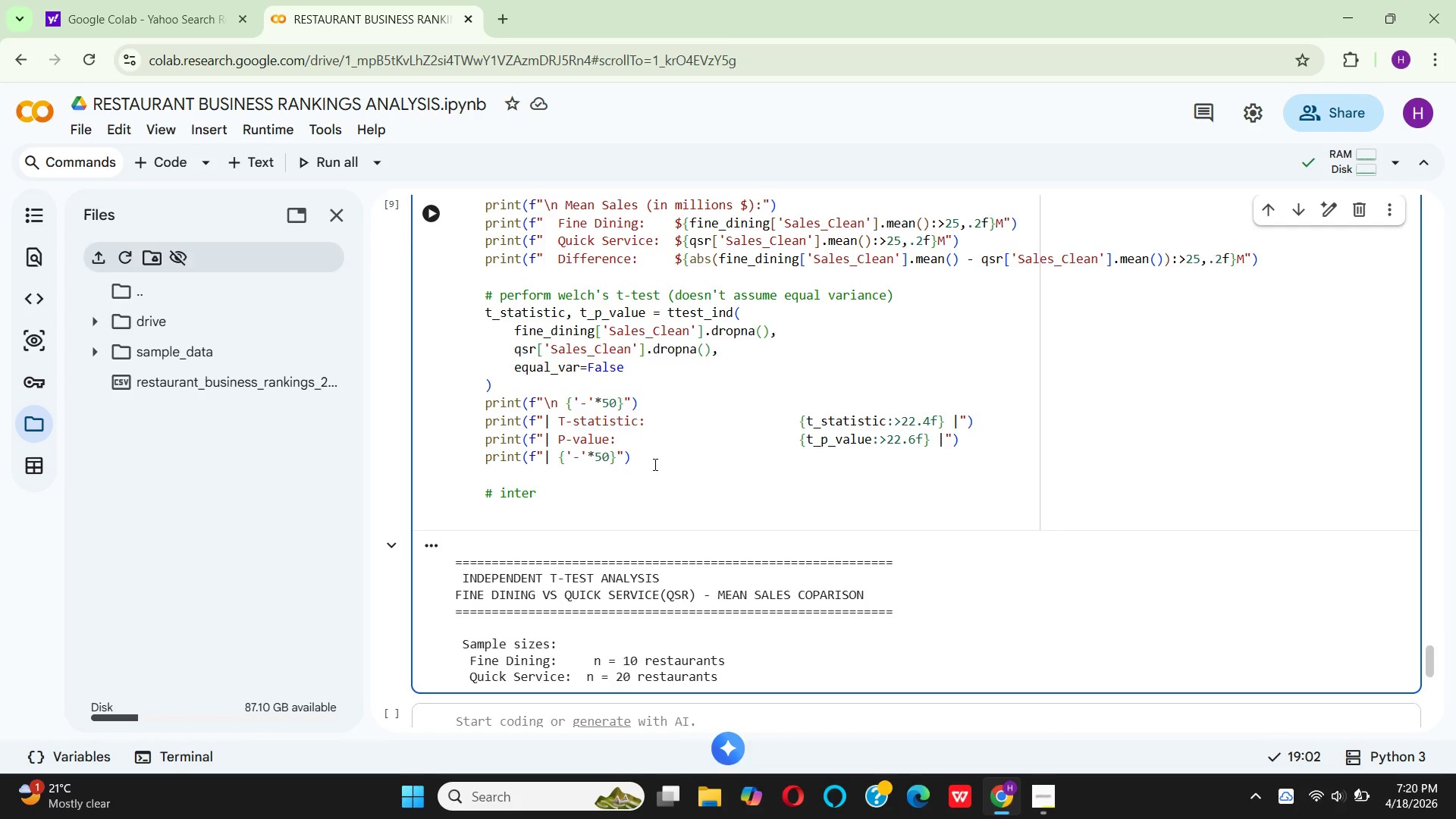 
wait(28.42)
 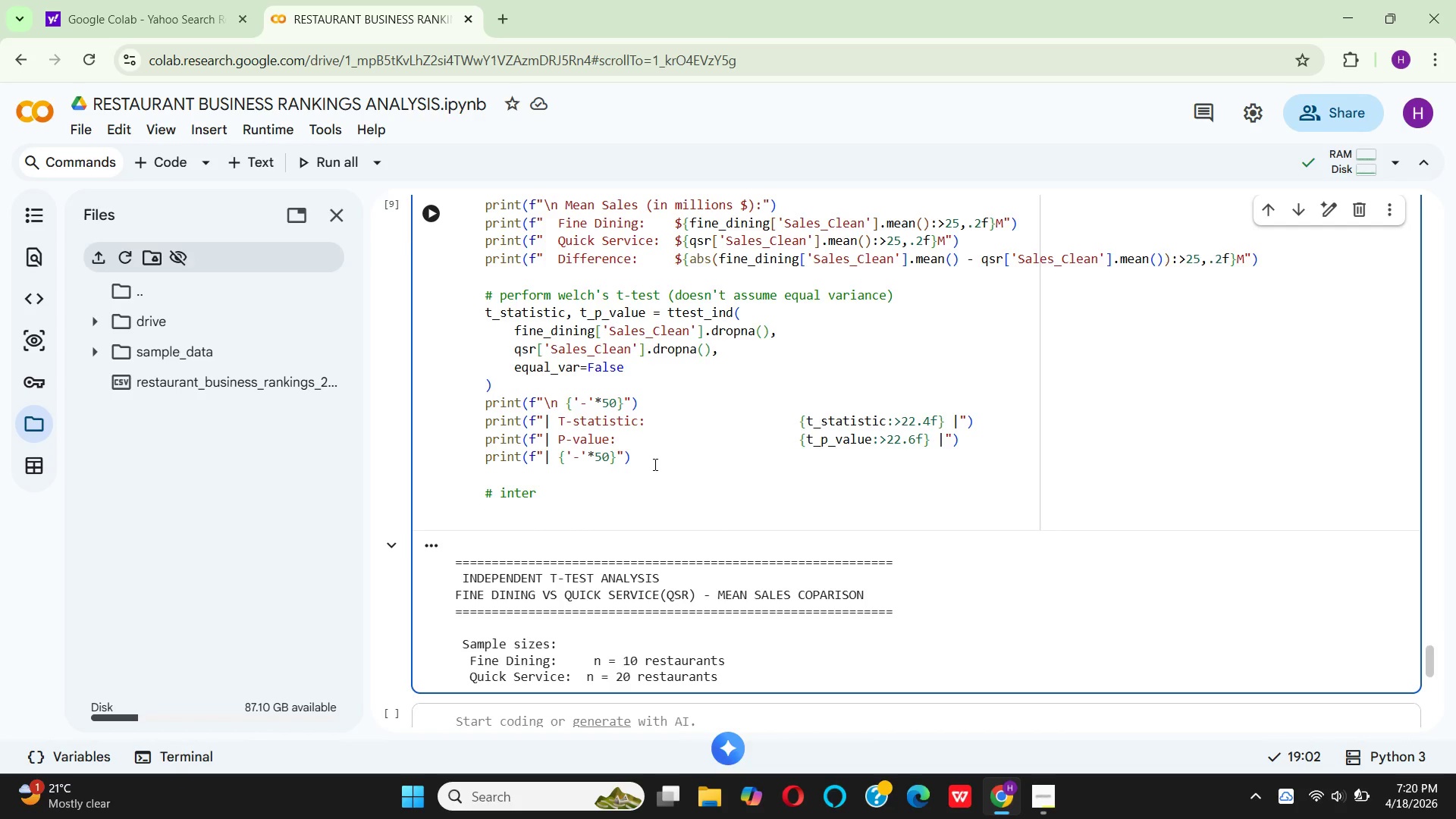 
type(pretation)
 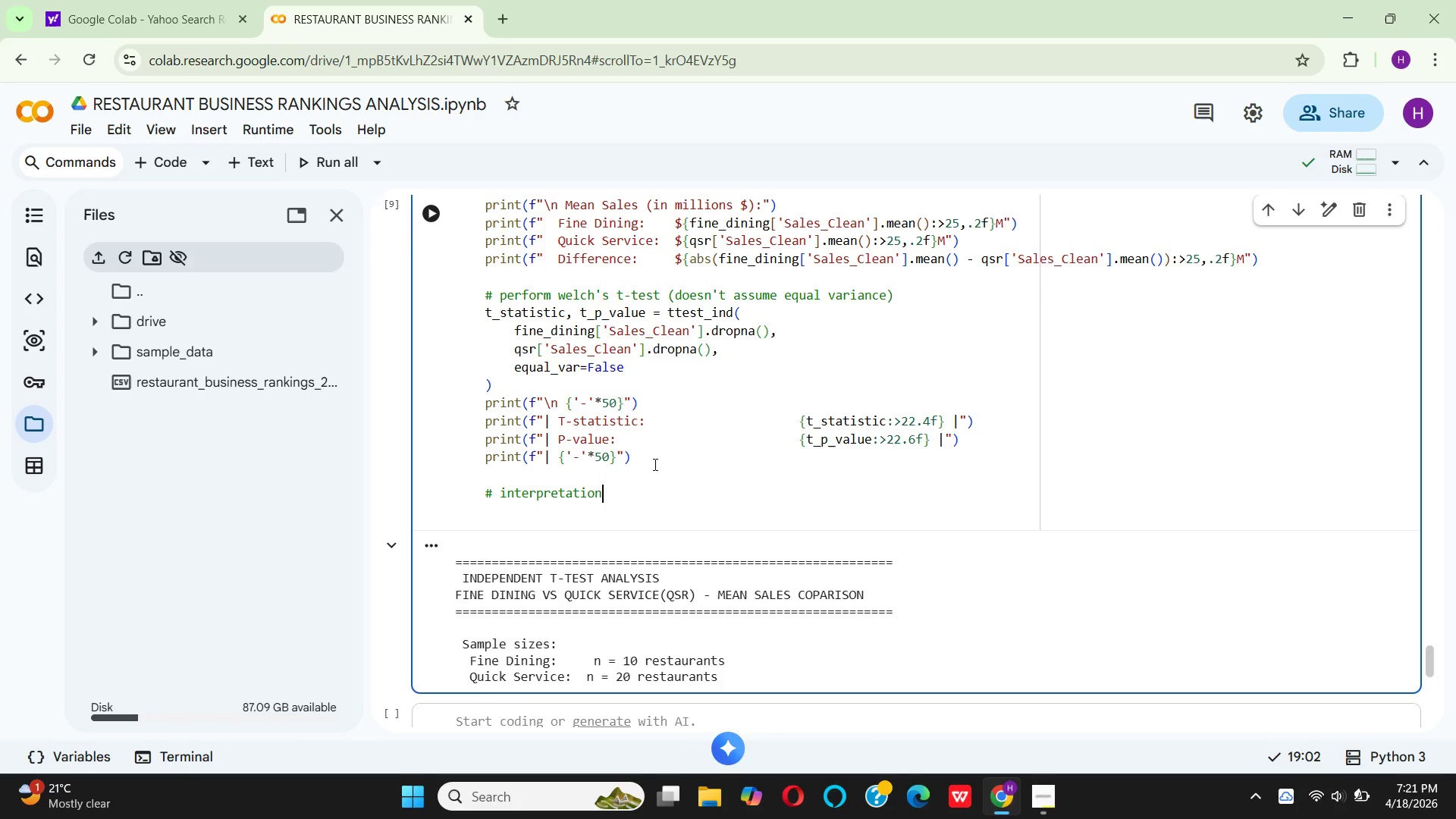 
key(Enter)
 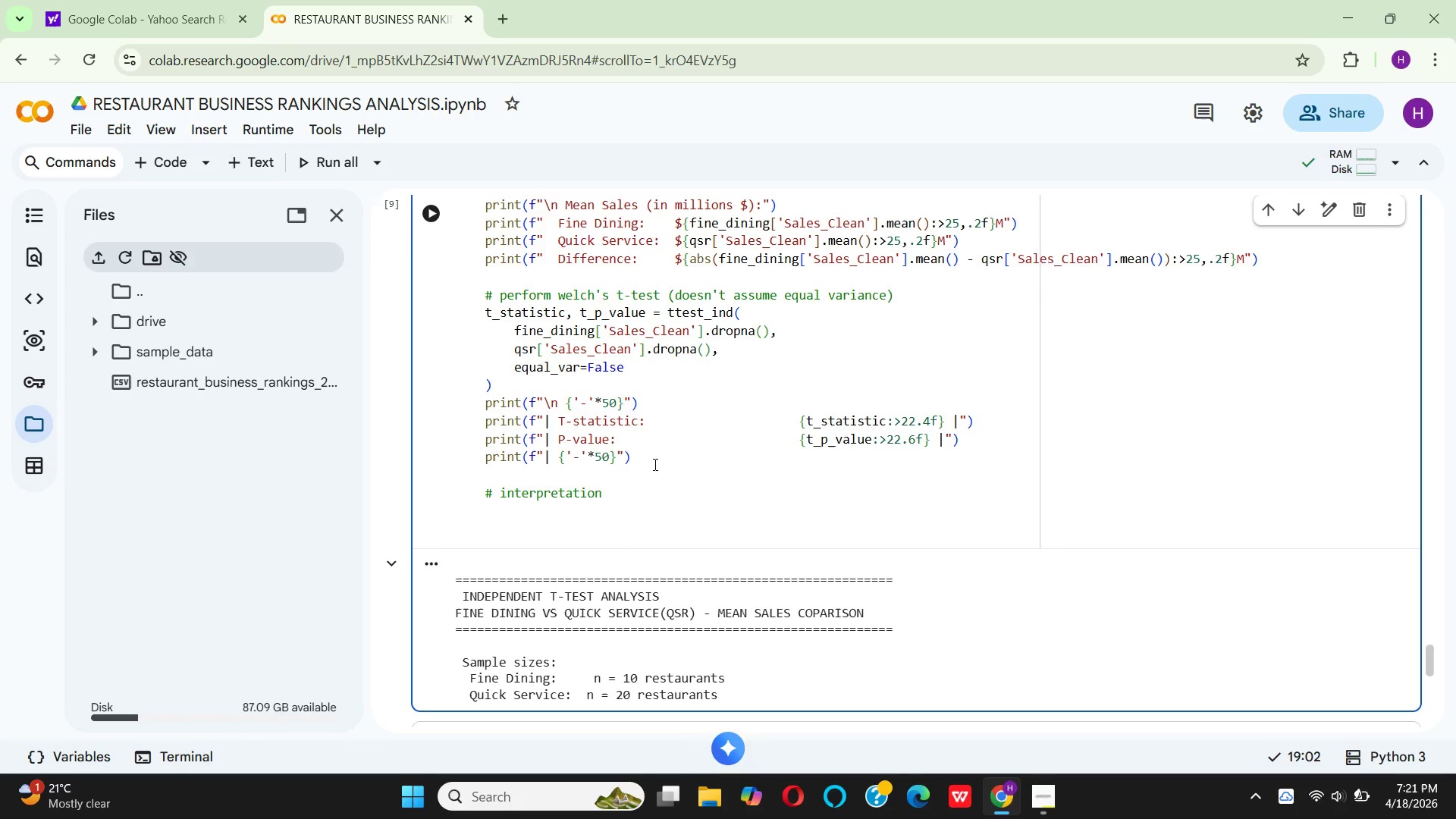 
type(prnt)
 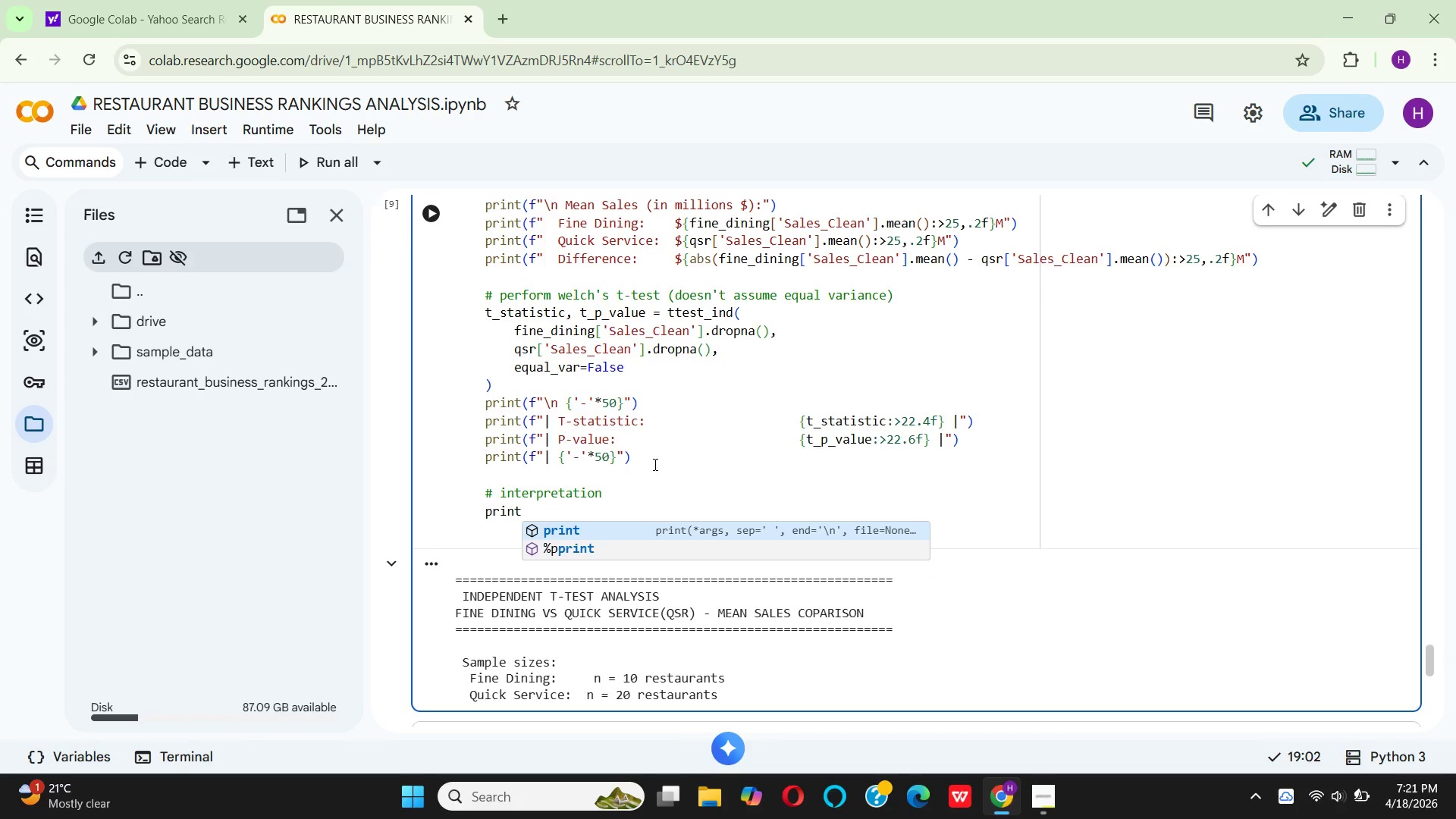 
wait(5.64)
 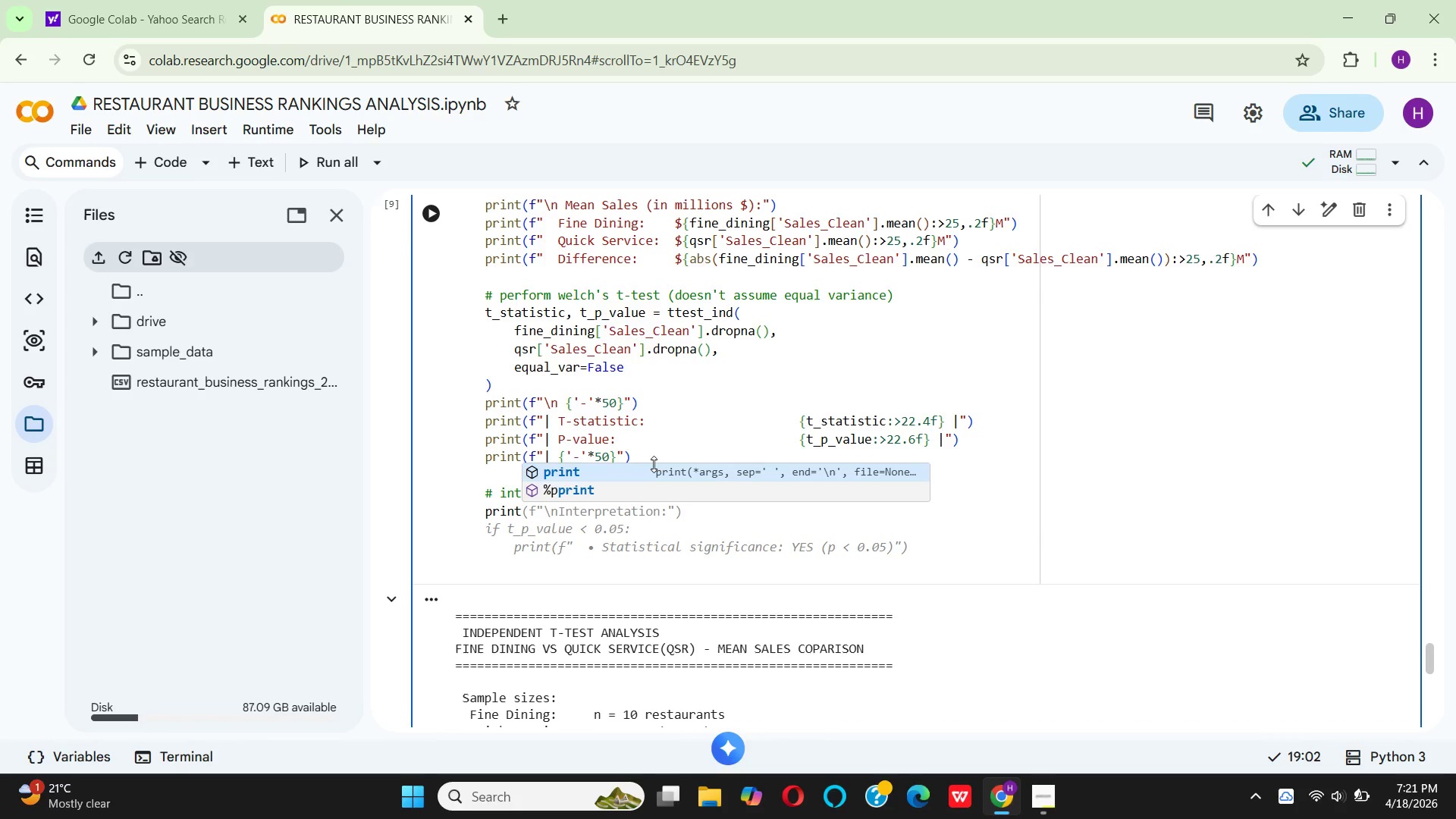 
left_click([597, 493])
 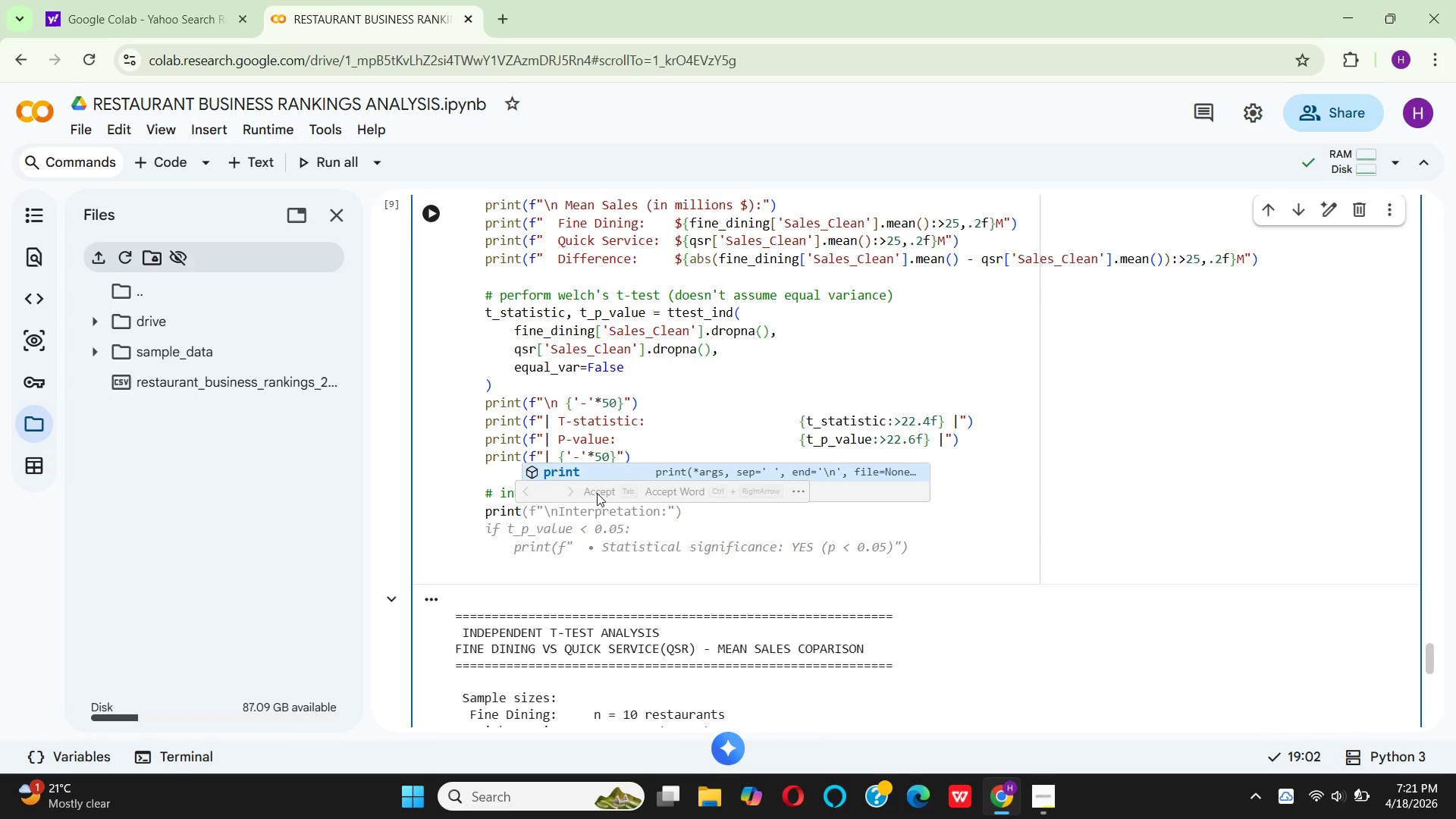 
key(Enter)
 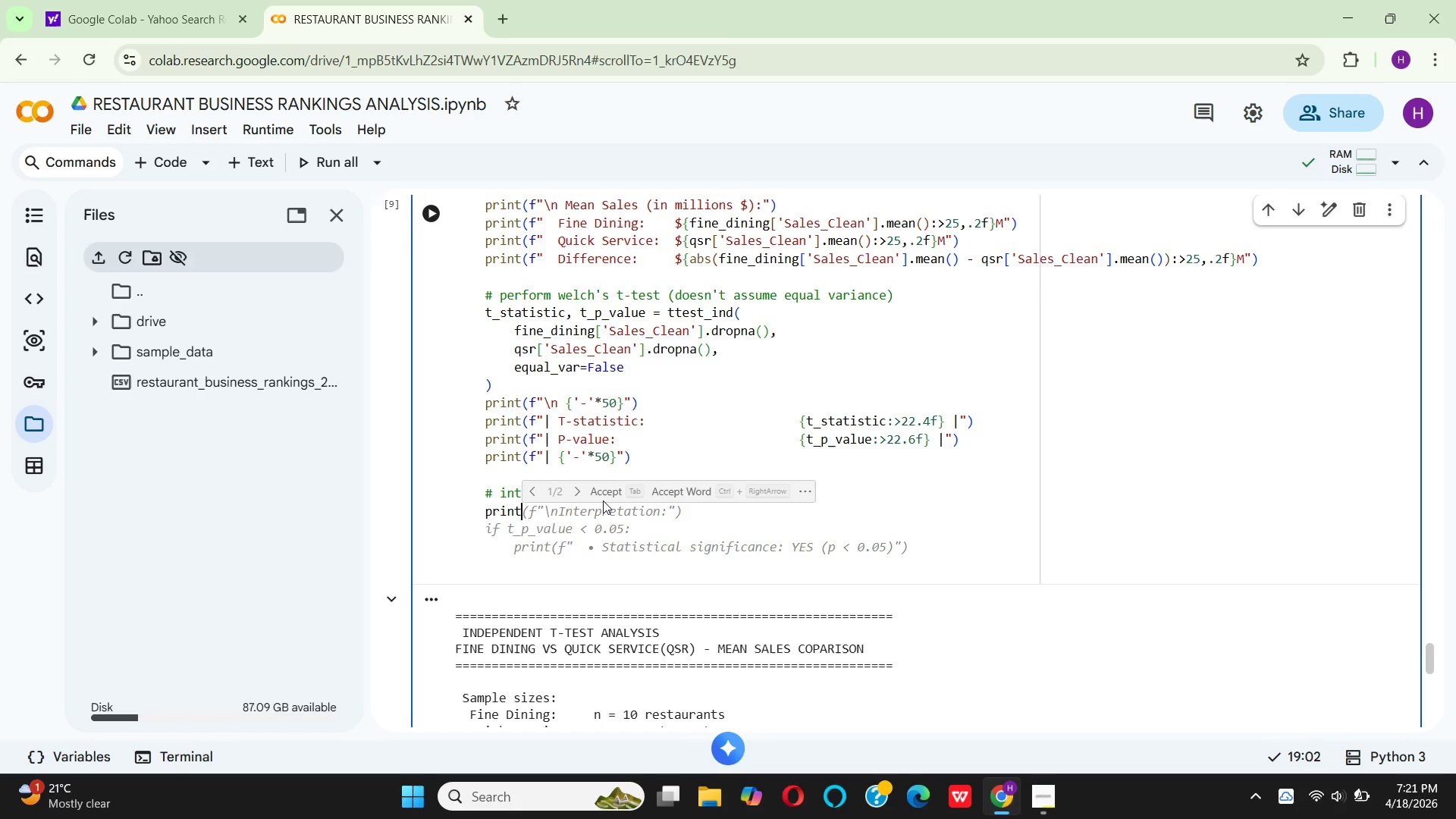 
left_click([603, 494])
 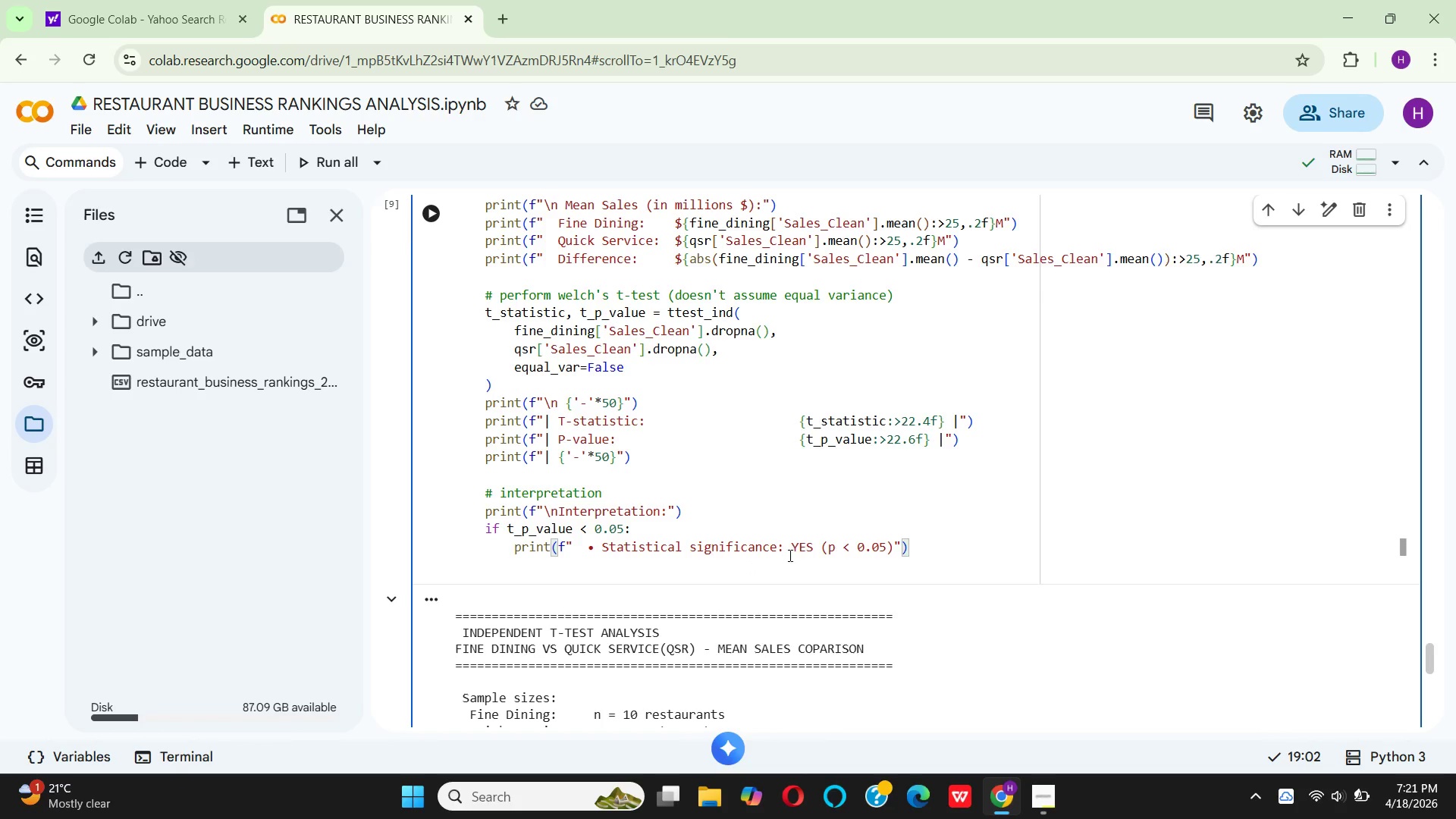 
wait(18.02)
 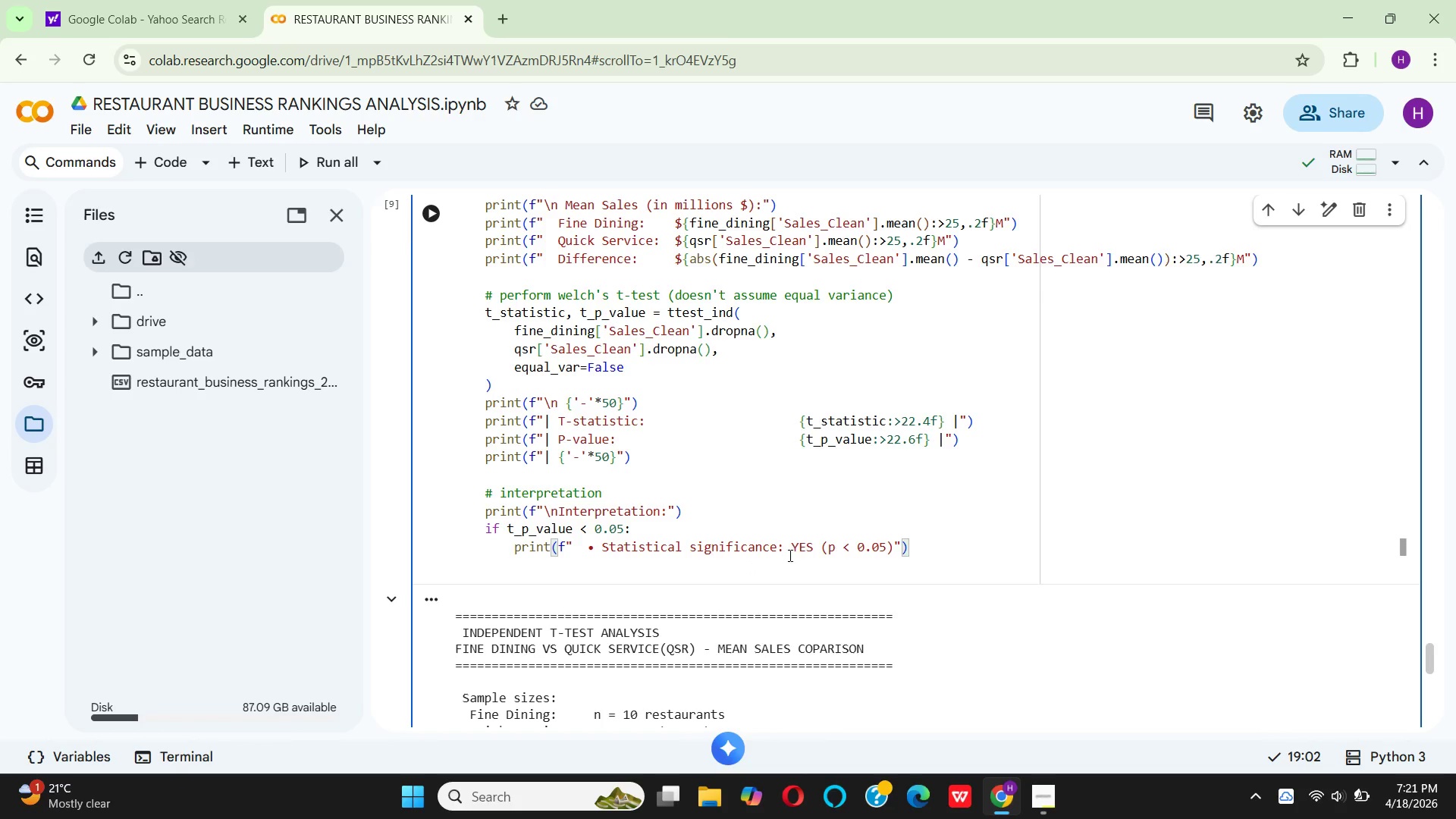 
left_click([814, 546])
 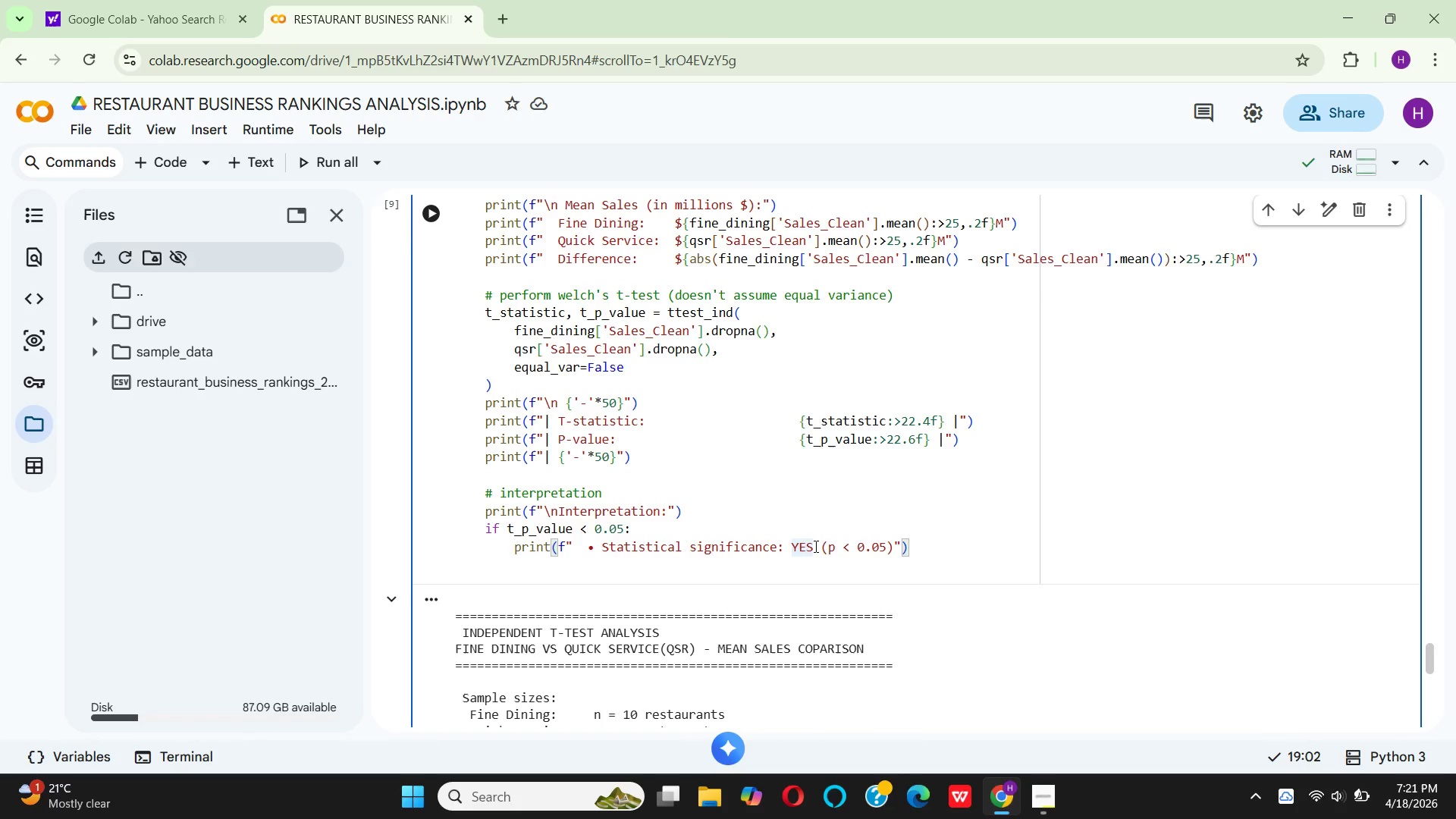 
key(Backspace)
key(Backspace)
key(Backspace)
key(Backspace)
key(Backspace)
type( differe)
 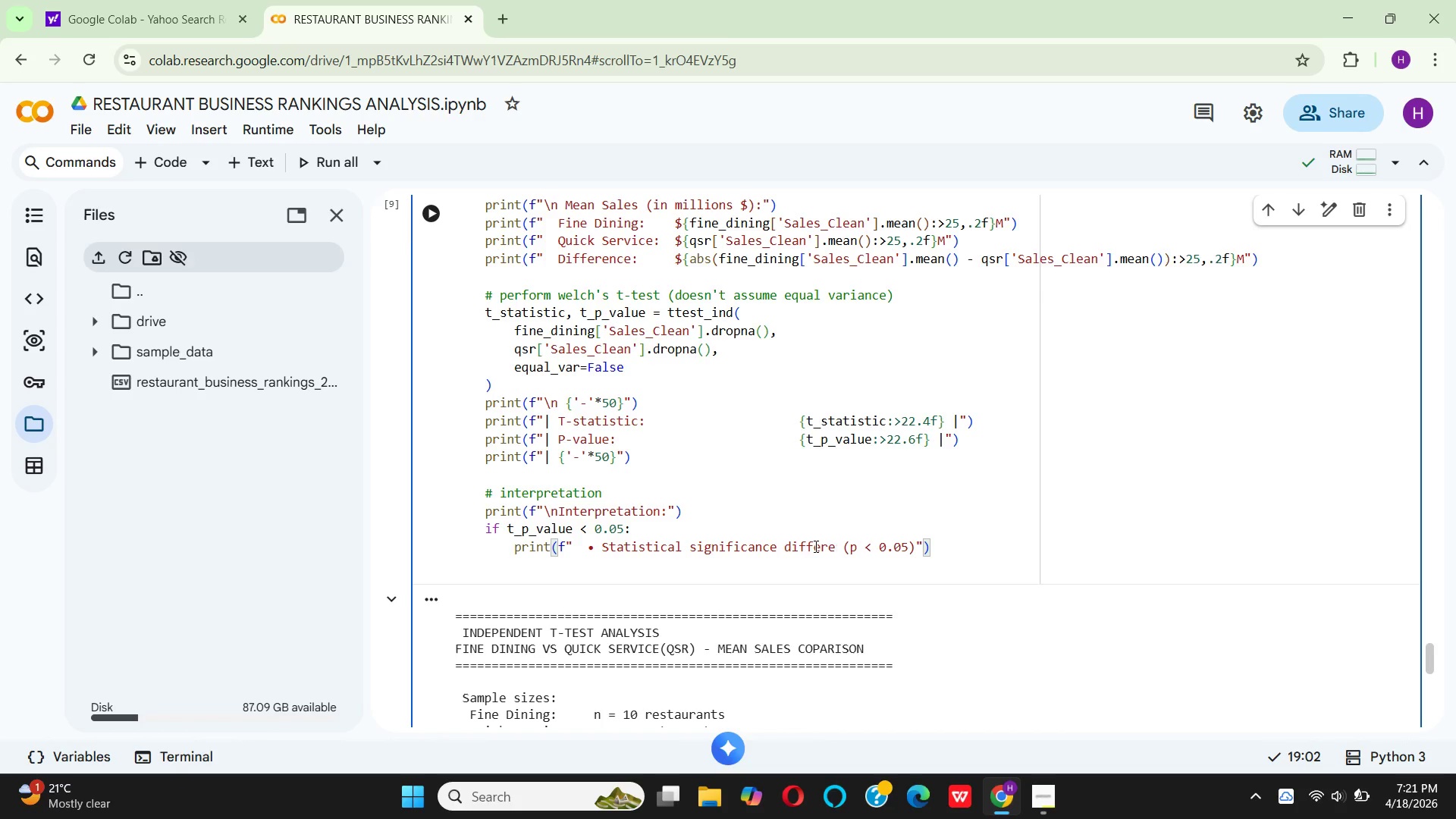 
hold_key(key=N, duration=0.34)
 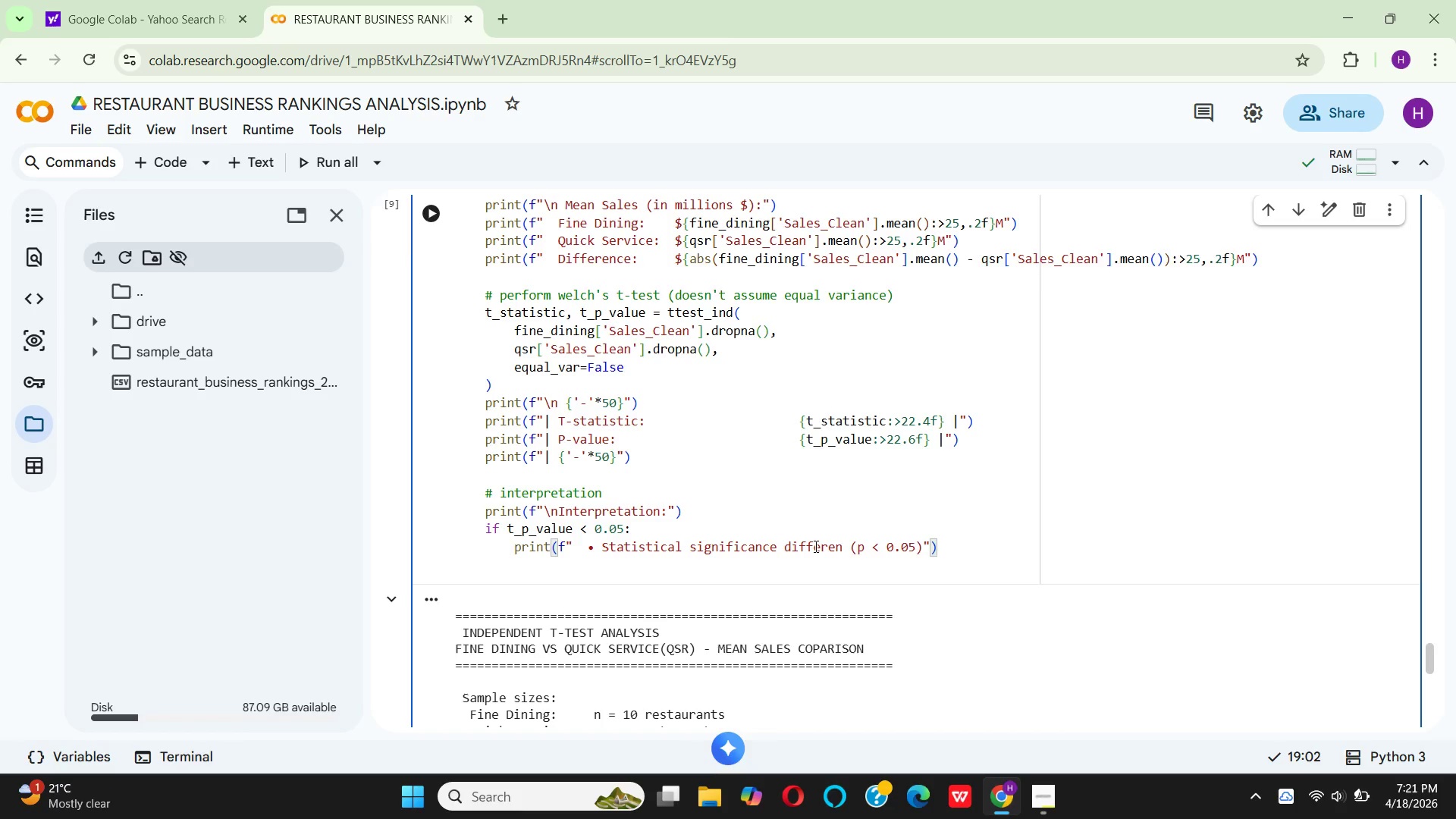 
type(ce)
 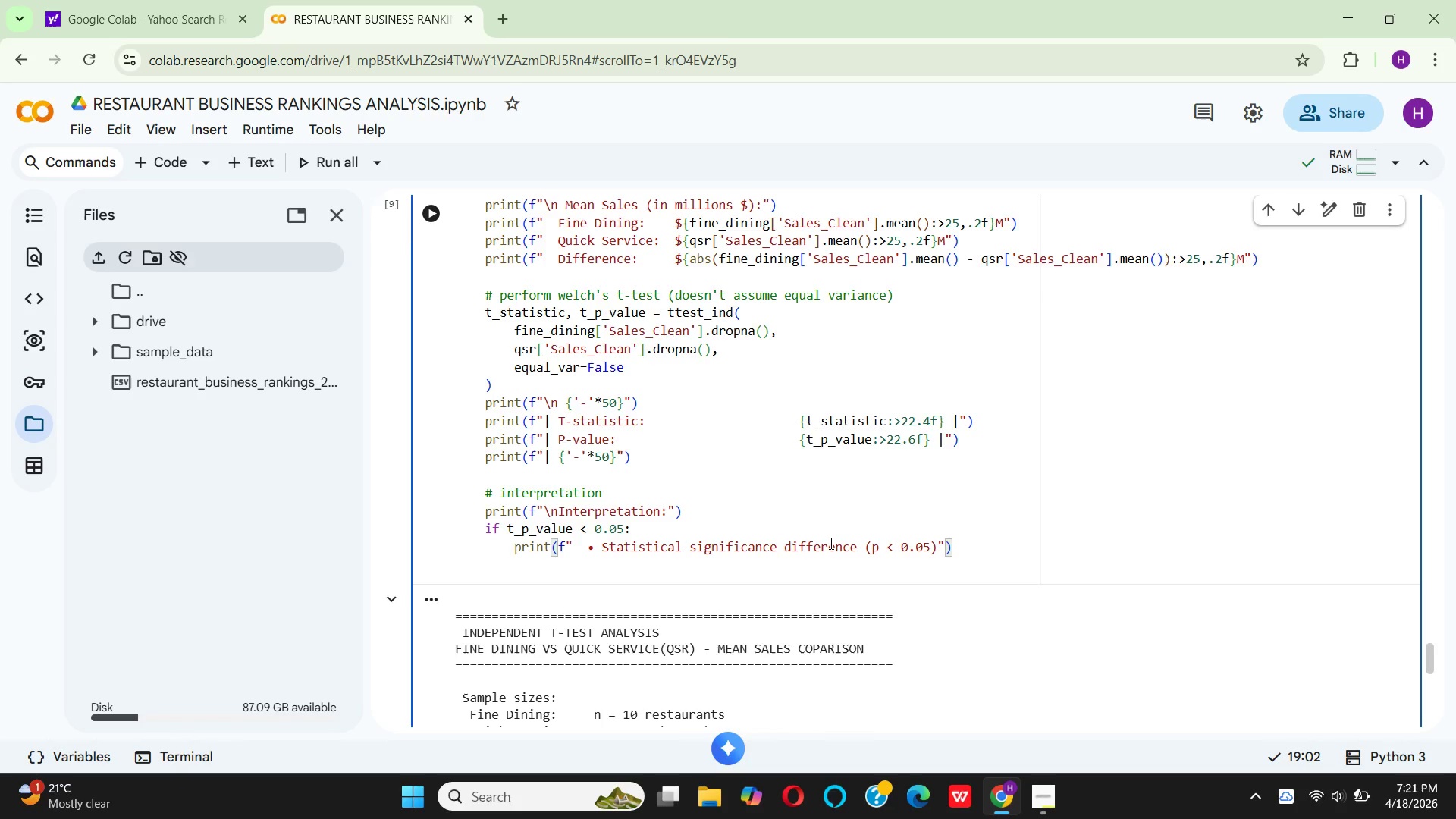 
wait(6.36)
 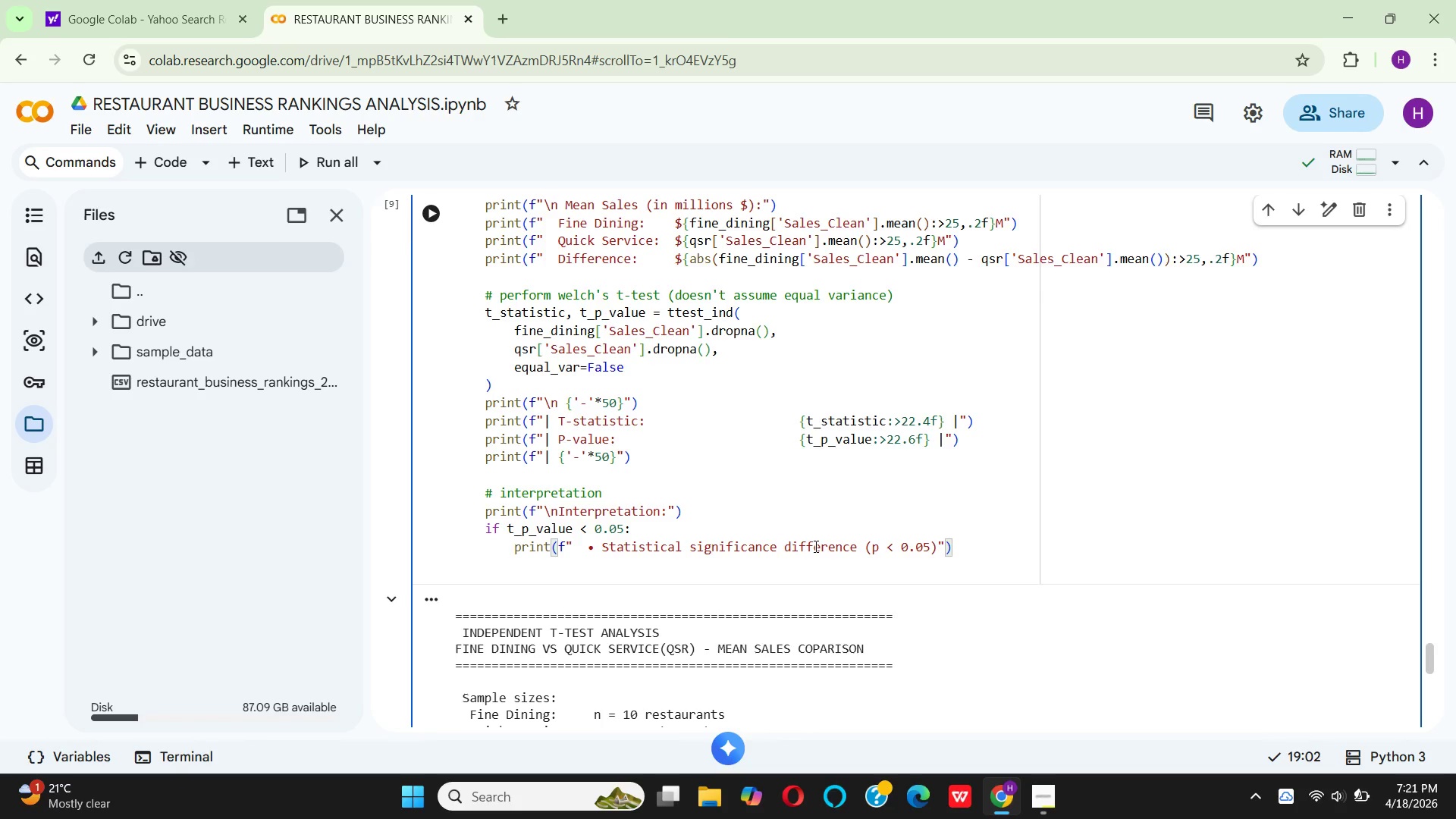 
left_click([981, 551])
 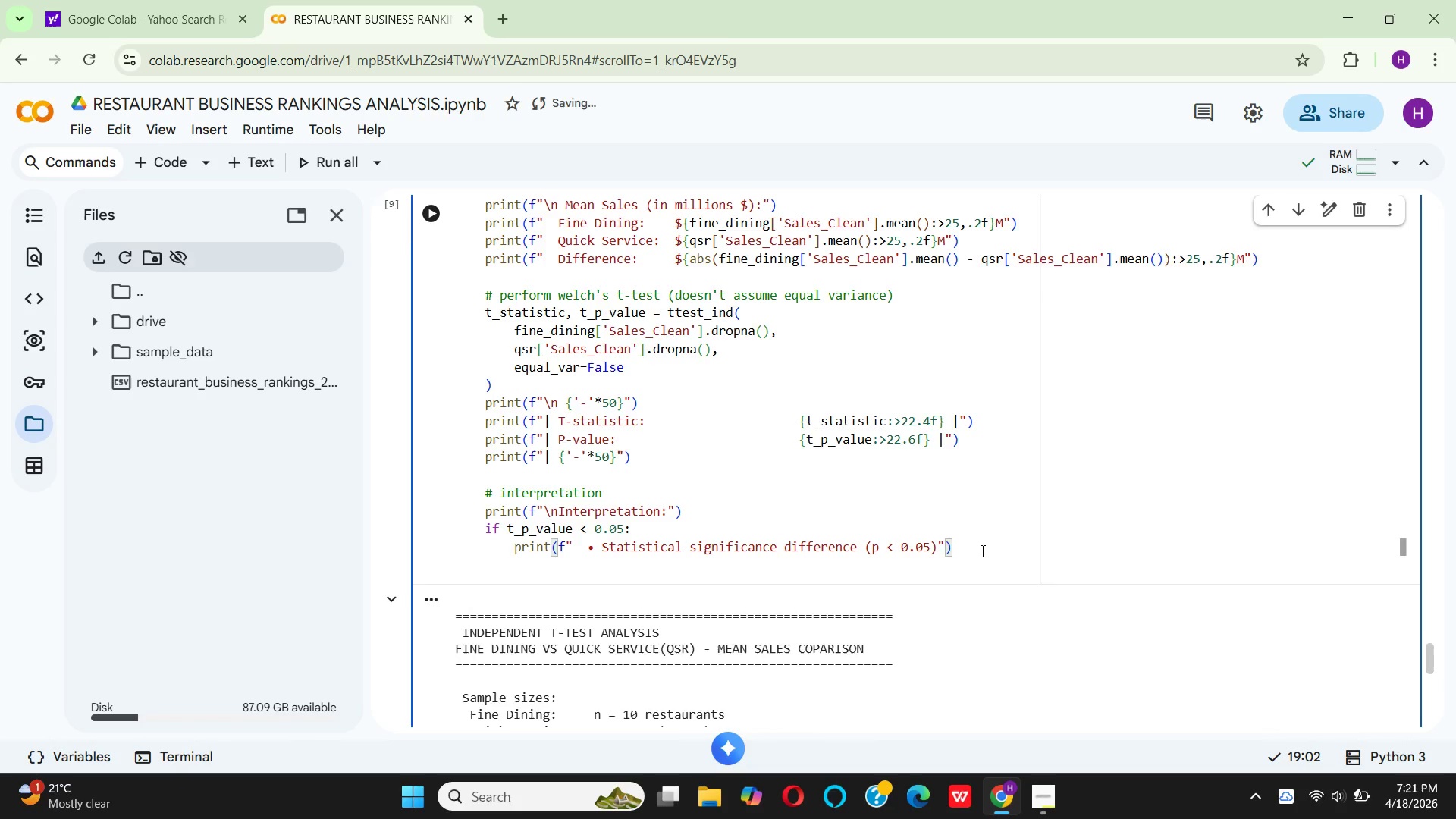 
key(Enter)
 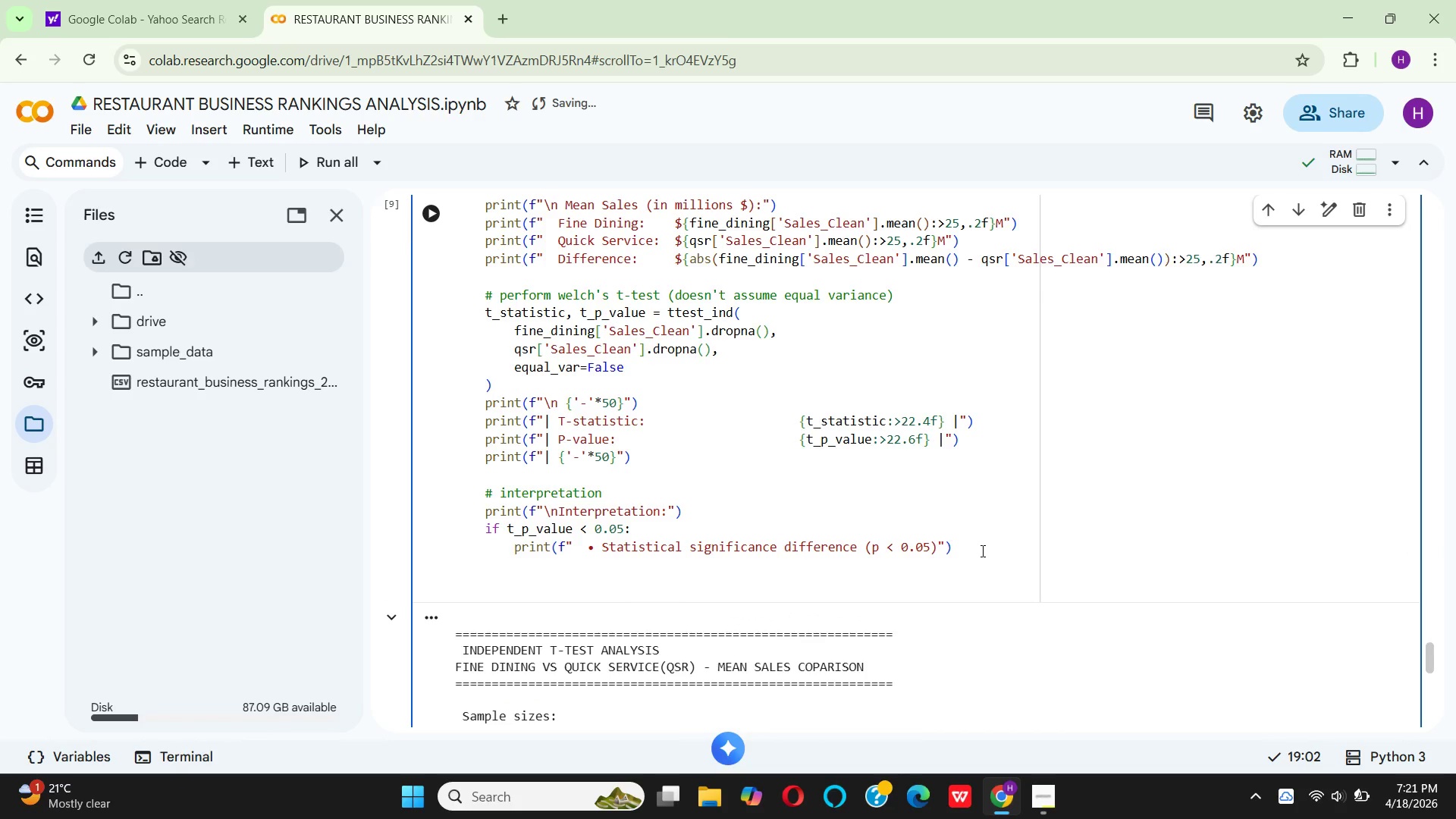 
type(if in)
key(Backspace)
key(Backspace)
type(fin)
 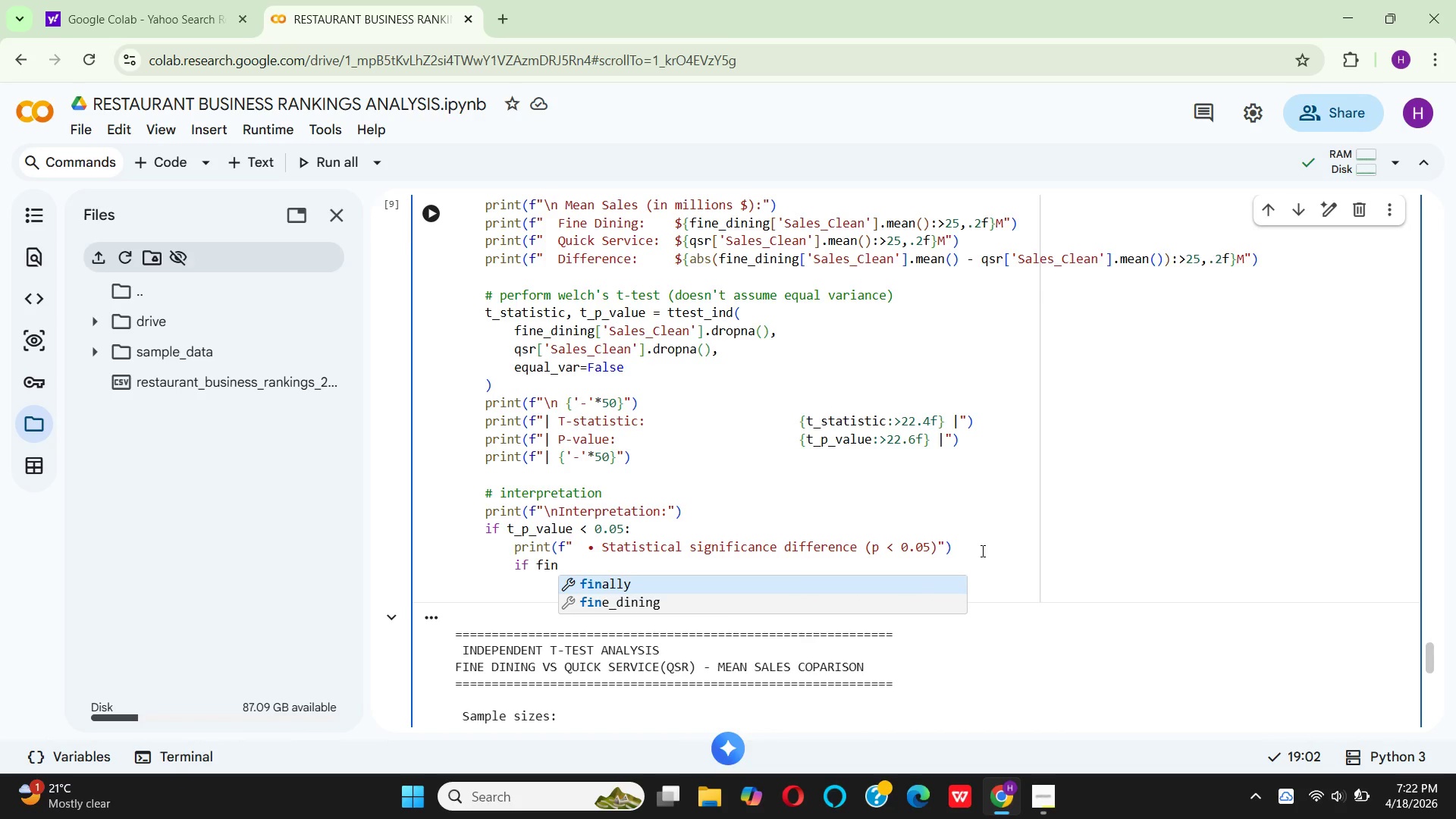 
key(ArrowDown)
 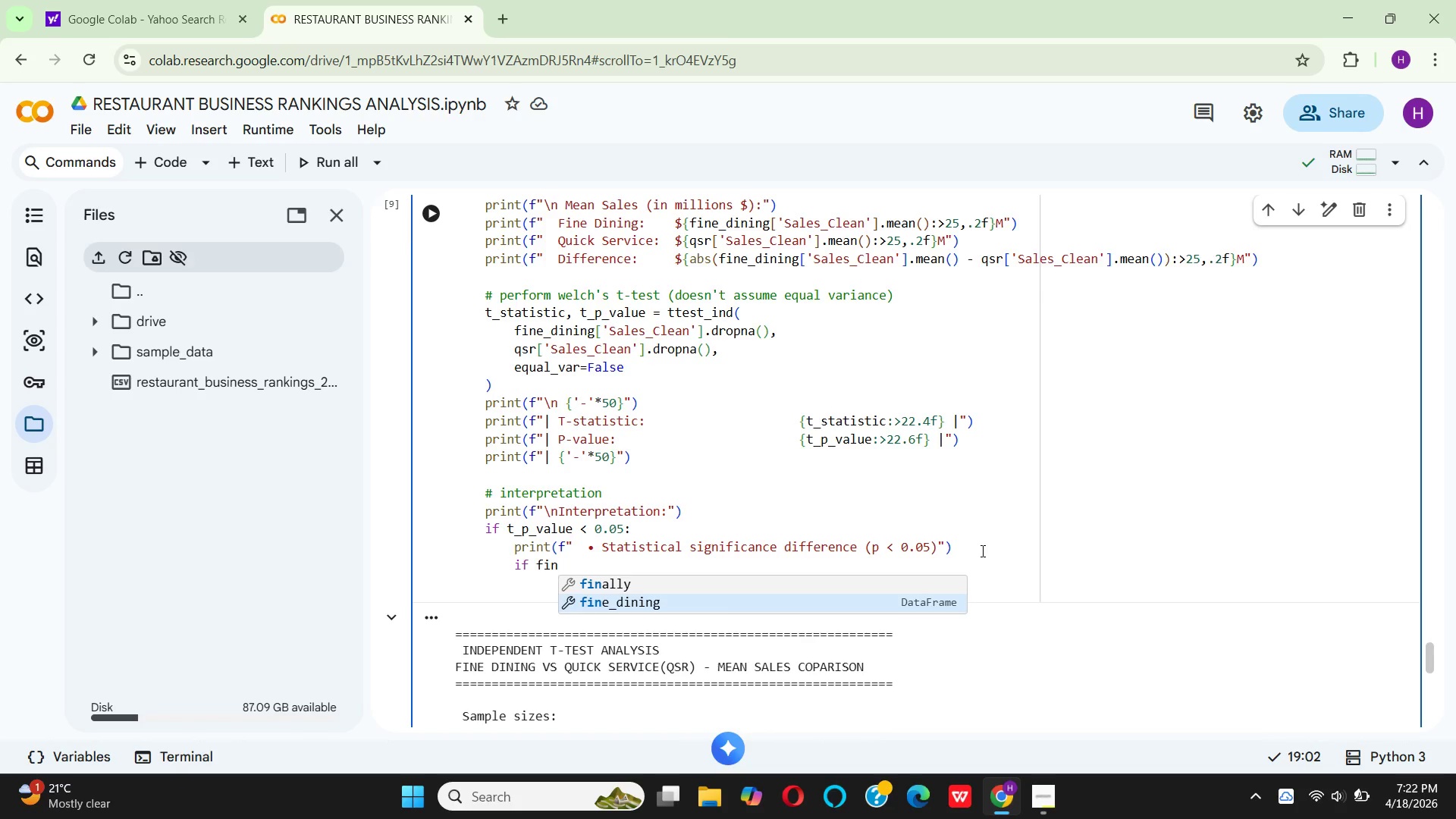 
key(Enter)
 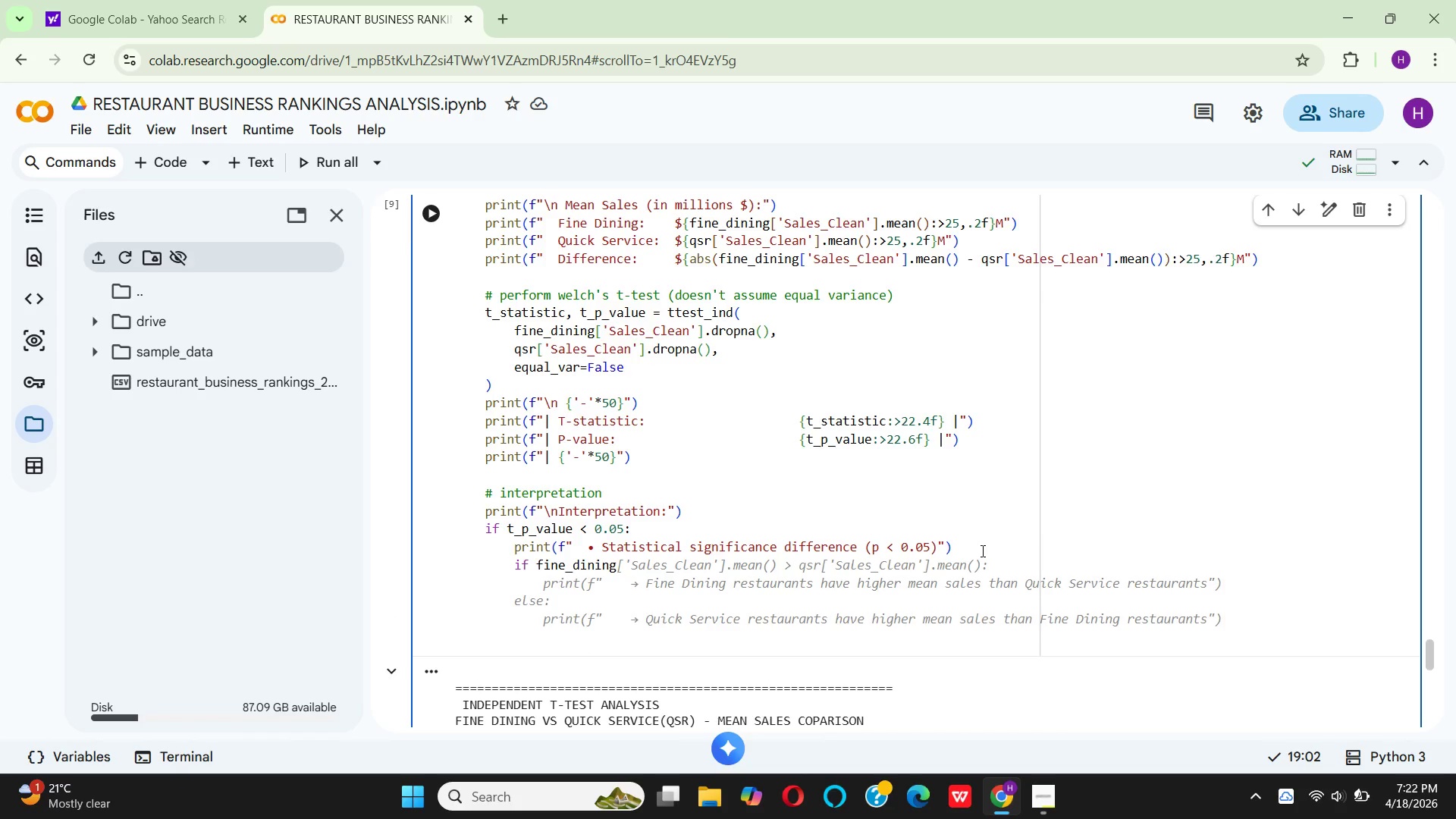 
wait(8.45)
 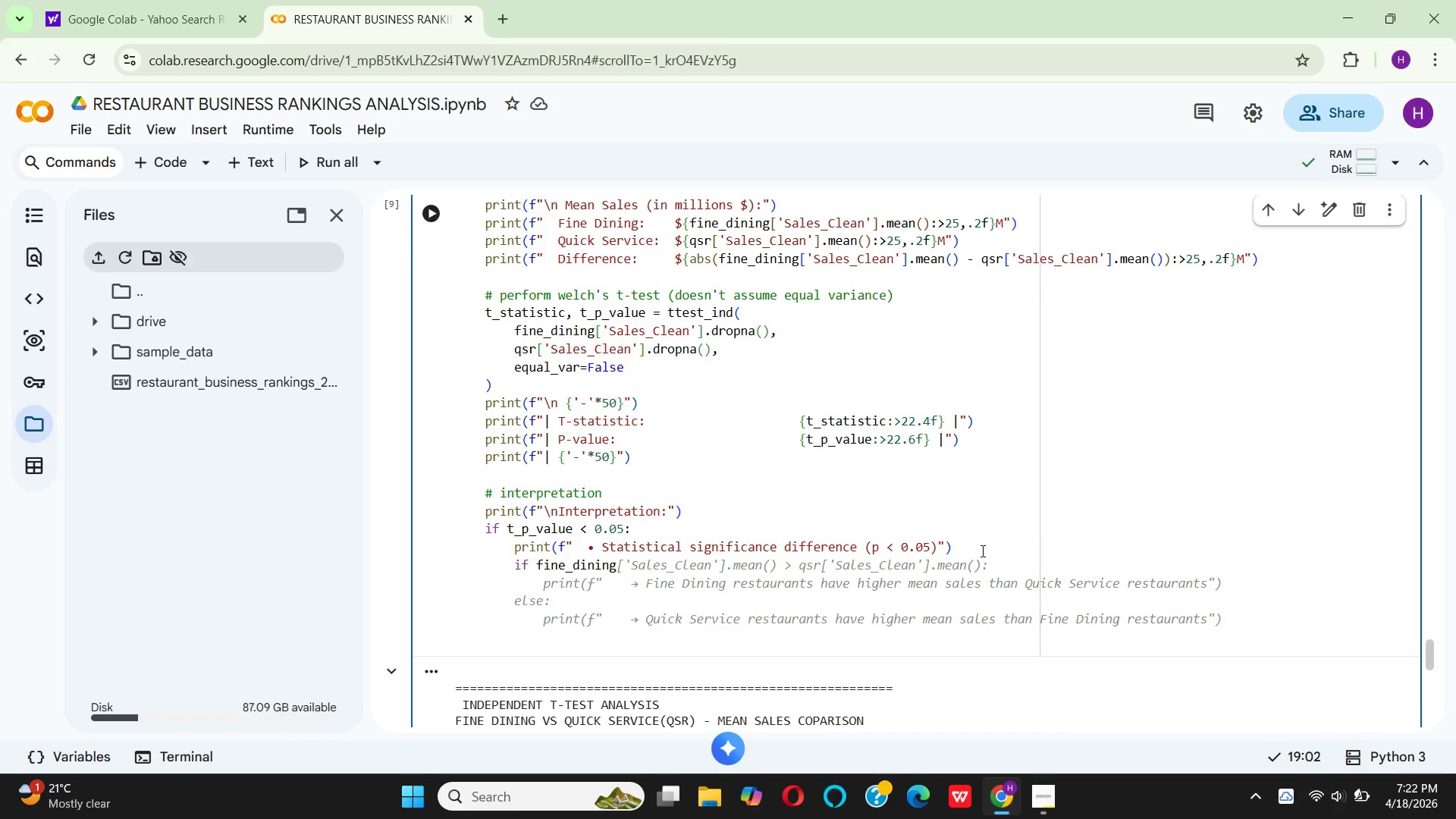 
left_click([697, 545])
 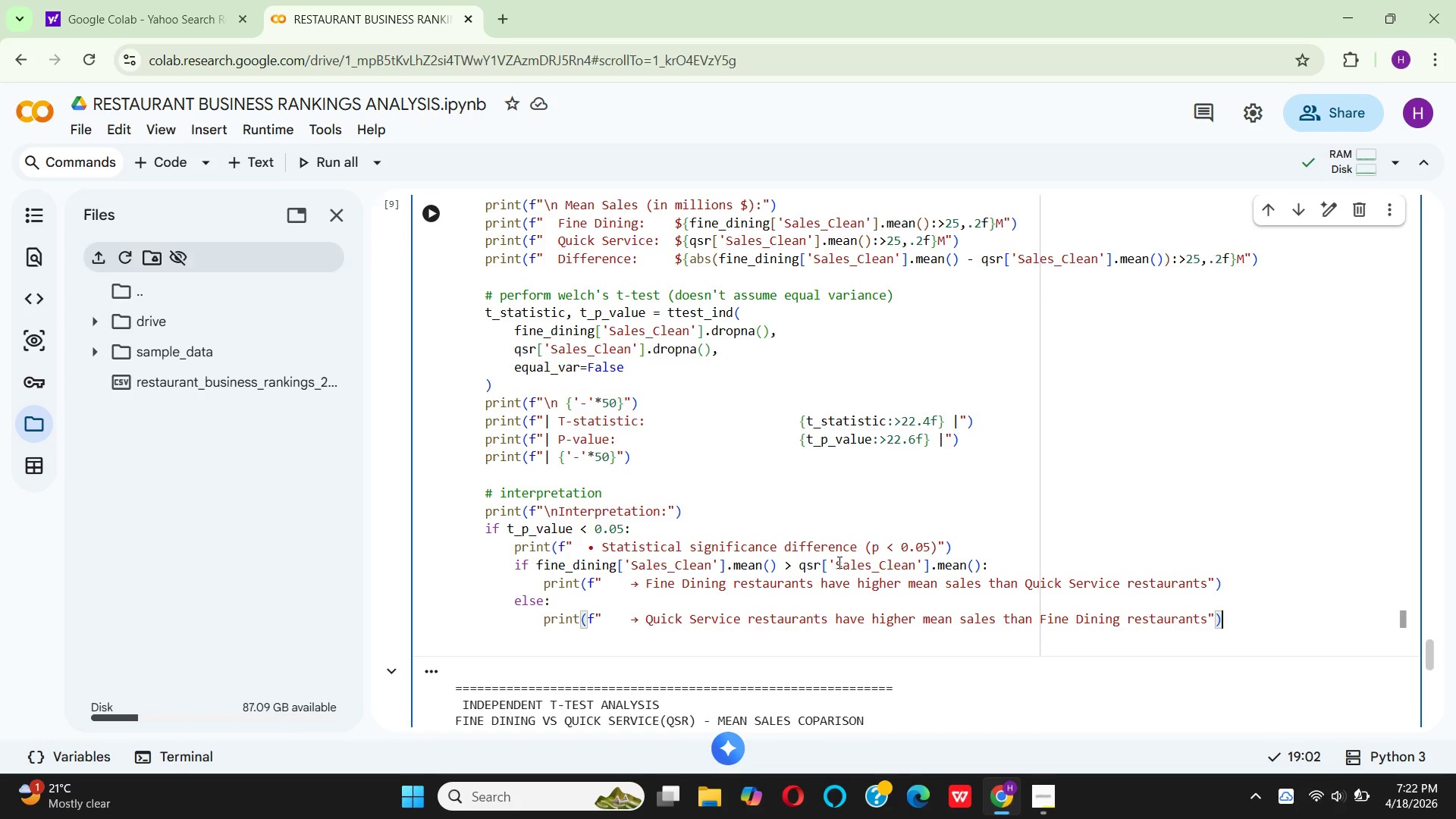 
wait(24.03)
 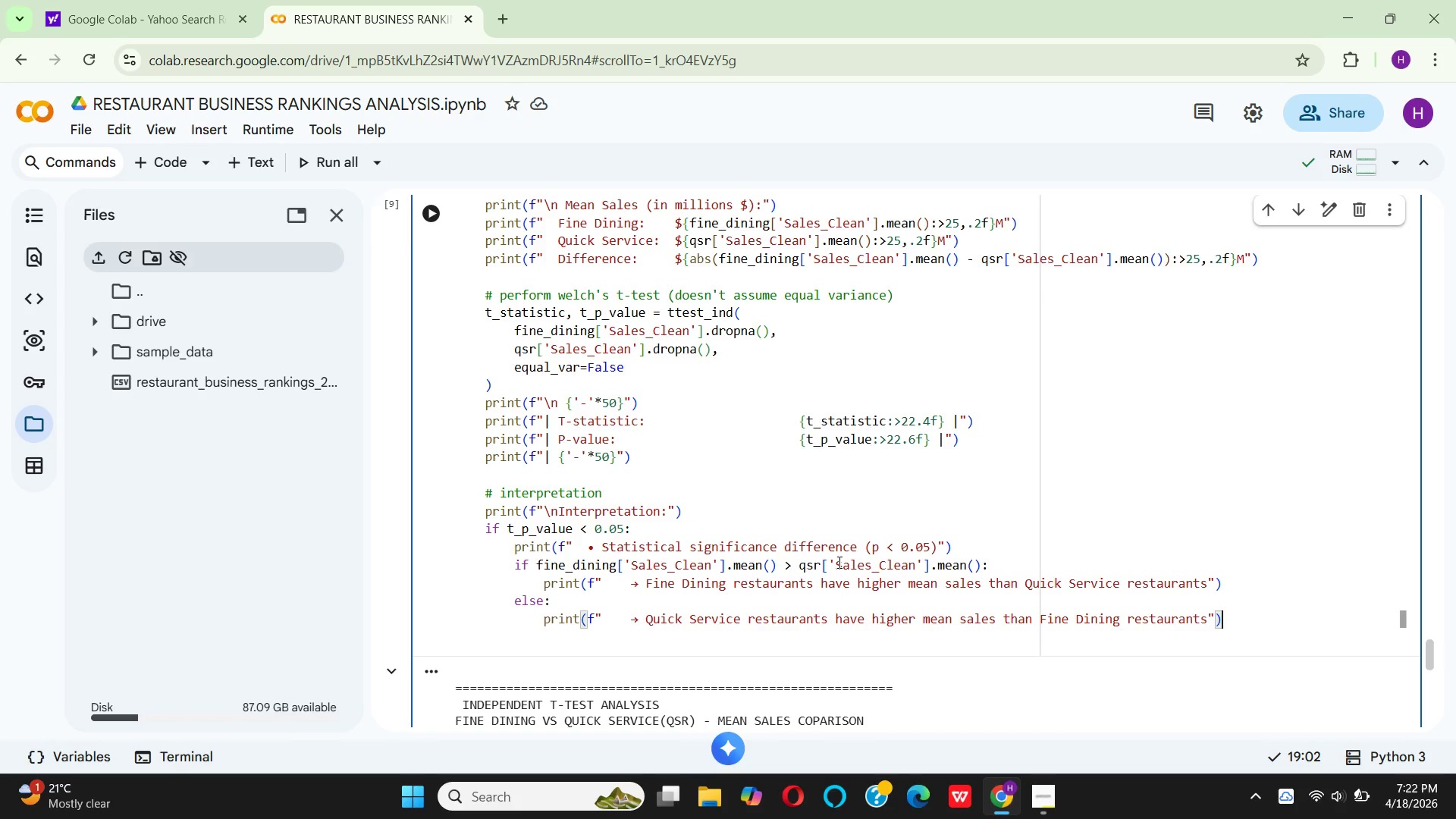 
left_click([849, 587])
 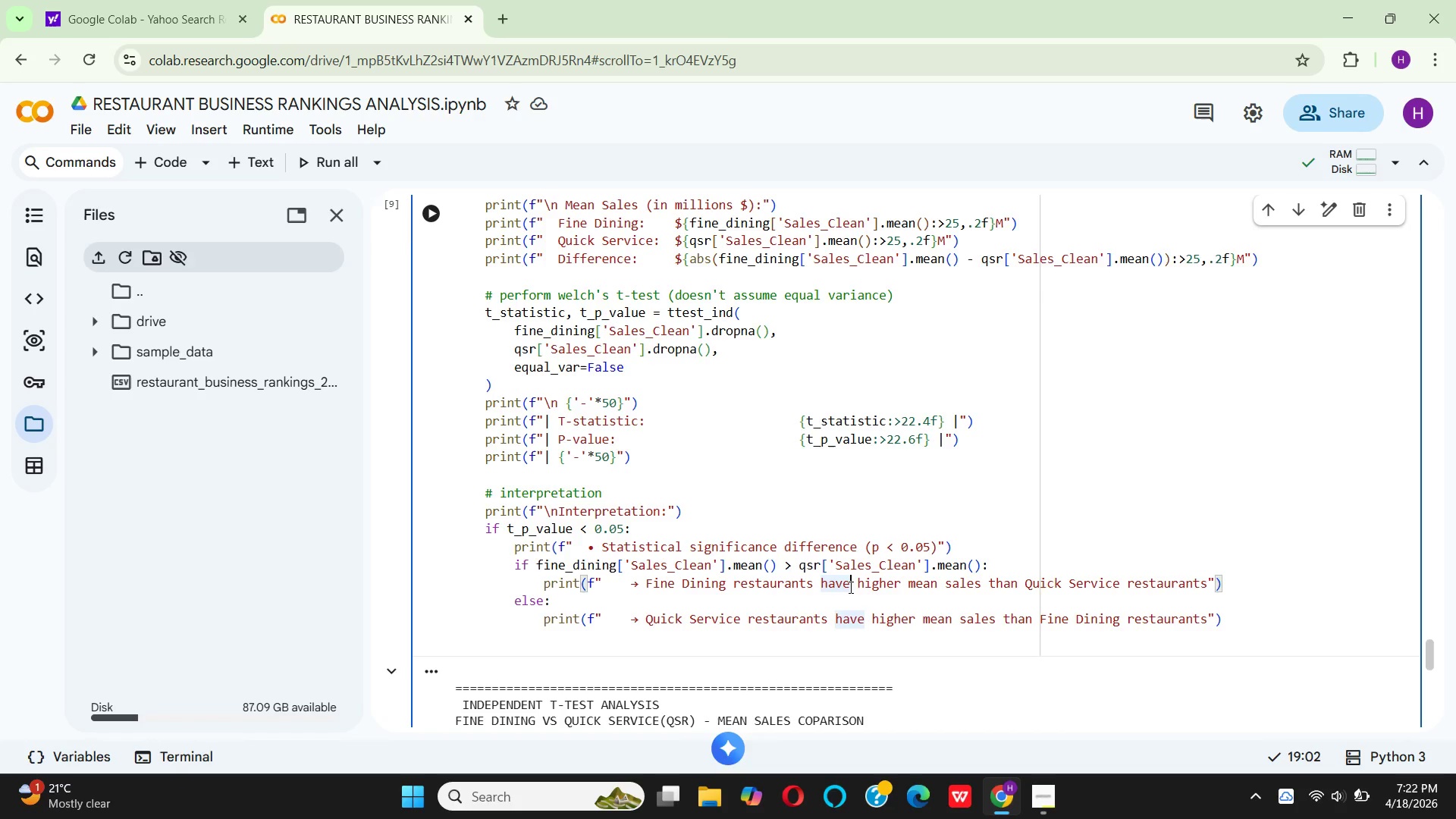 
type( significantly)
 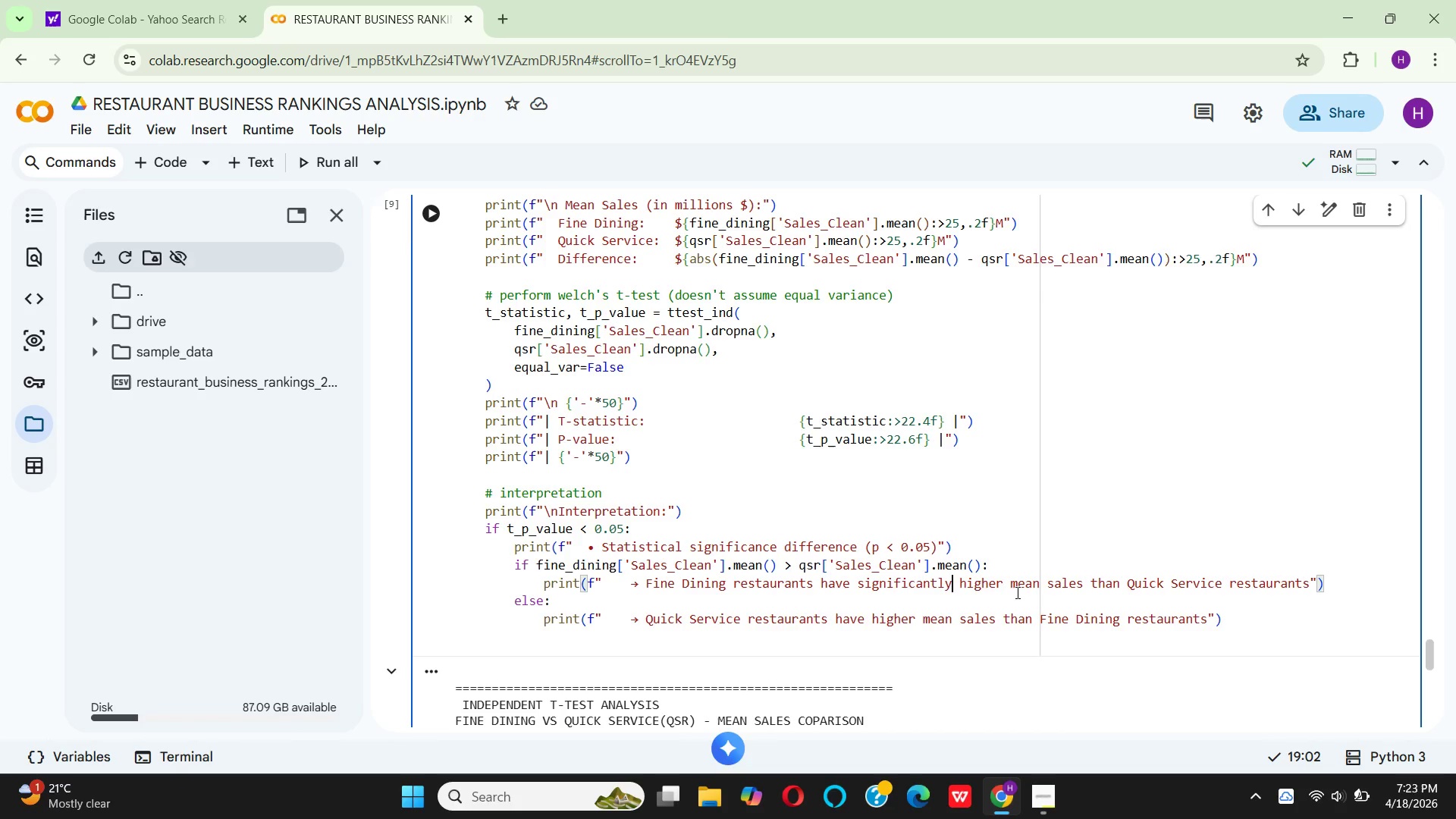 
wait(19.02)
 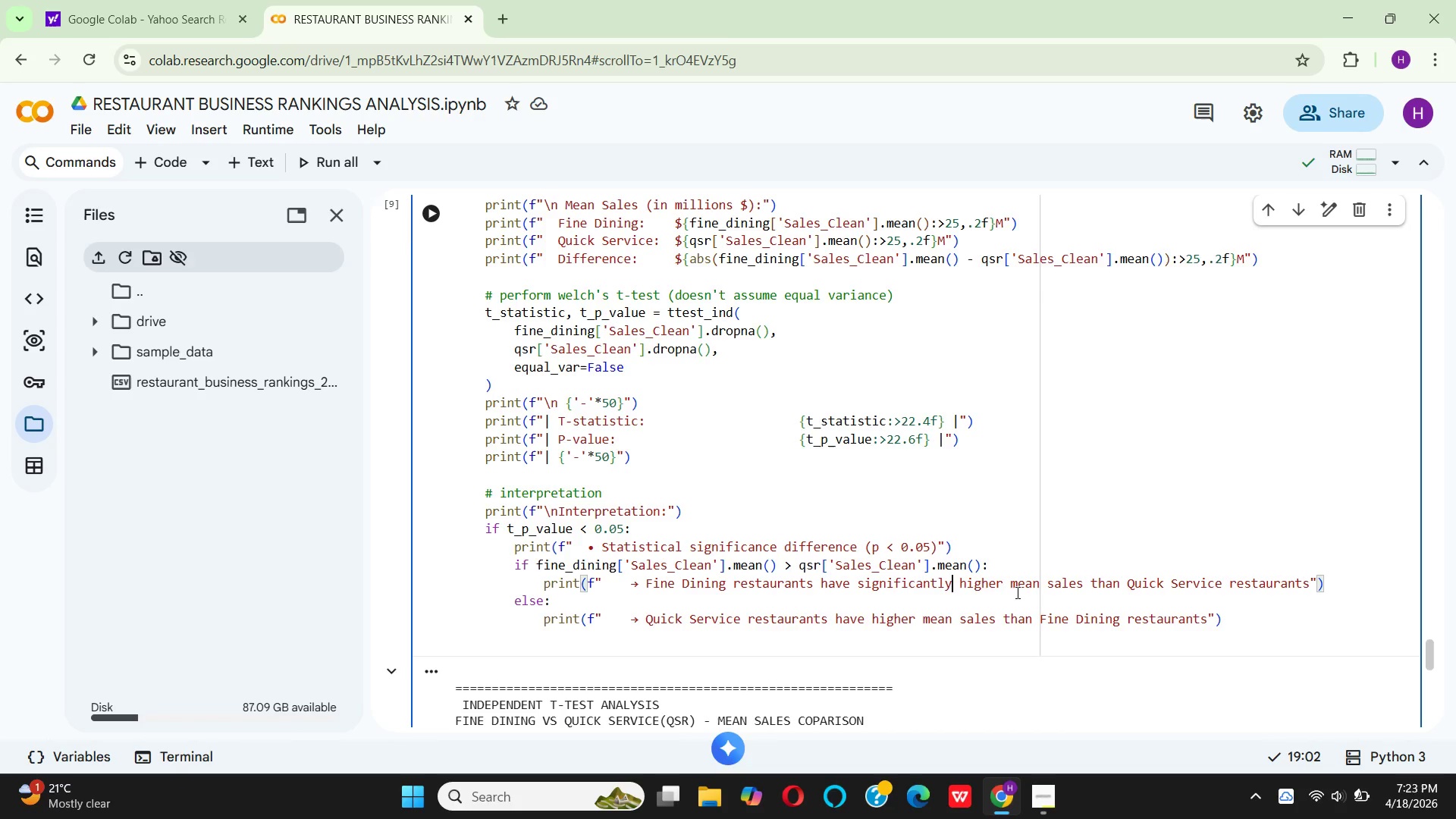 
left_click([1040, 586])
 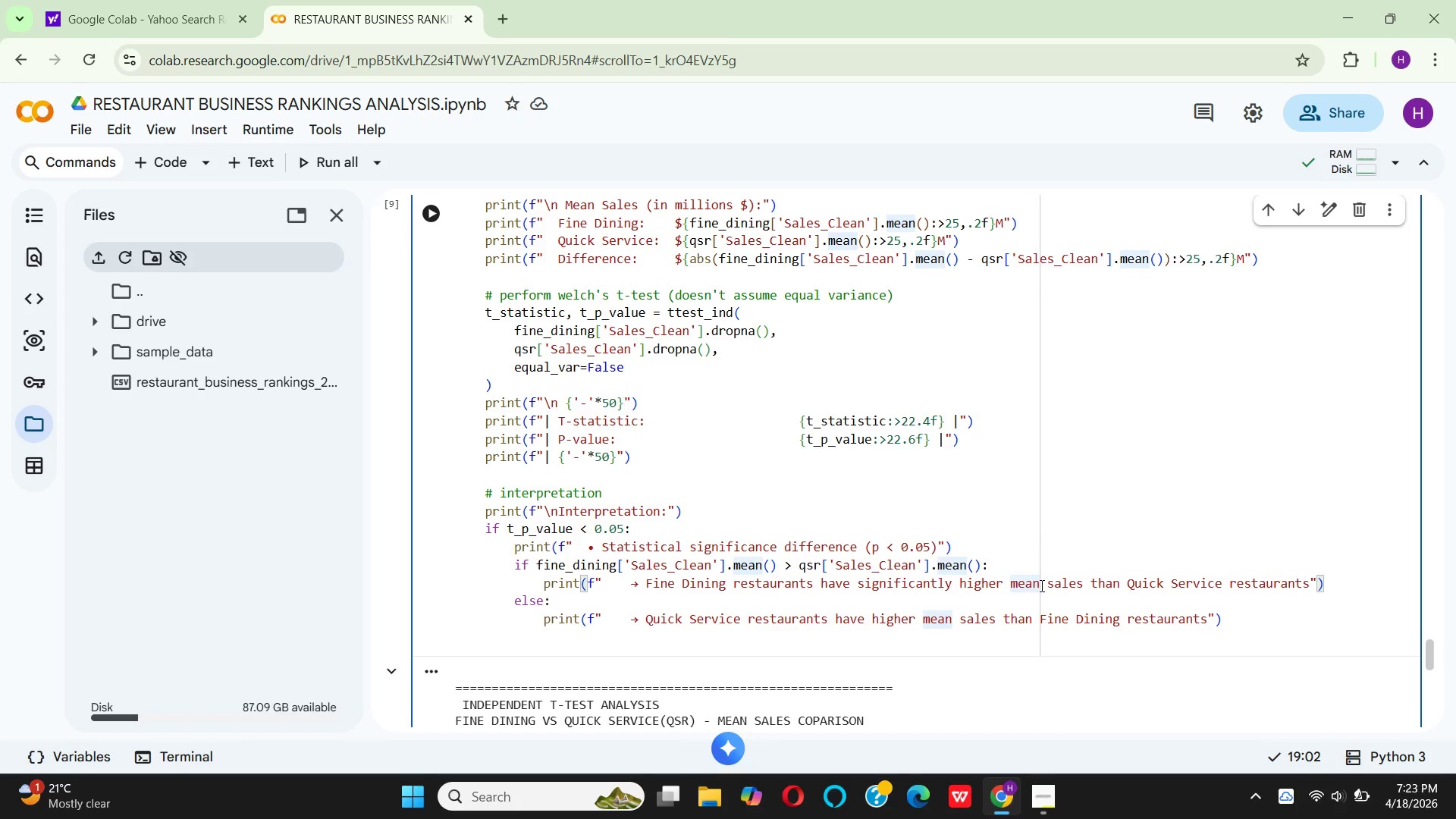 
key(Backspace)
 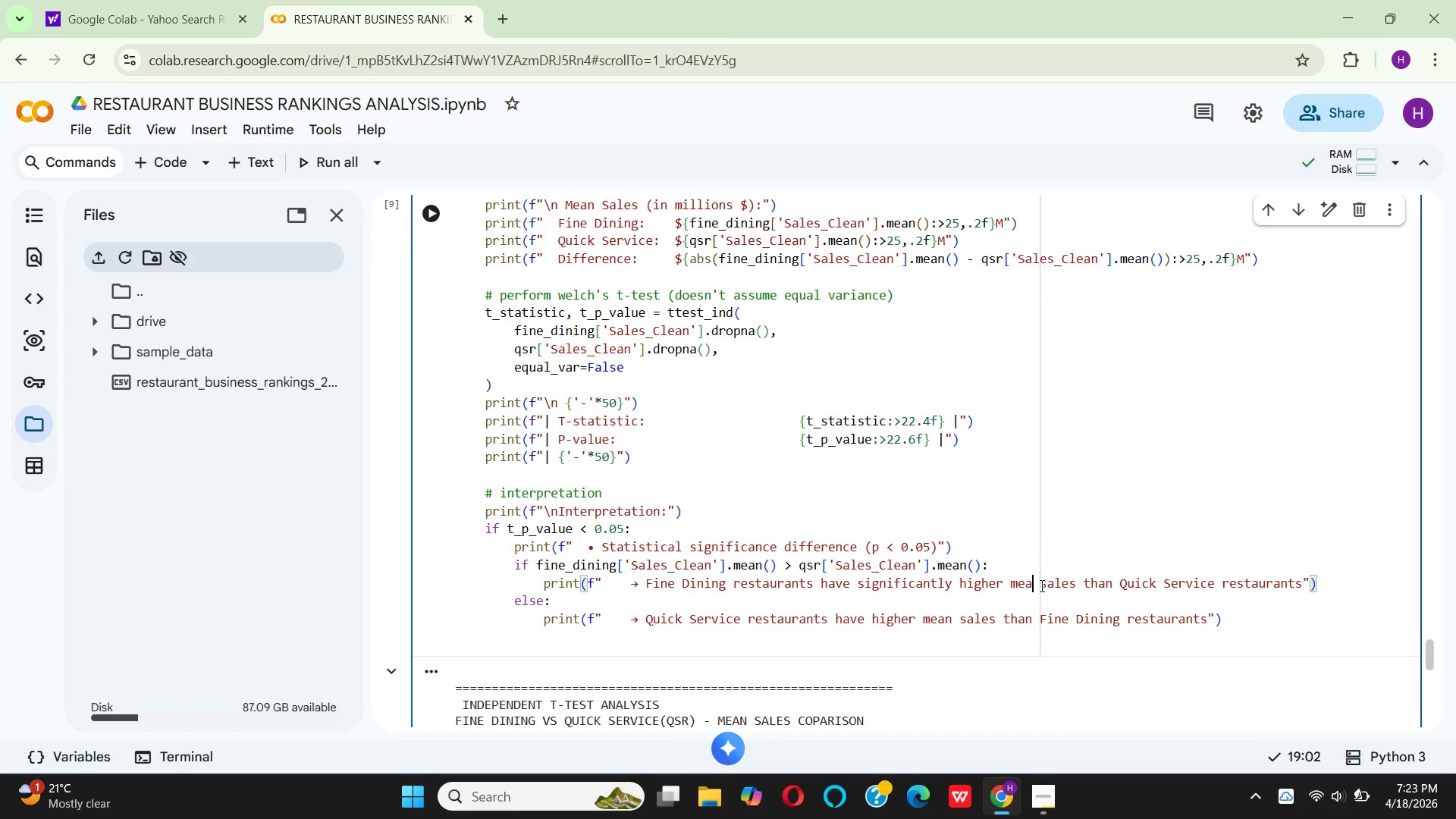 
key(Backspace)
 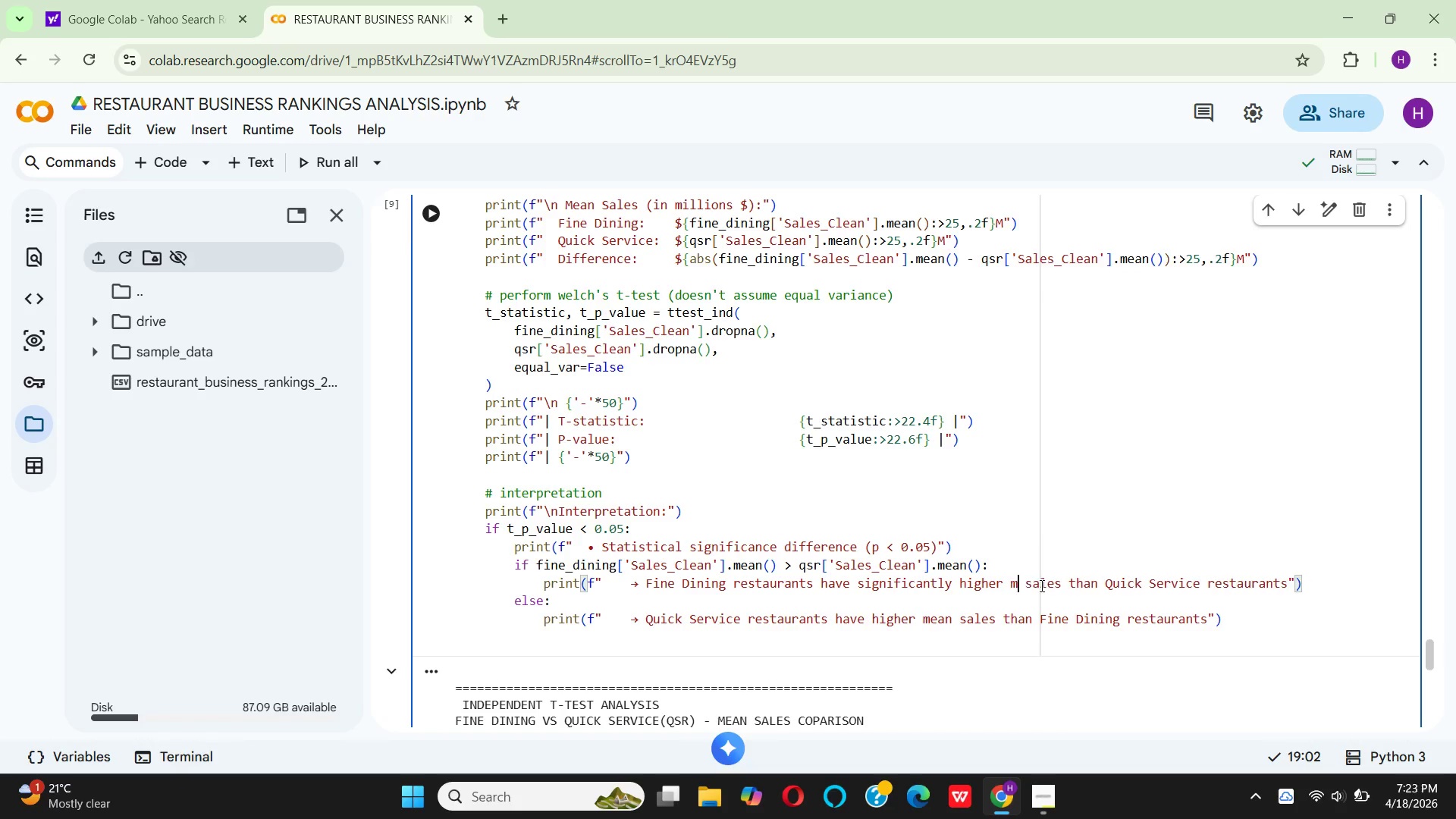 
key(Backspace)
 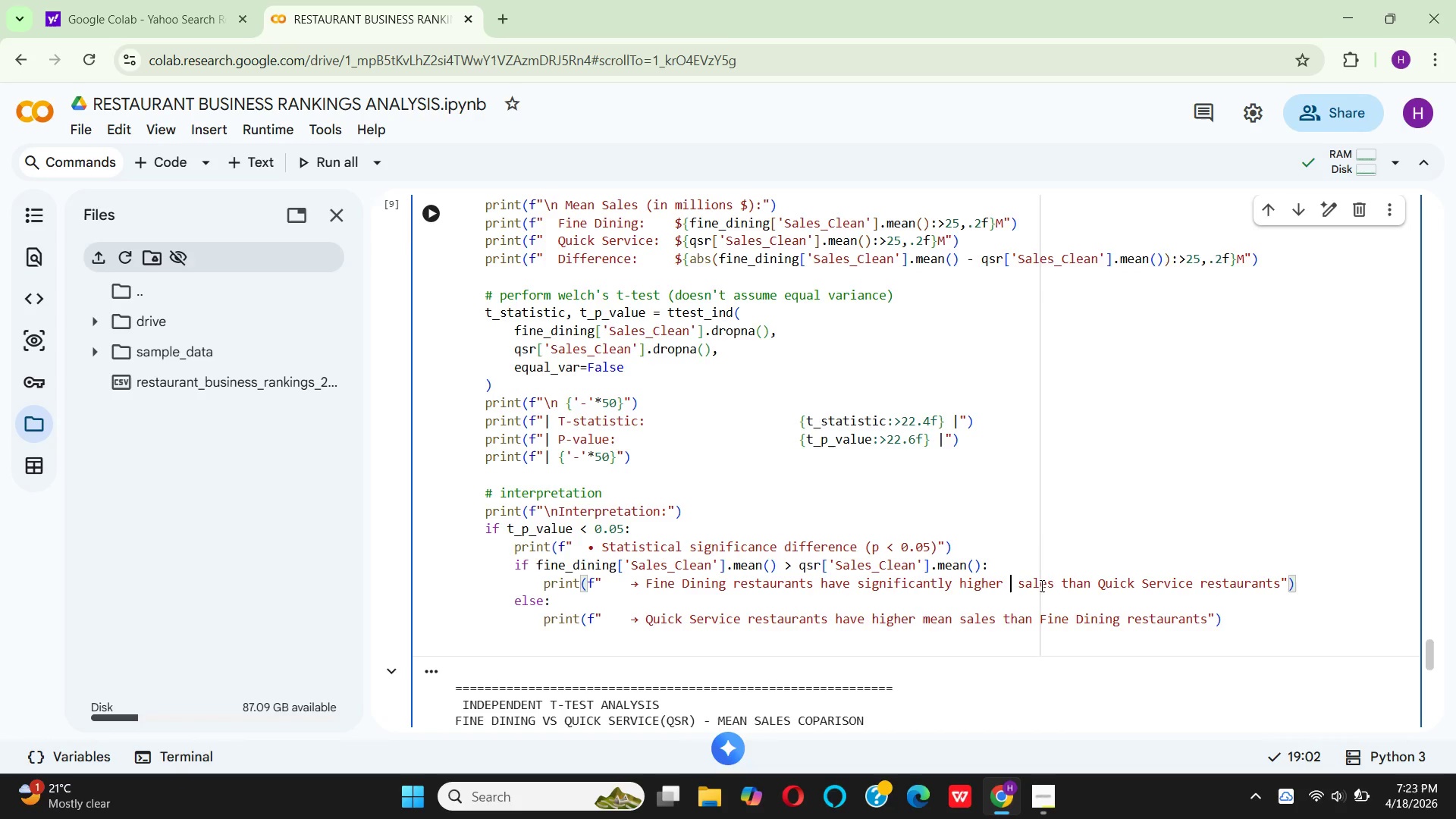 
key(Backspace)
 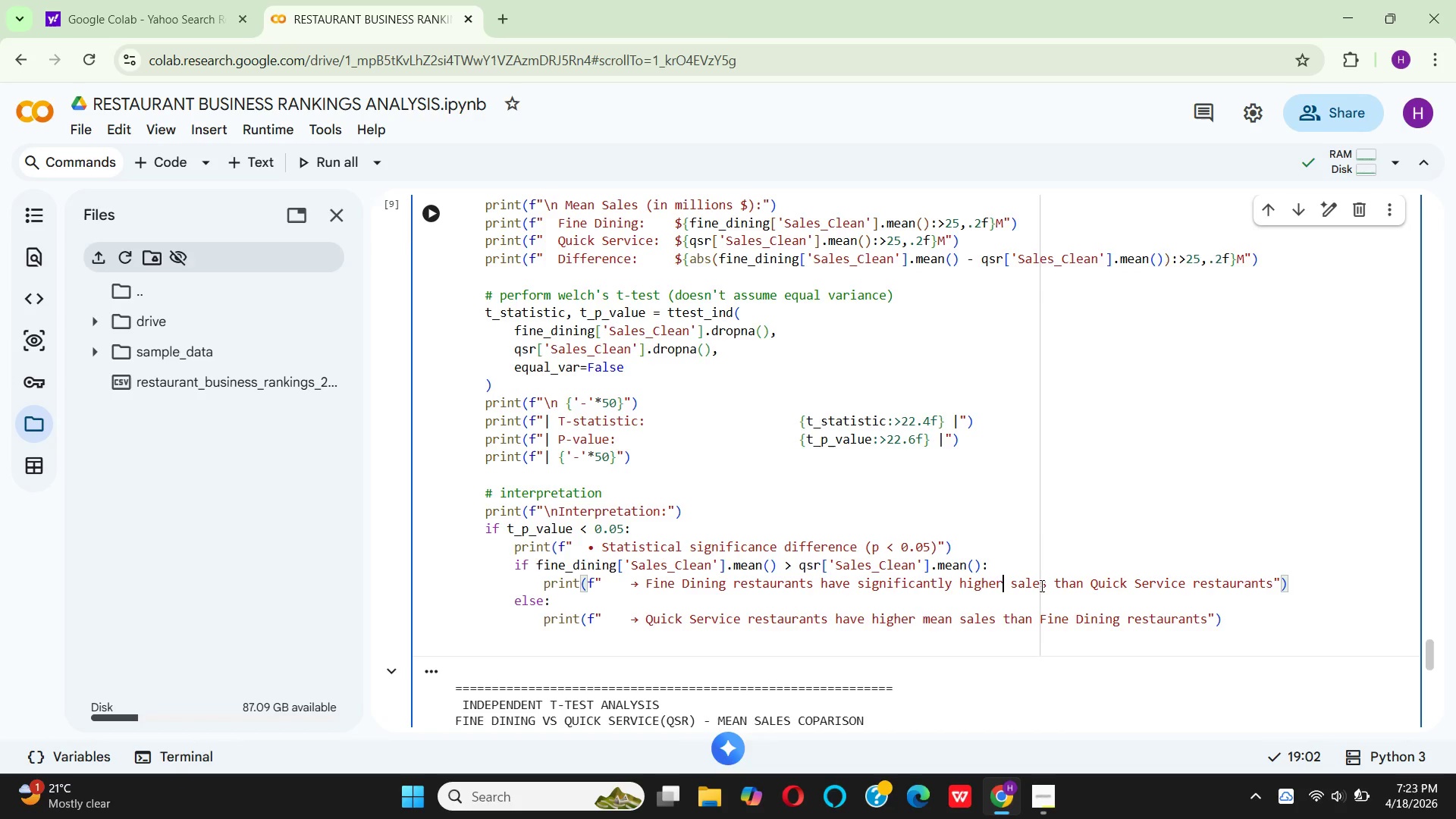 
key(Backspace)
 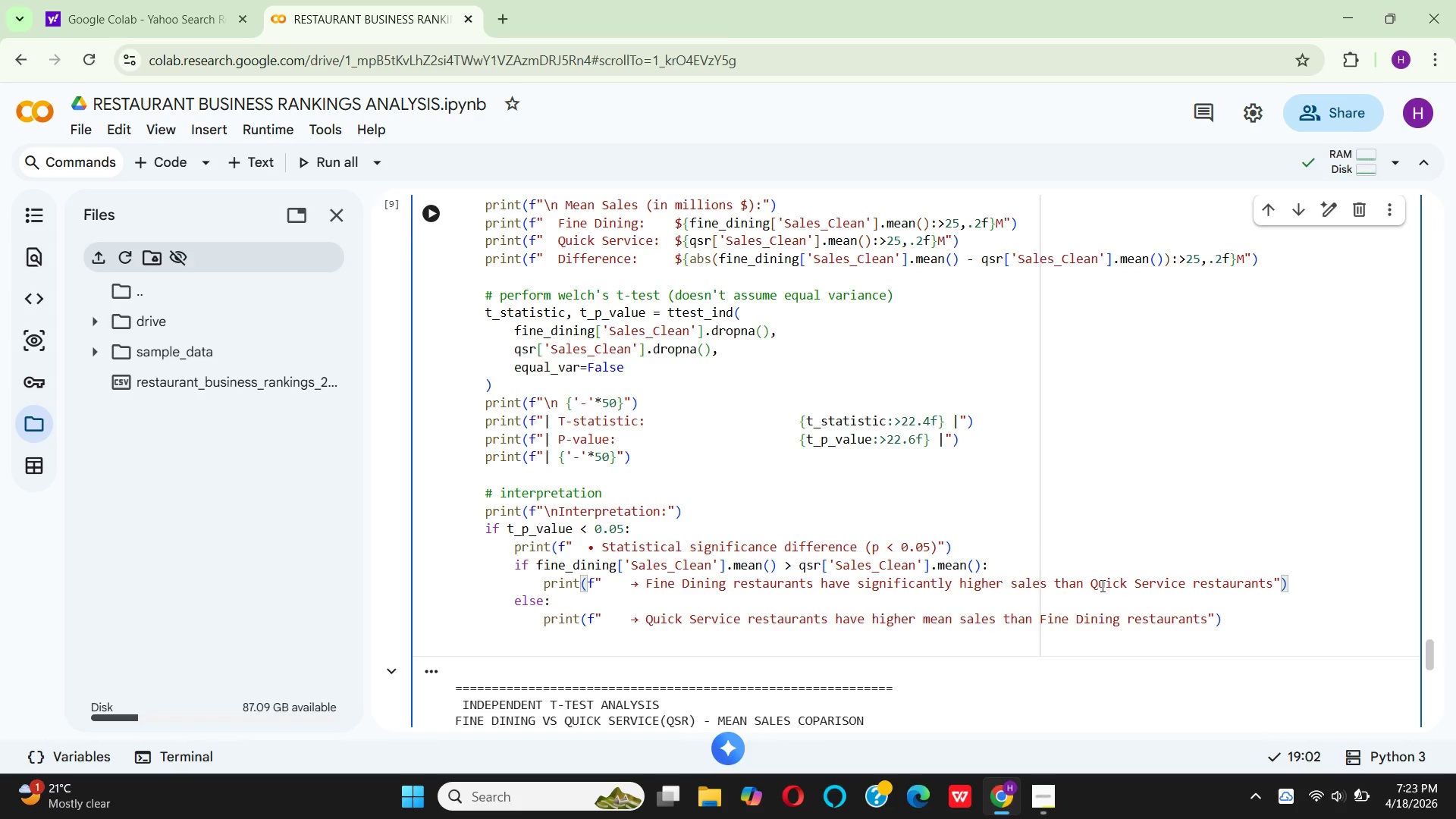 
left_click_drag(start_coordinate=[1095, 585], to_coordinate=[1271, 585])
 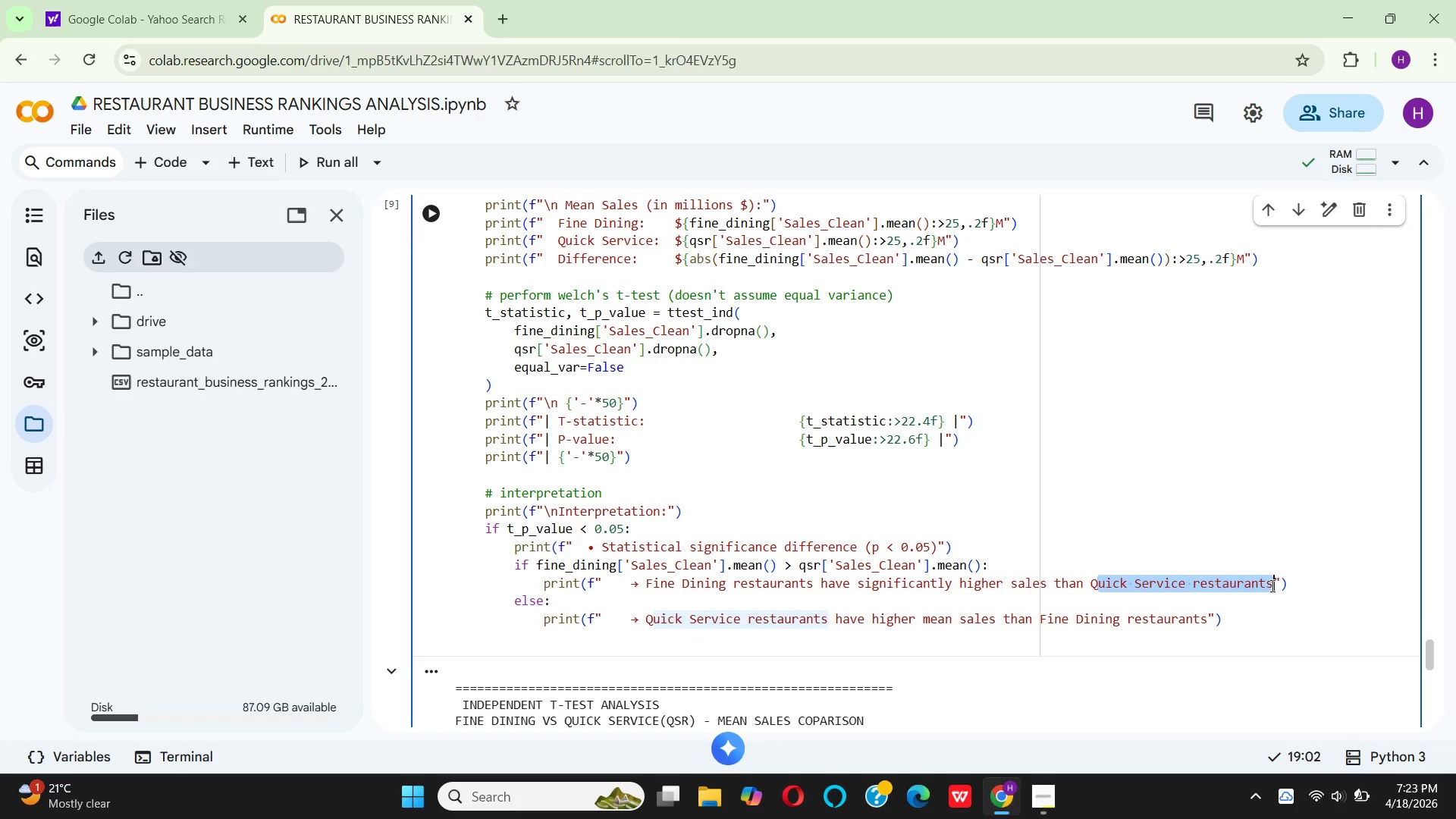 
key(Backspace)
 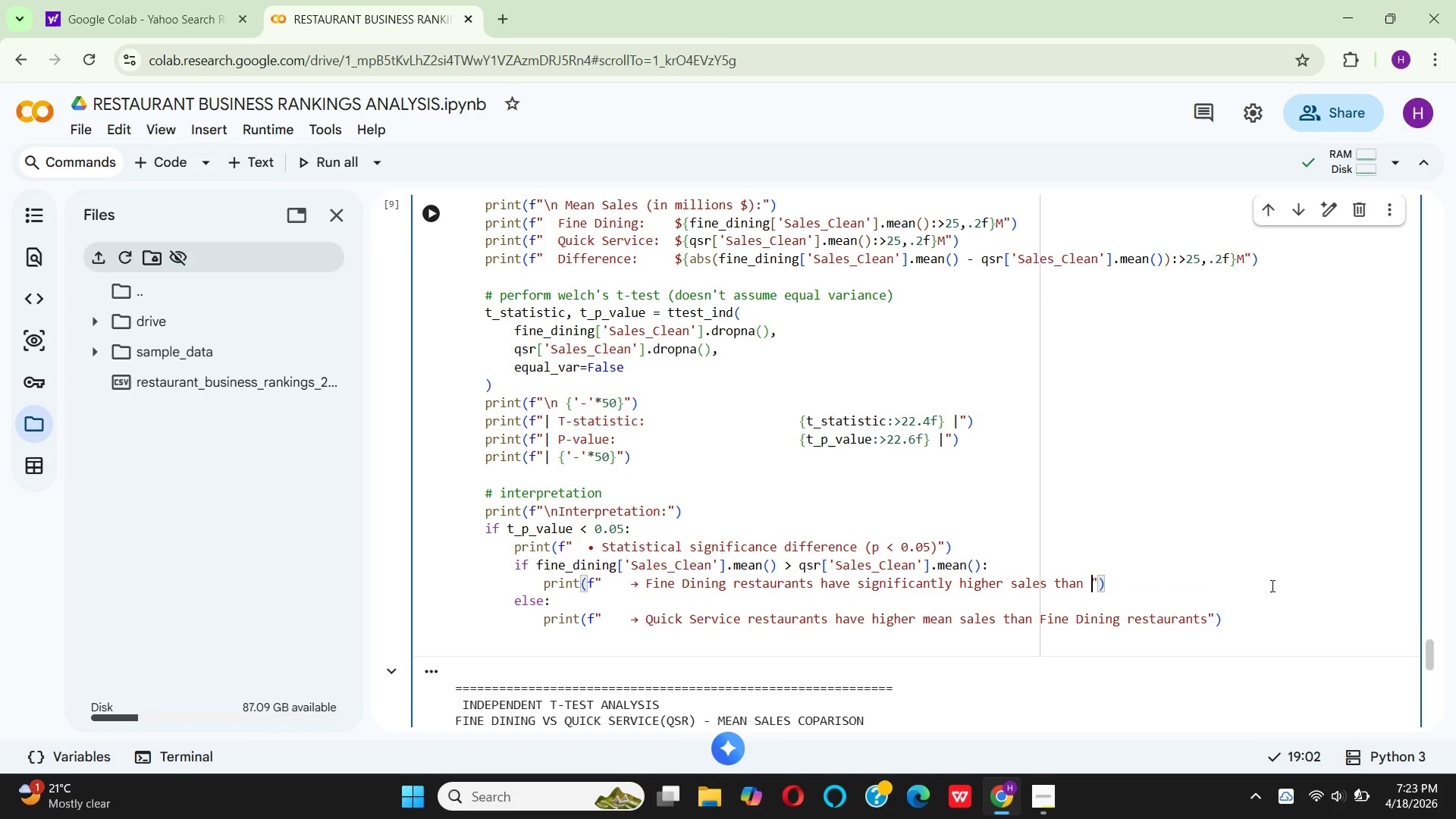 
key(Backspace)
 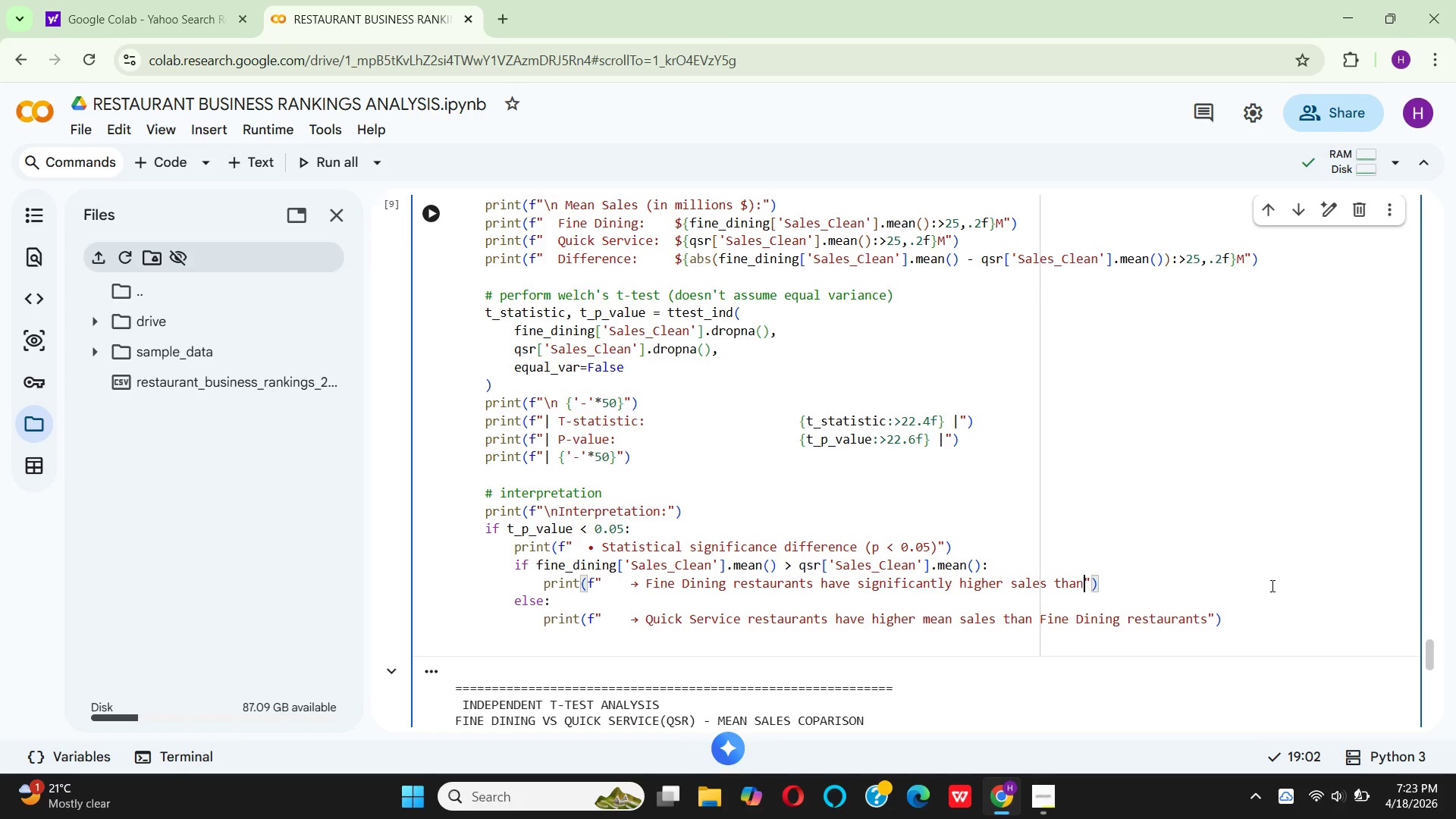 
key(Backspace)
 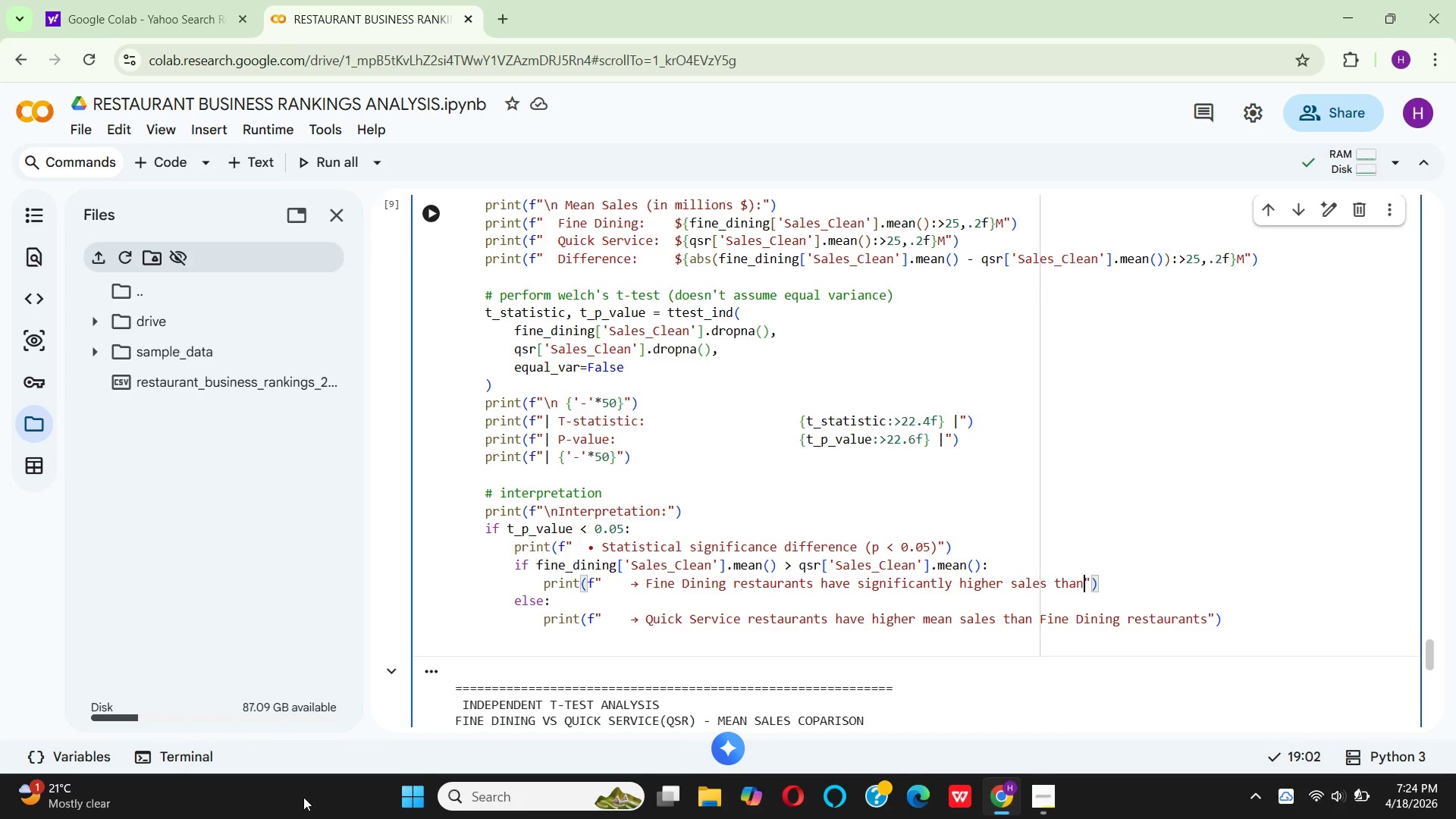 
wait(70.39)
 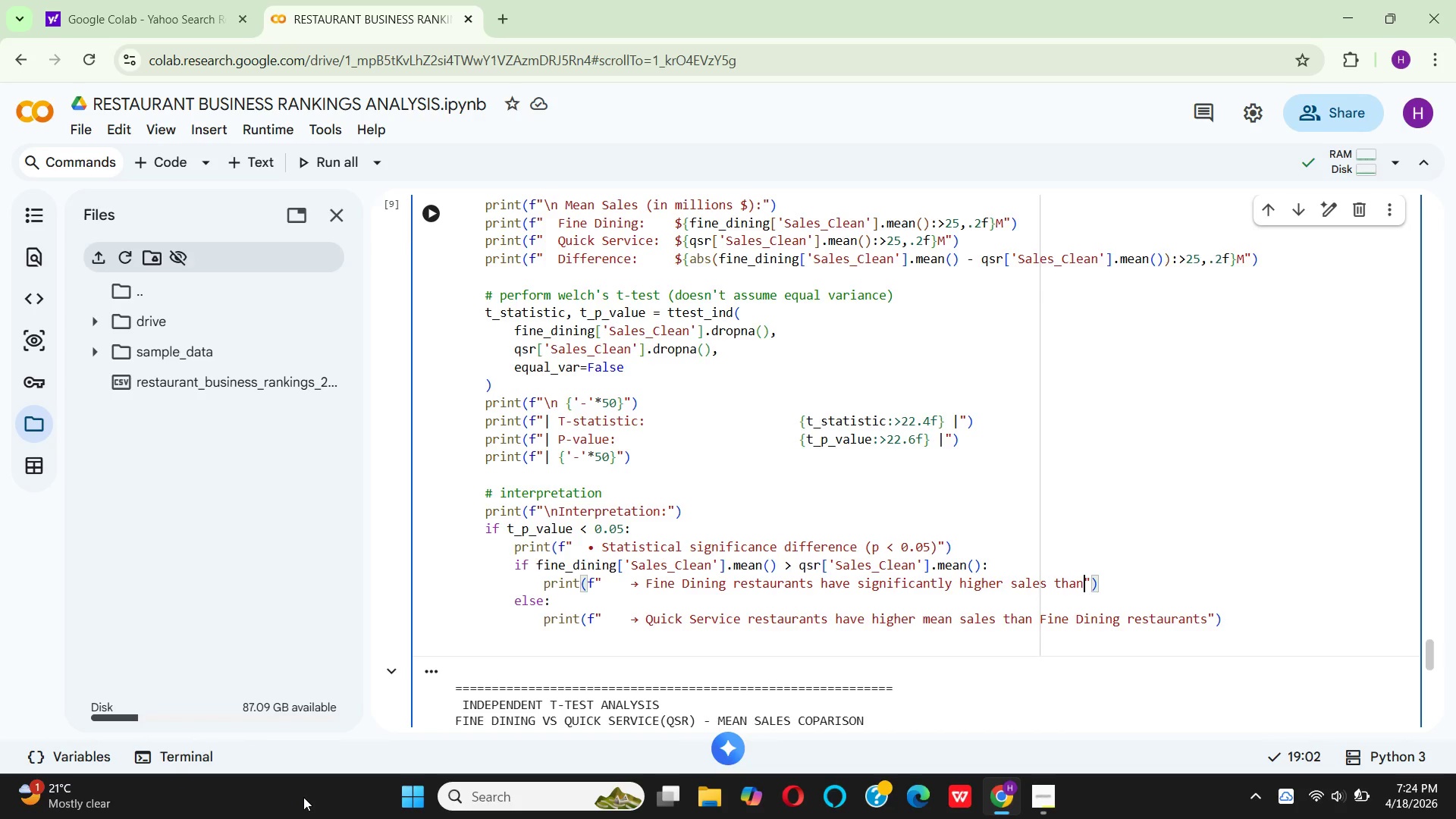 
mouse_move([99, 798])
 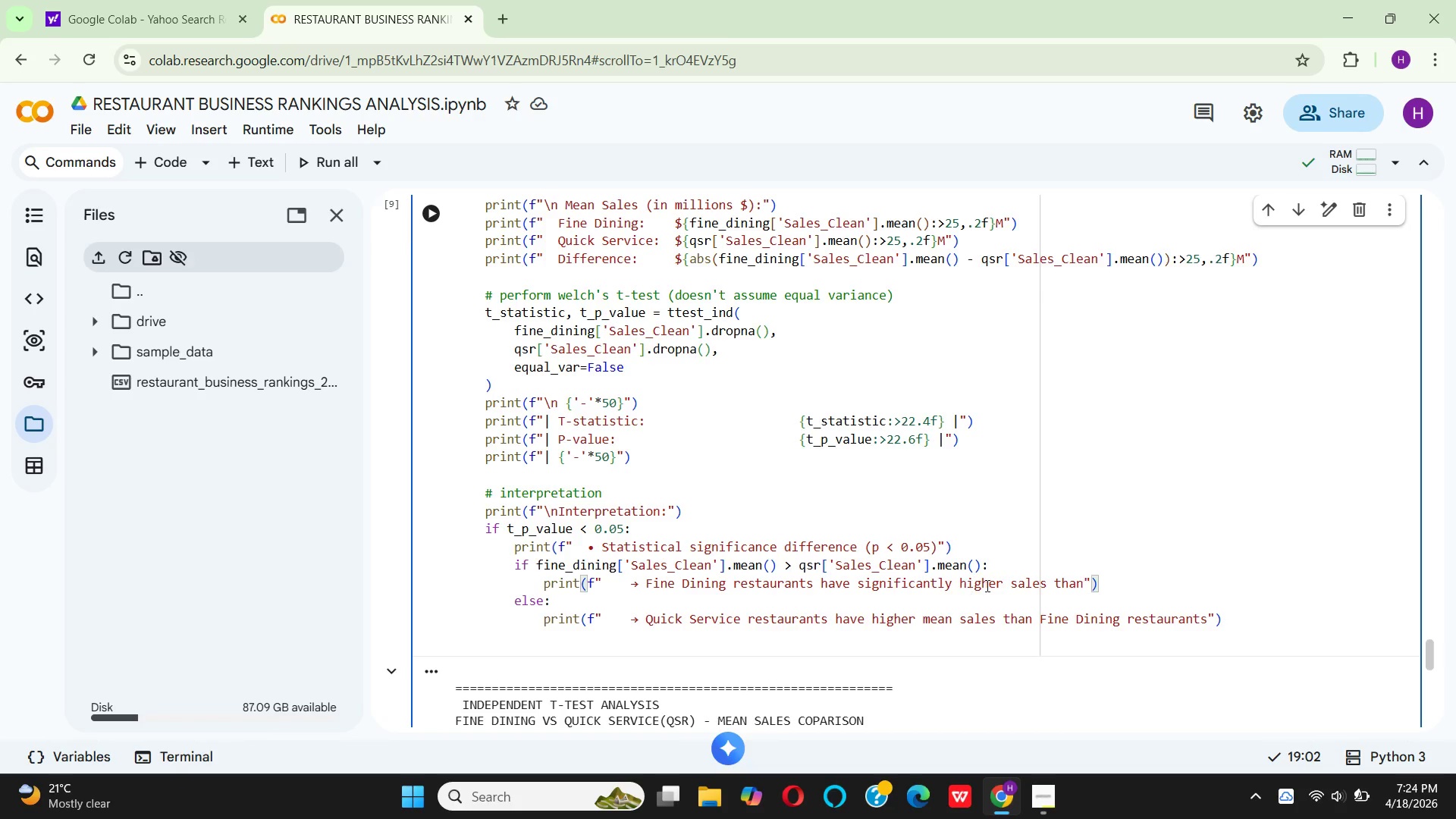 
left_click([1131, 584])
 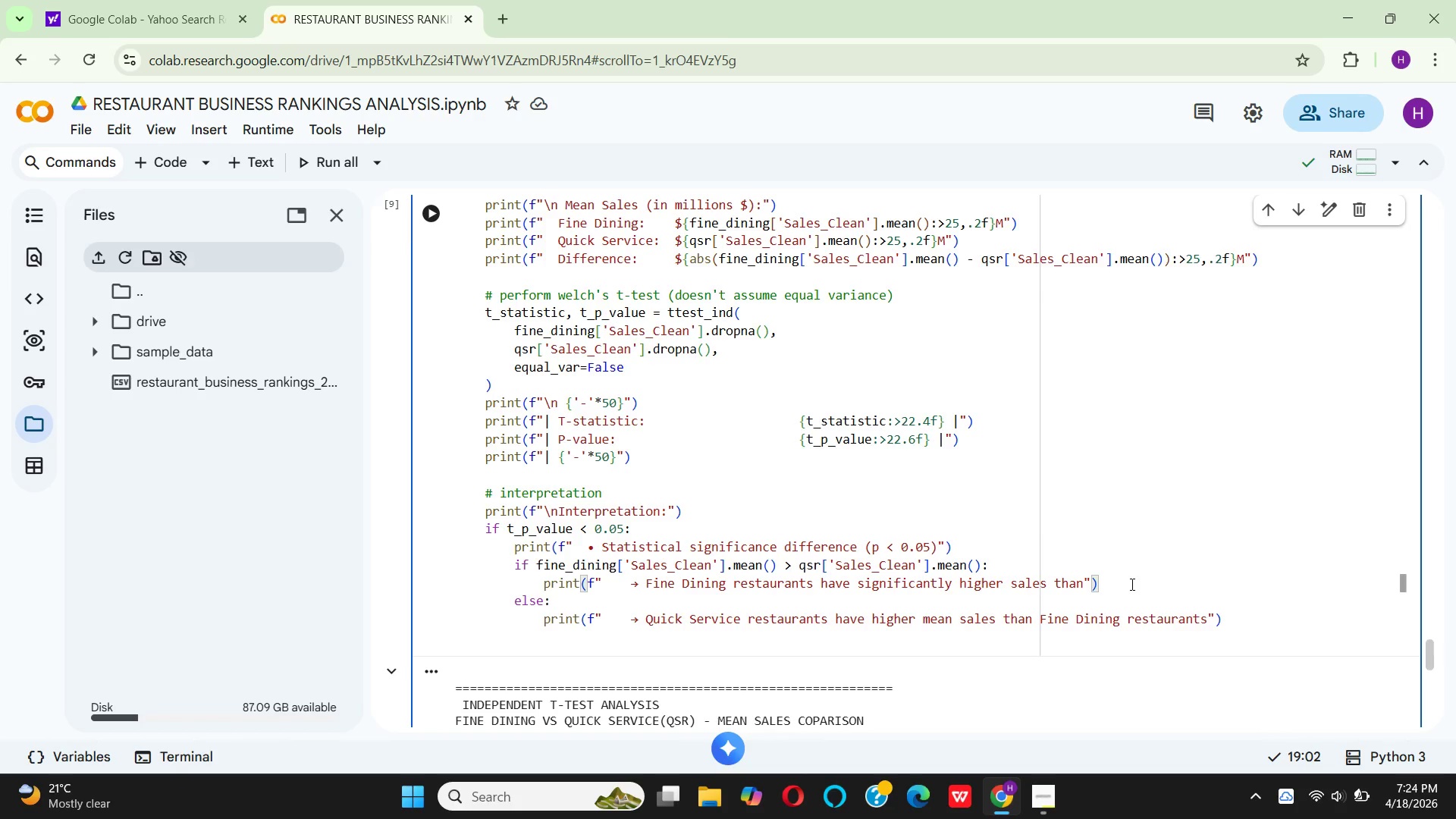 
key(Enter)
 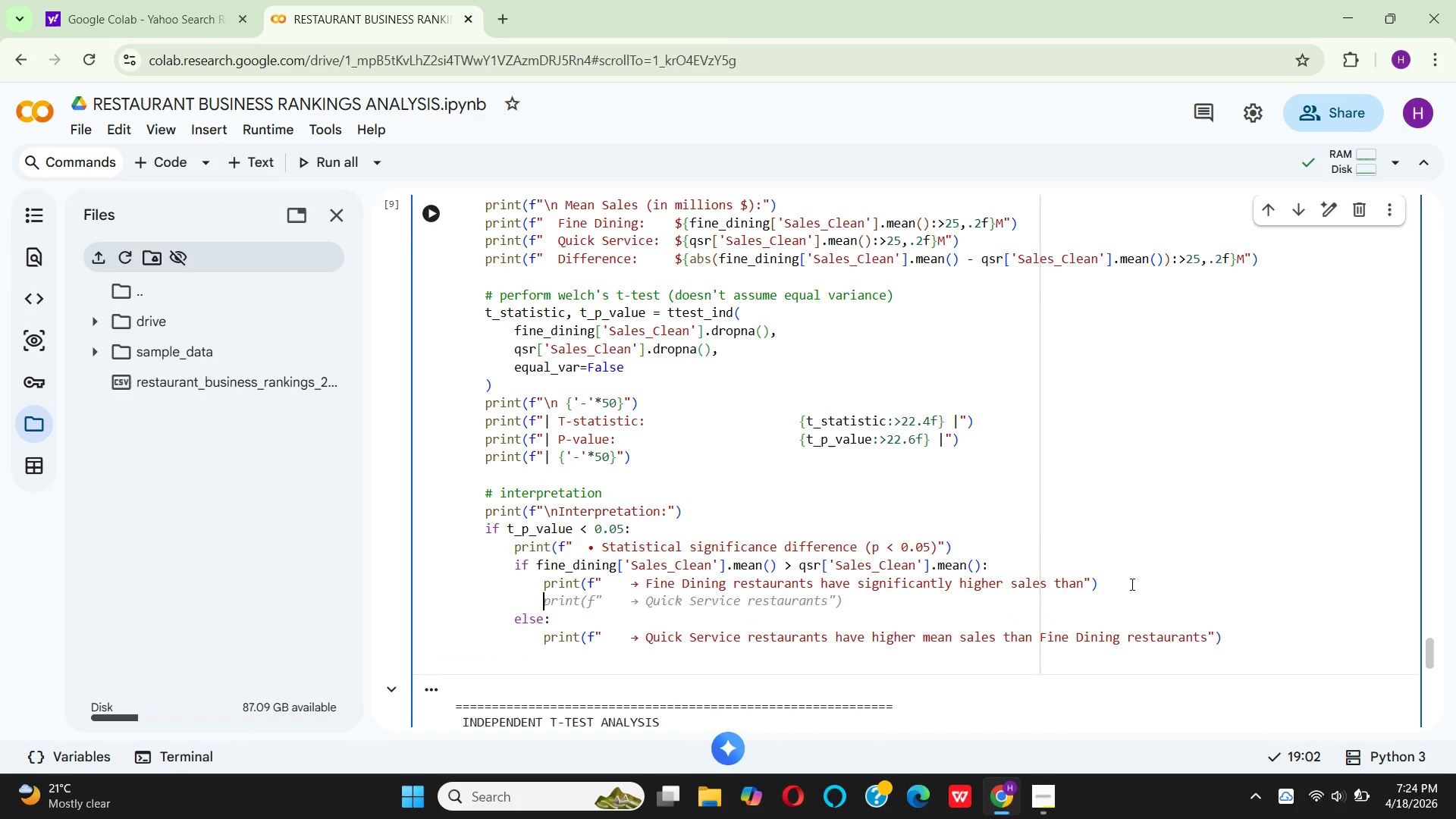 
type(pri)
 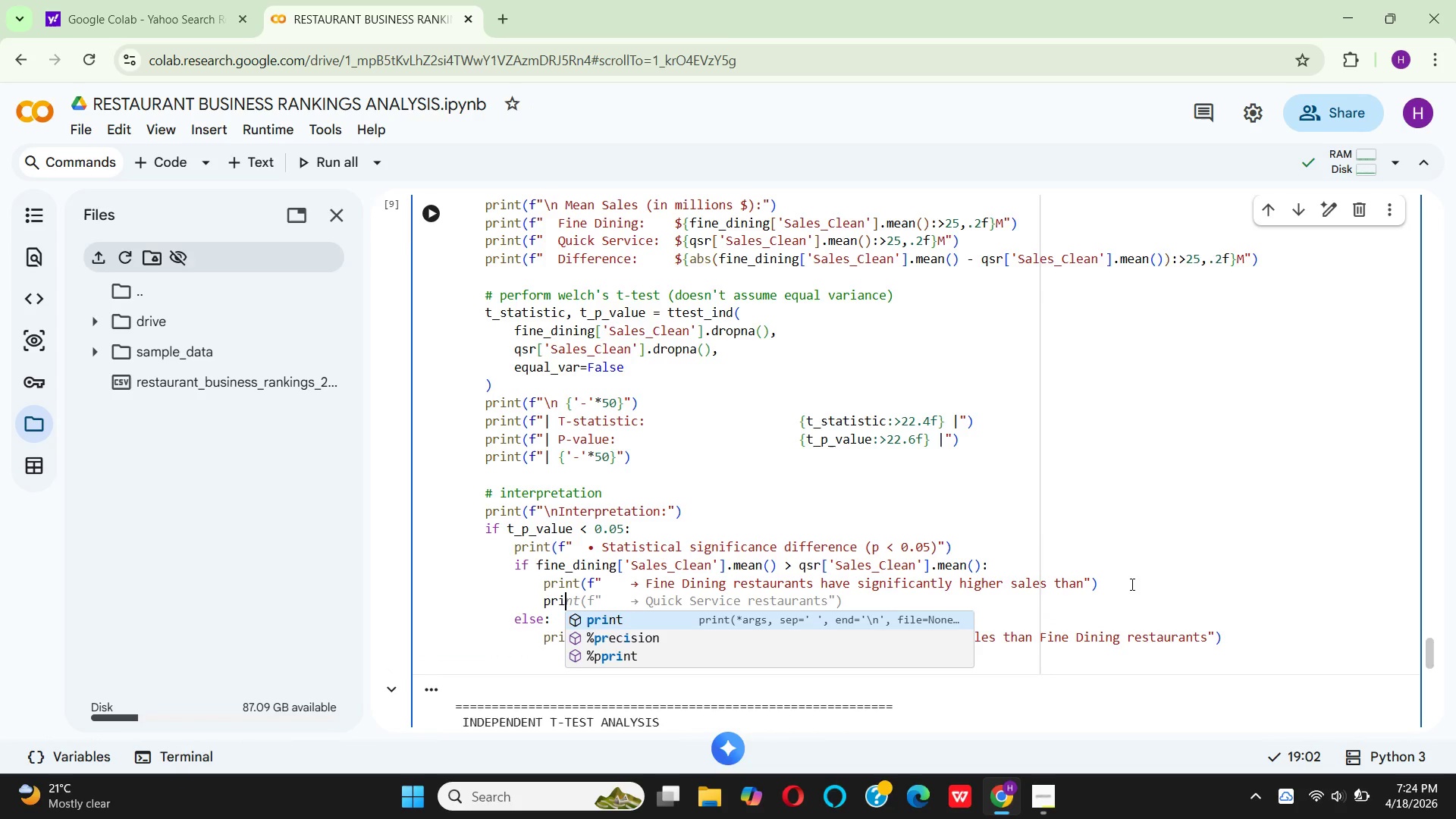 
key(Enter)
 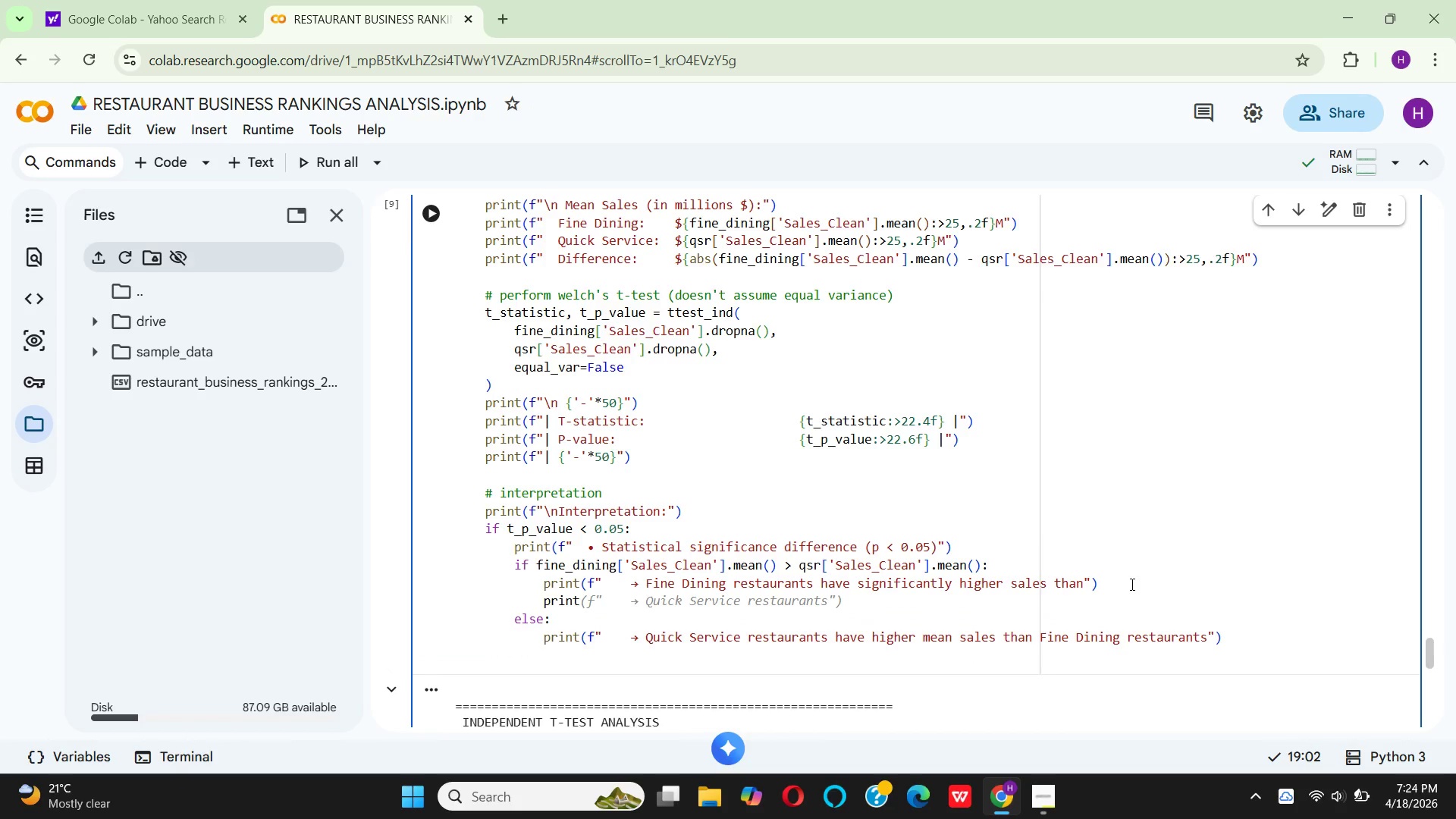 
key(Shift+9)
 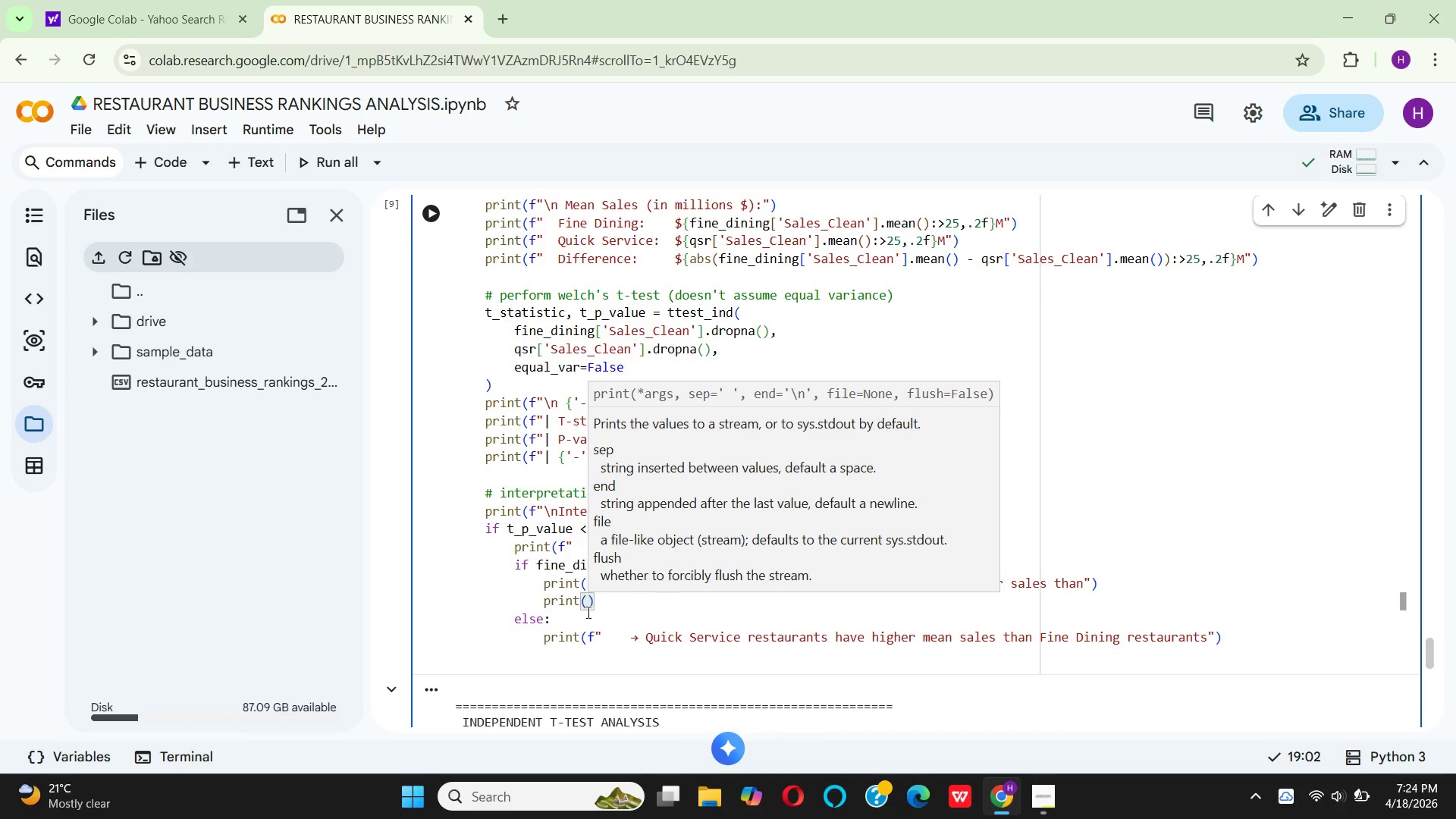 
type(f" )
key(Backspace)
key(Backspace)
type(Quickser)
 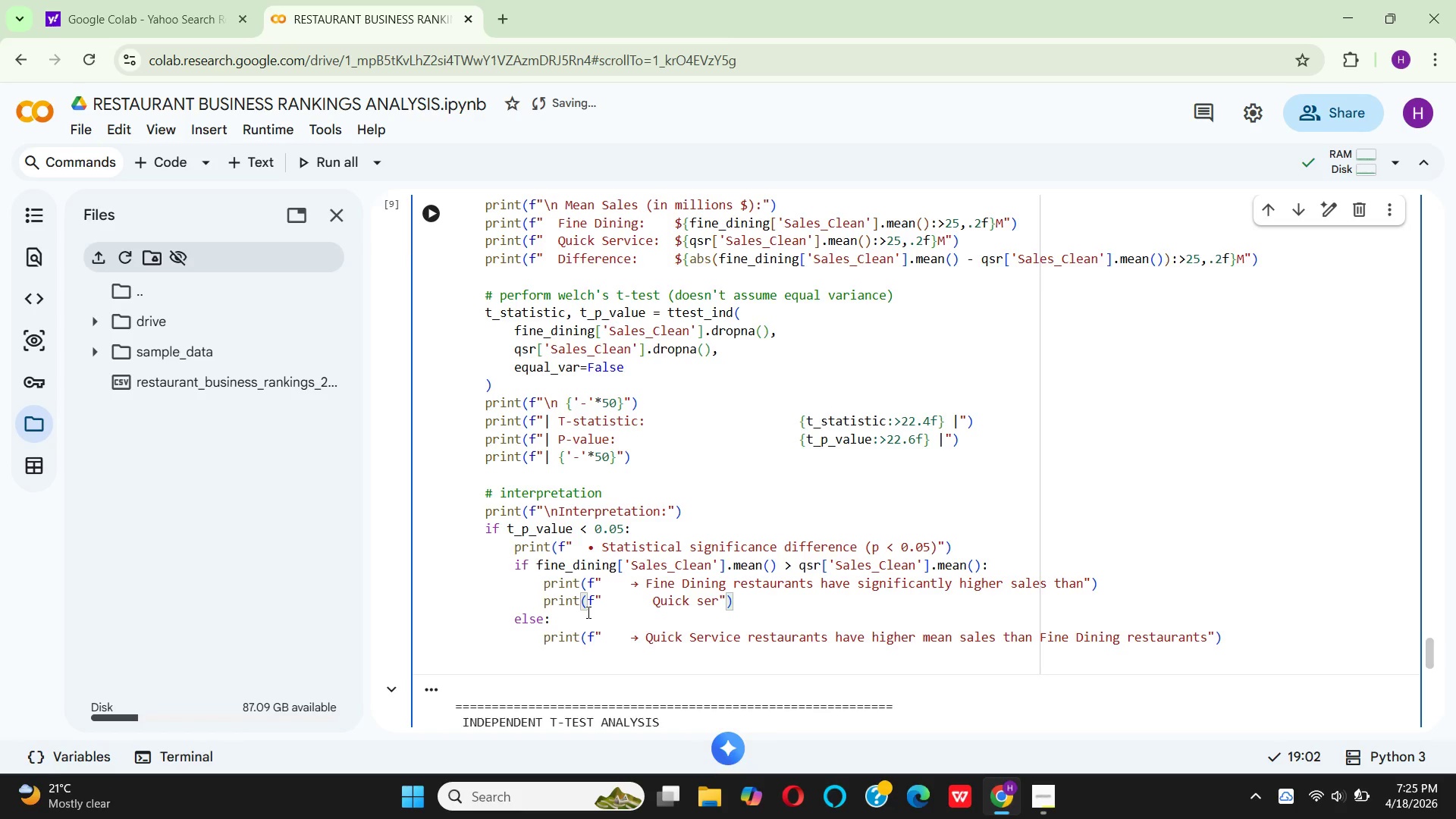 
wait(7.5)
 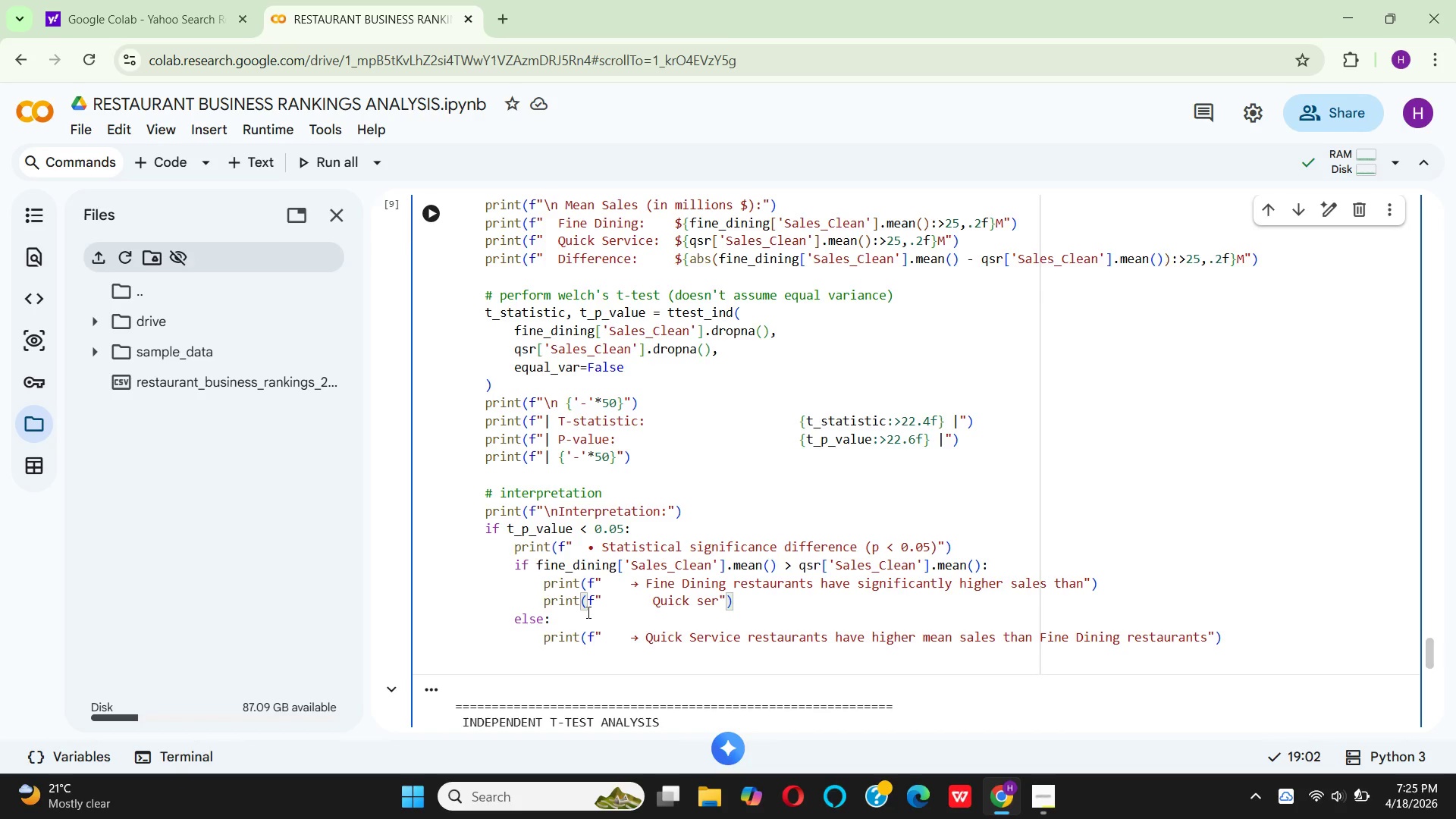 
type(vice restaurants)
 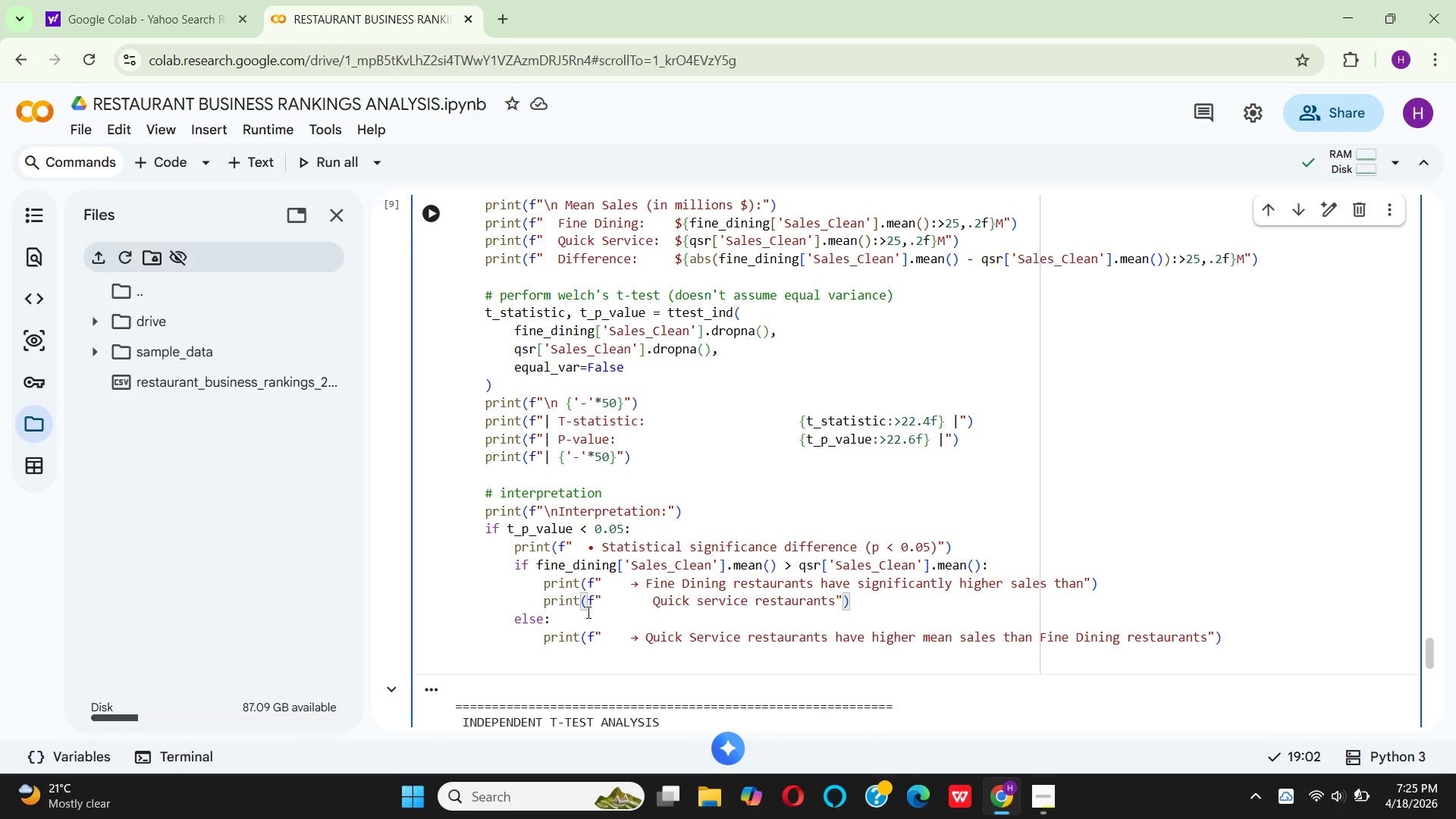 
key(ArrowRight)
 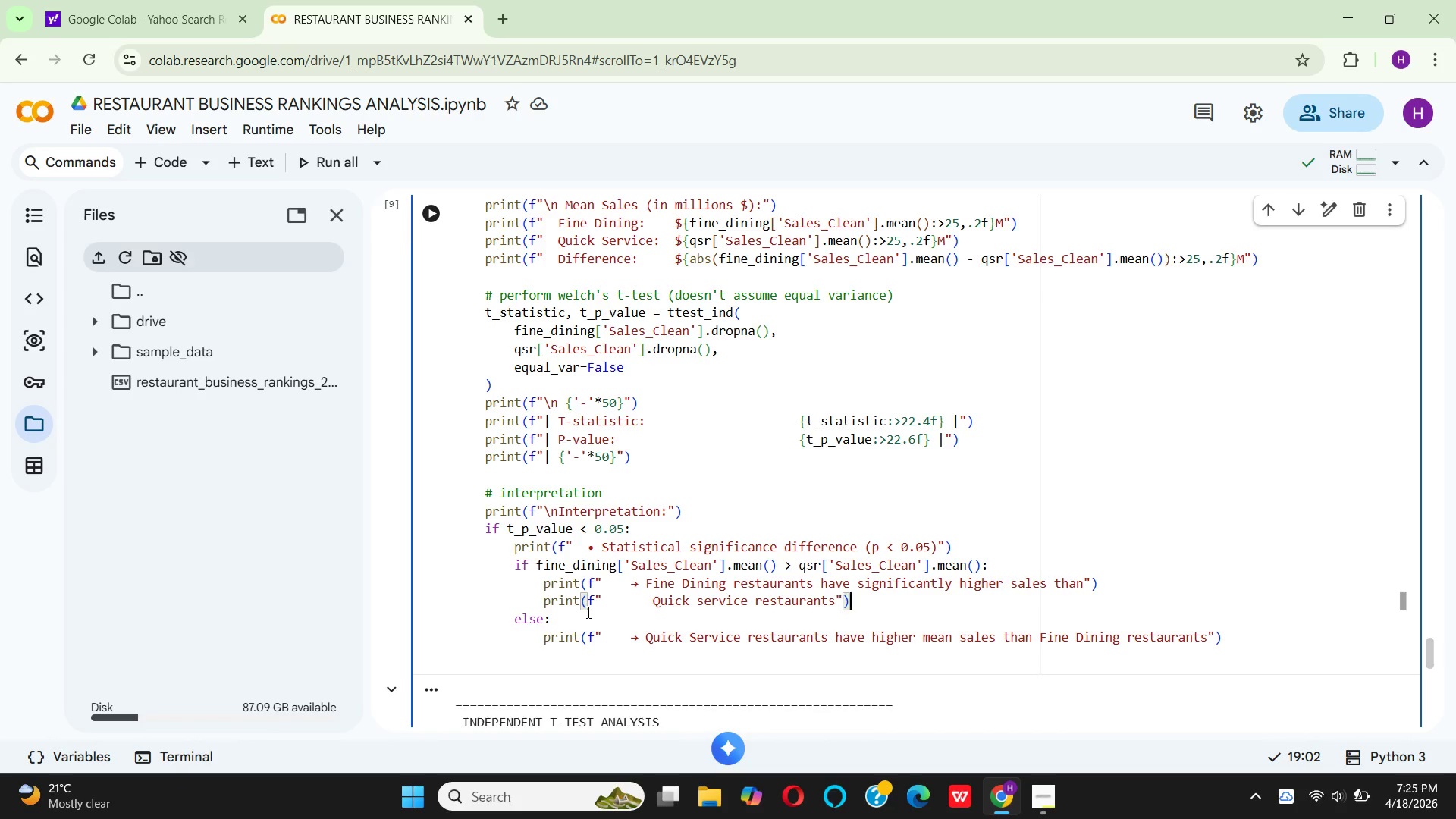 
key(ArrowRight)
 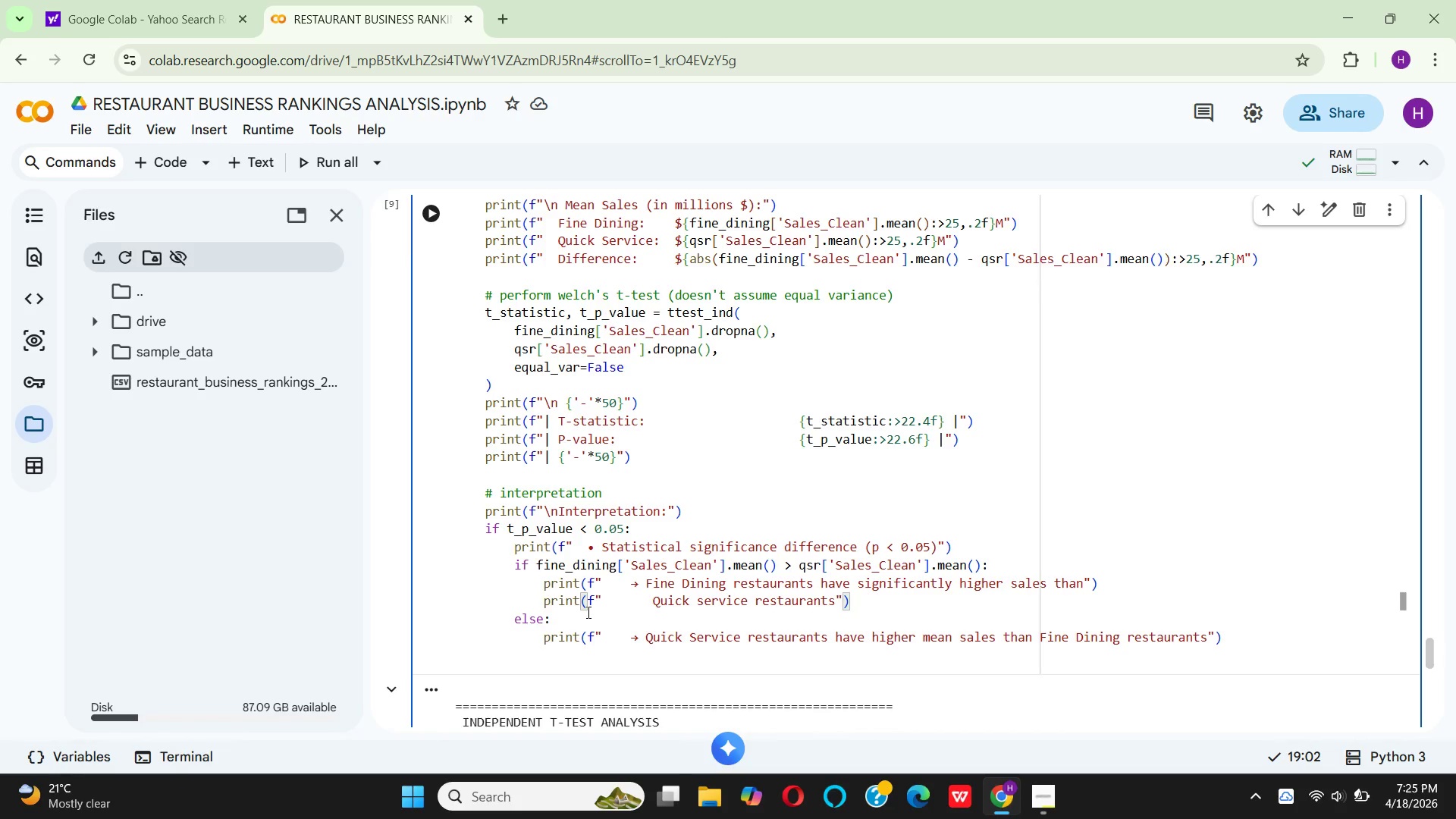 
key(Enter)
 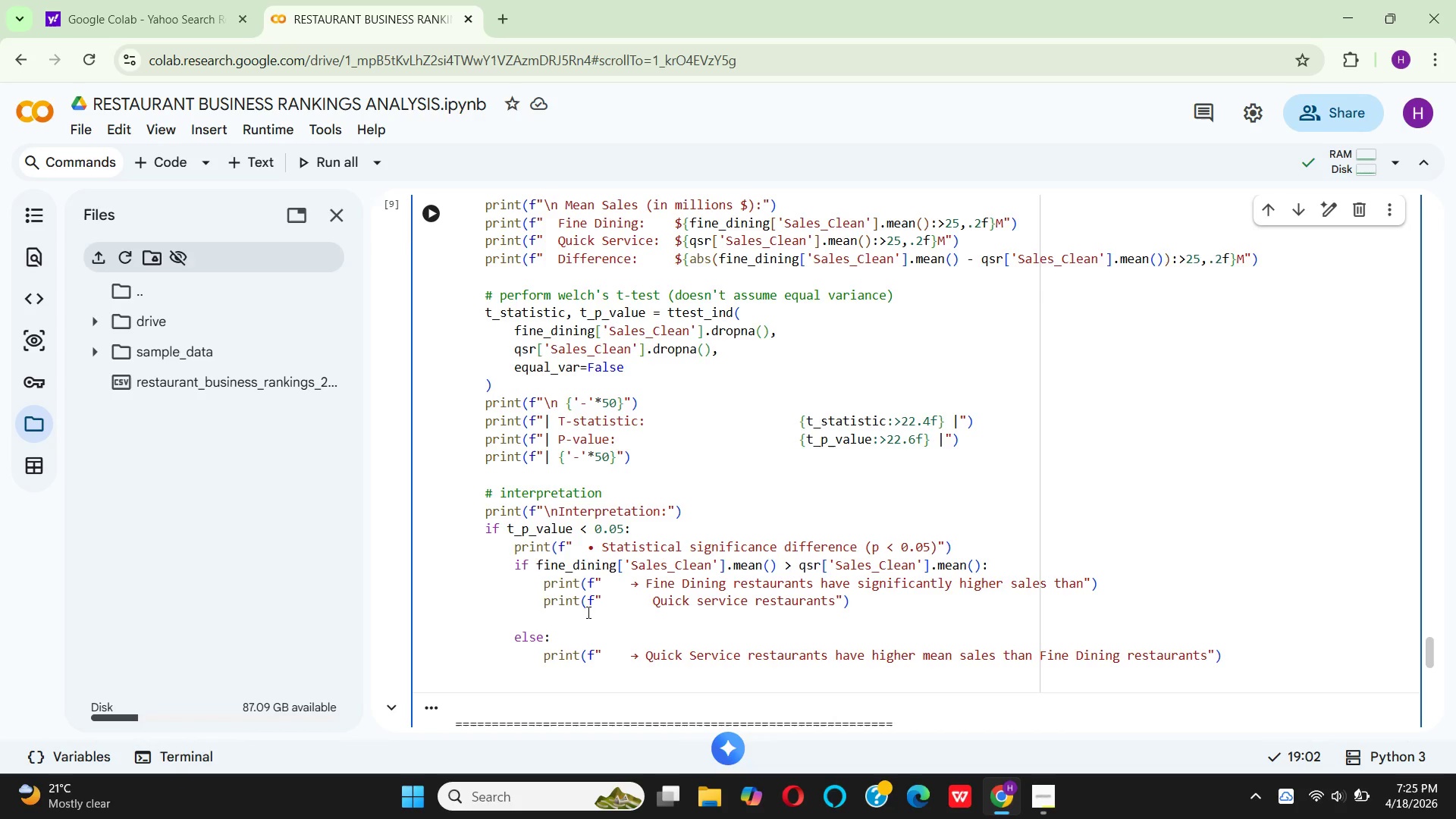 
key(Backspace)
 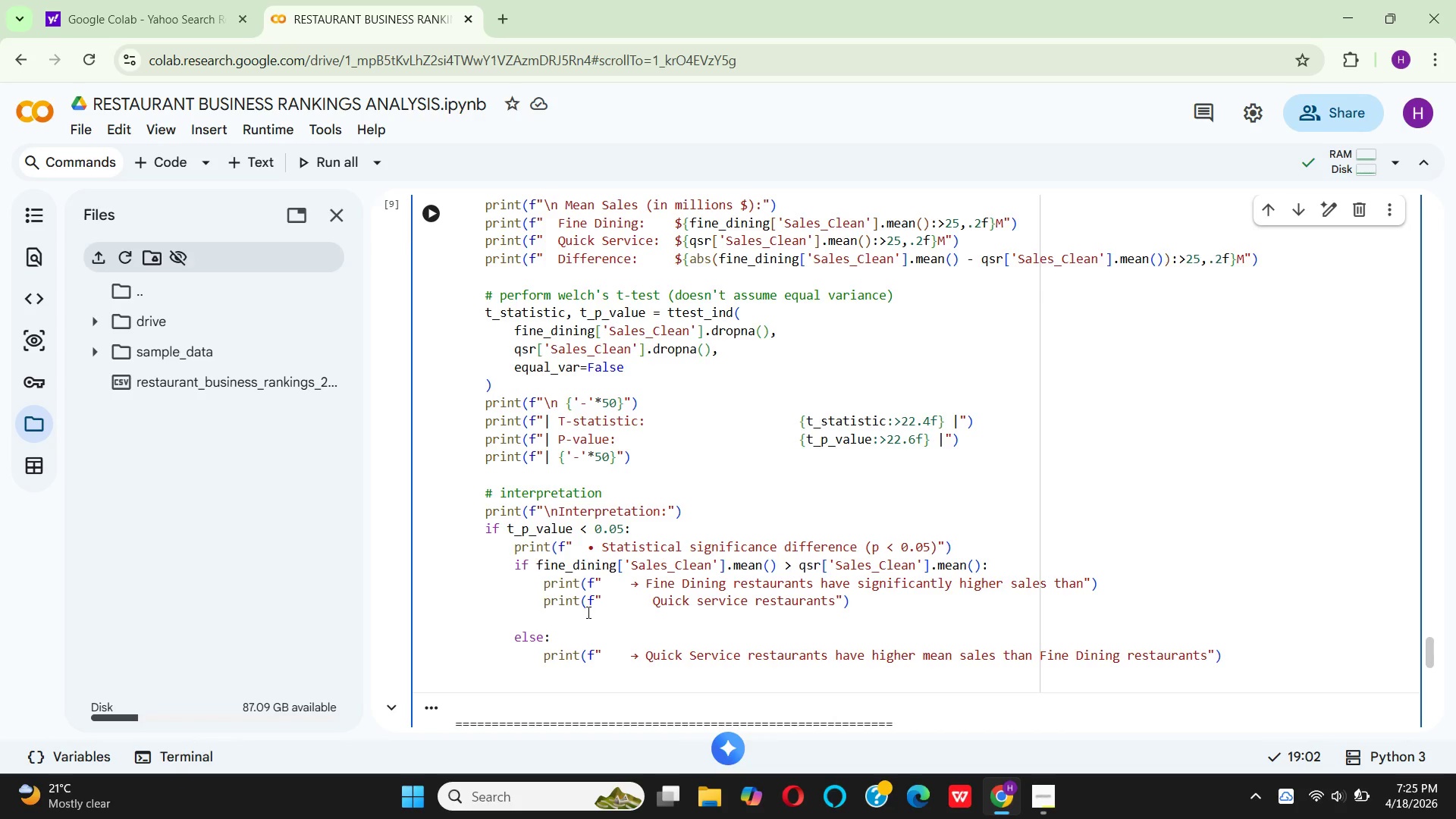 
key(Backspace)
 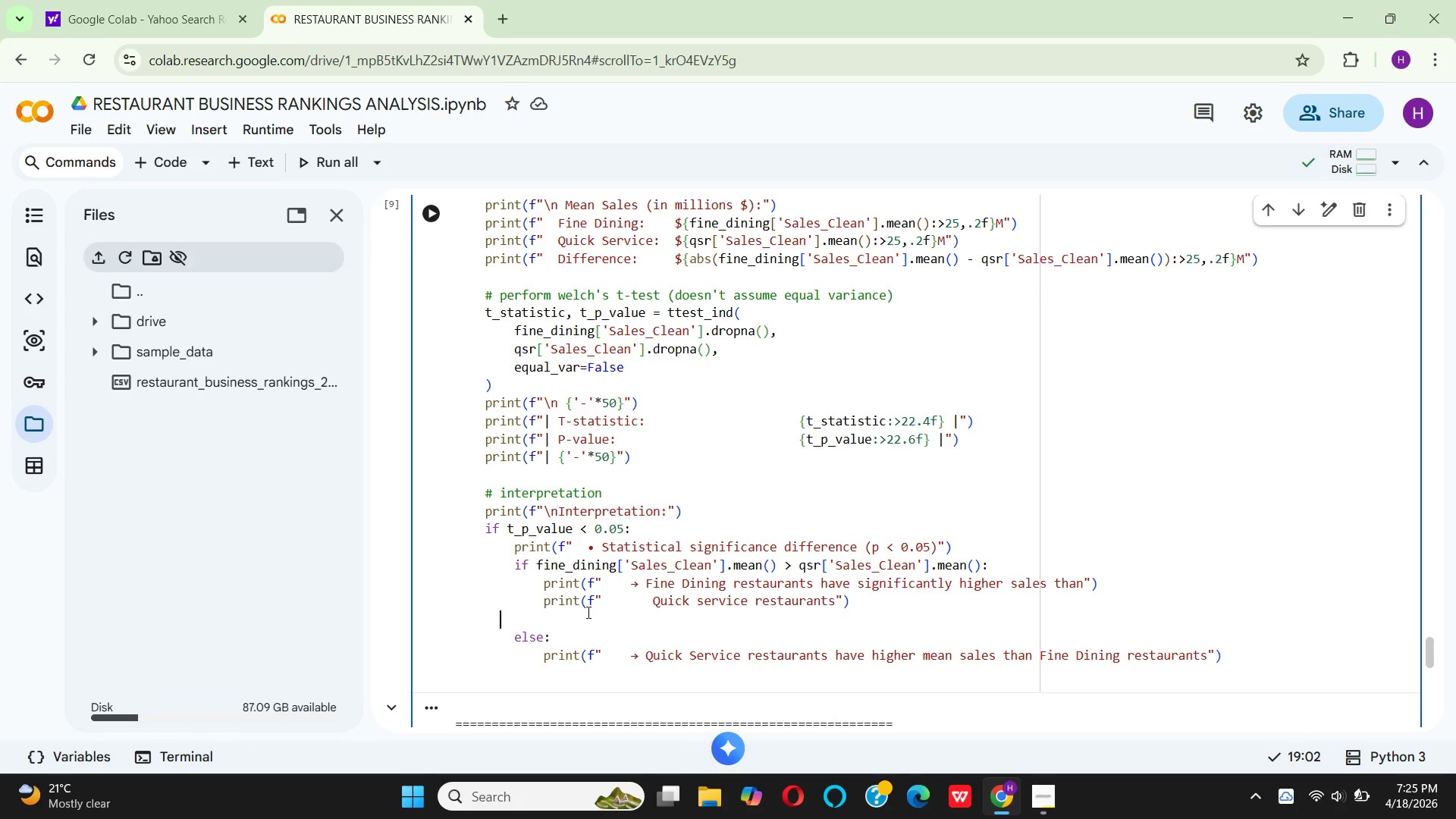 
key(Backspace)
 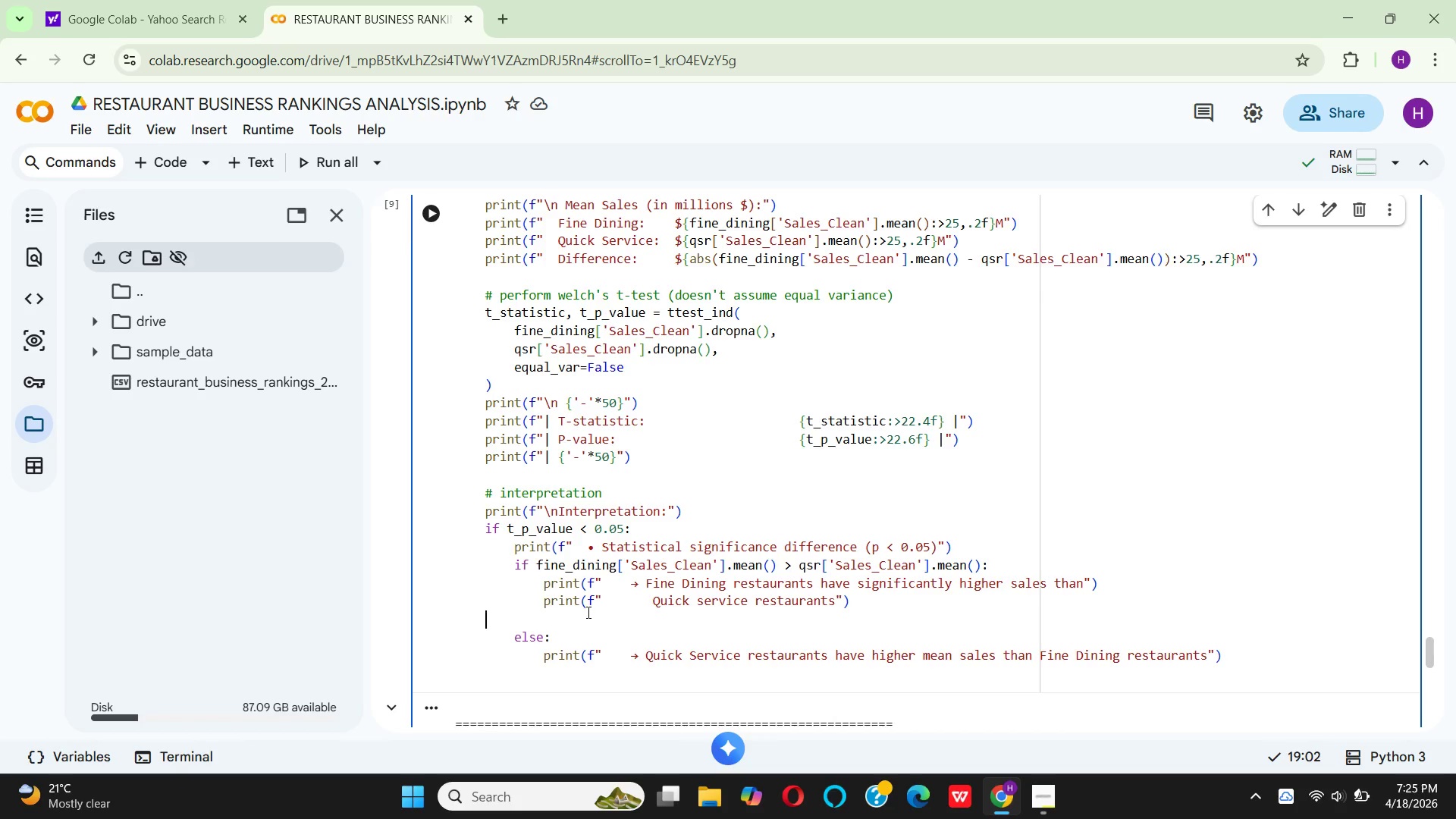 
key(Backspace)
 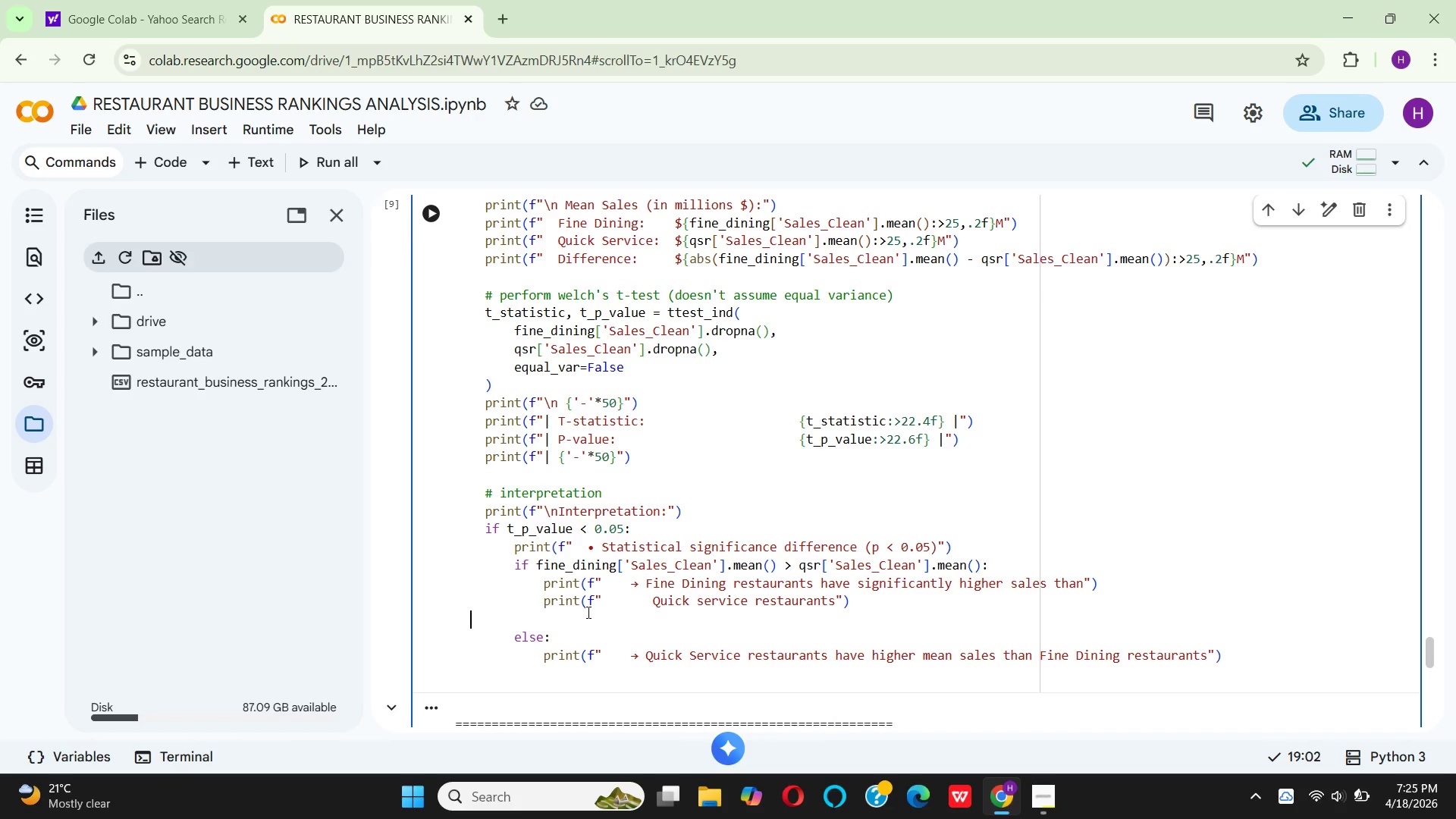 
key(Backspace)
 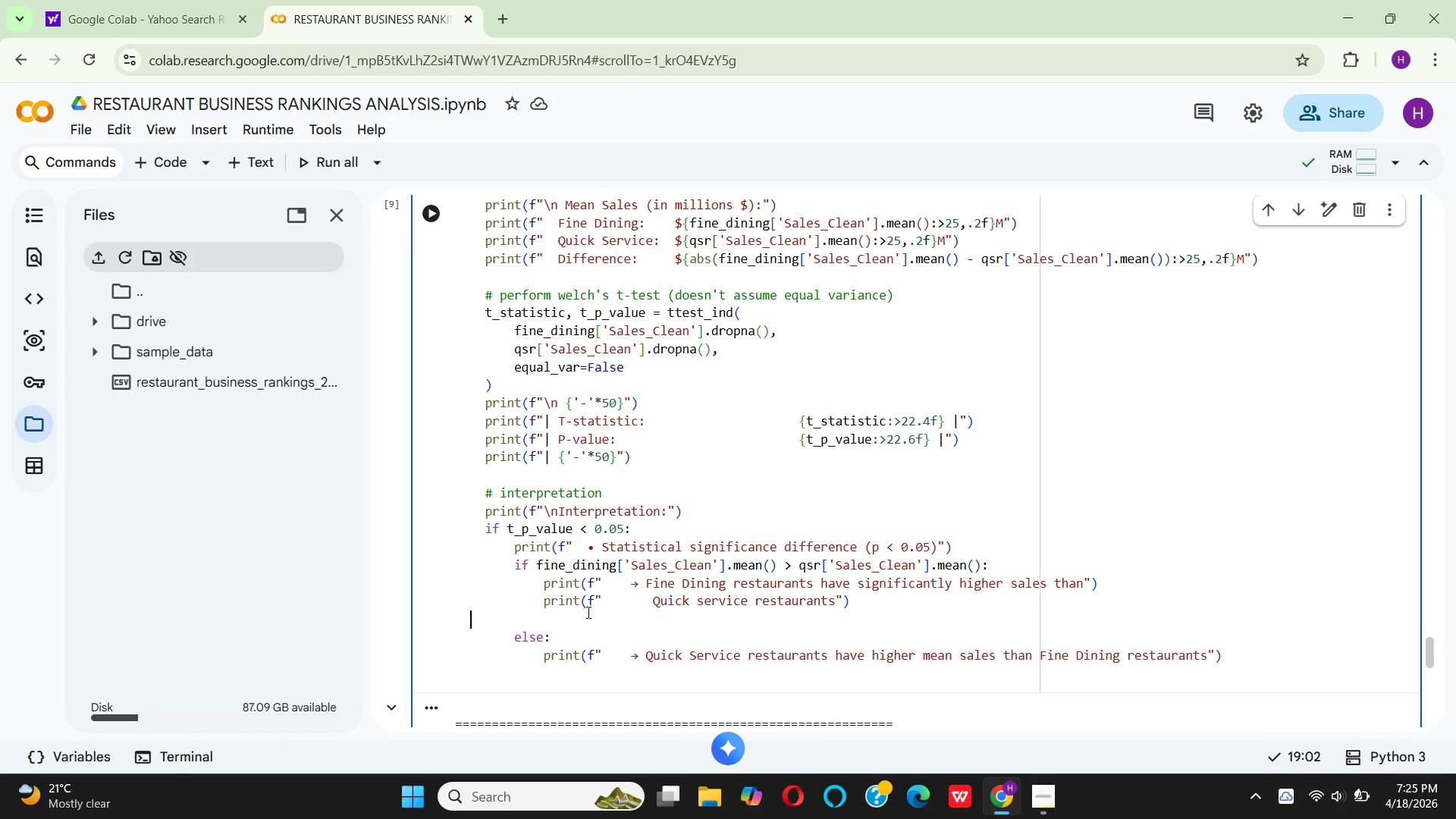 
key(Backspace)
 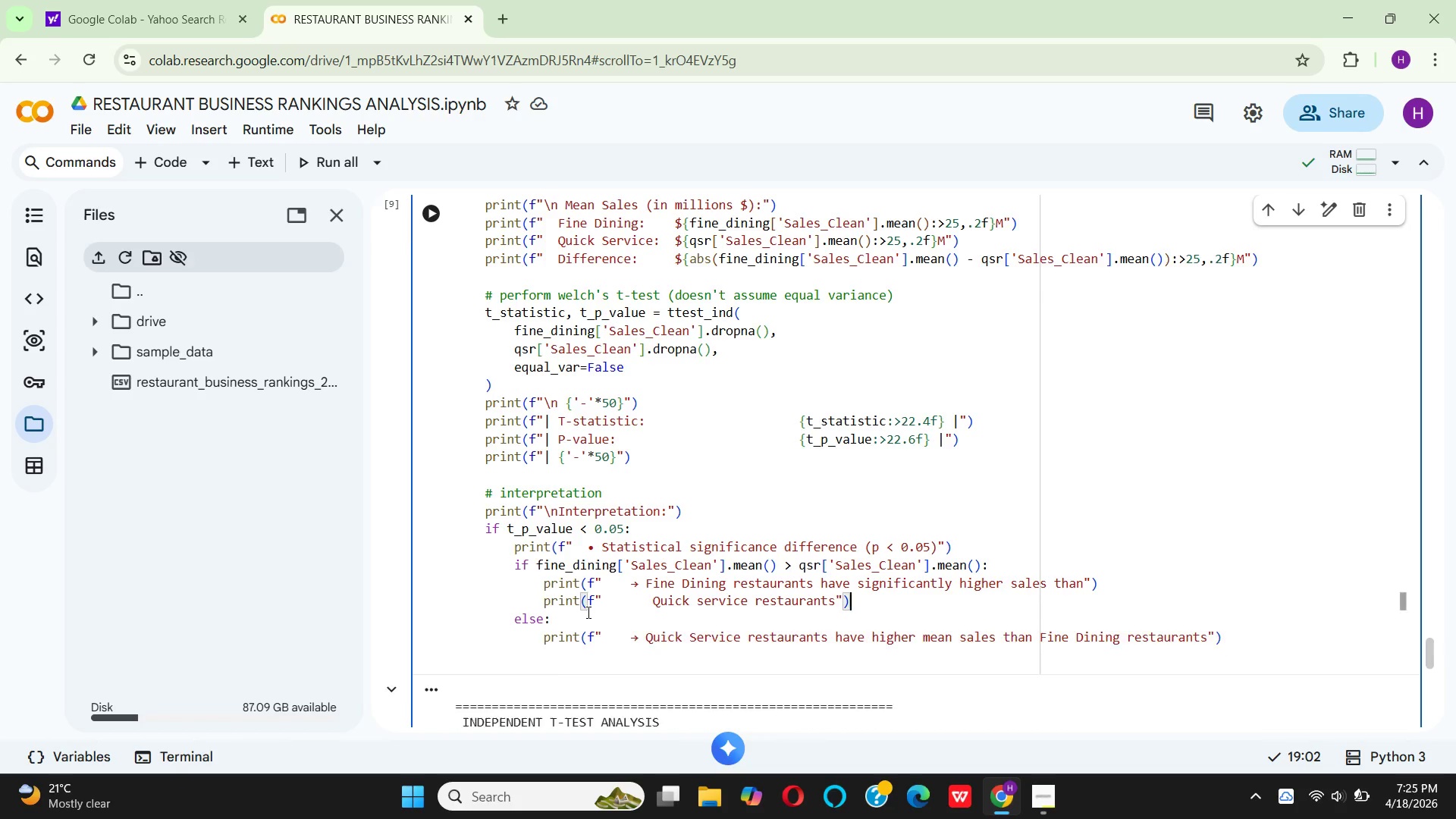 
key(Backspace)
 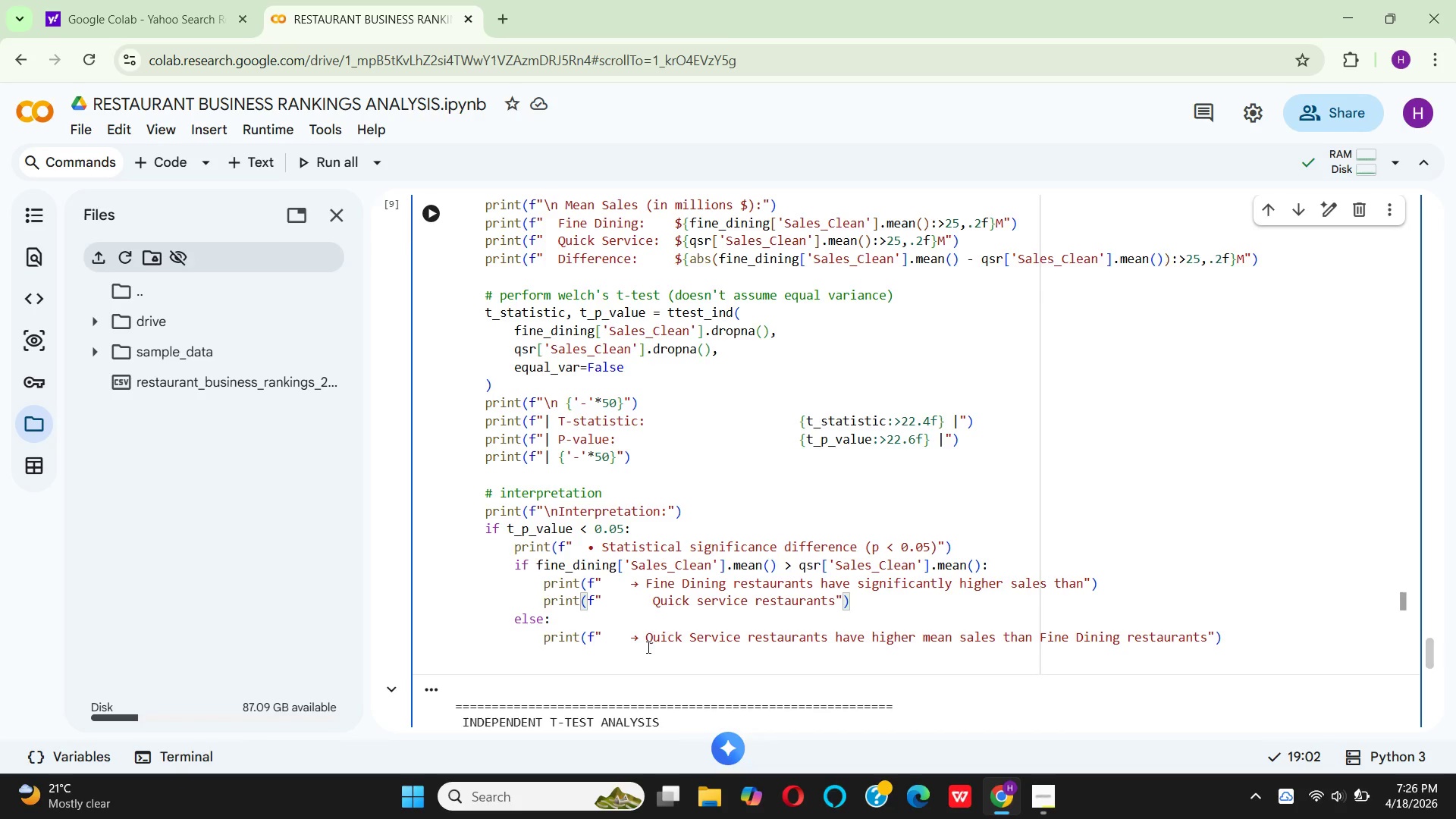 
wait(46.66)
 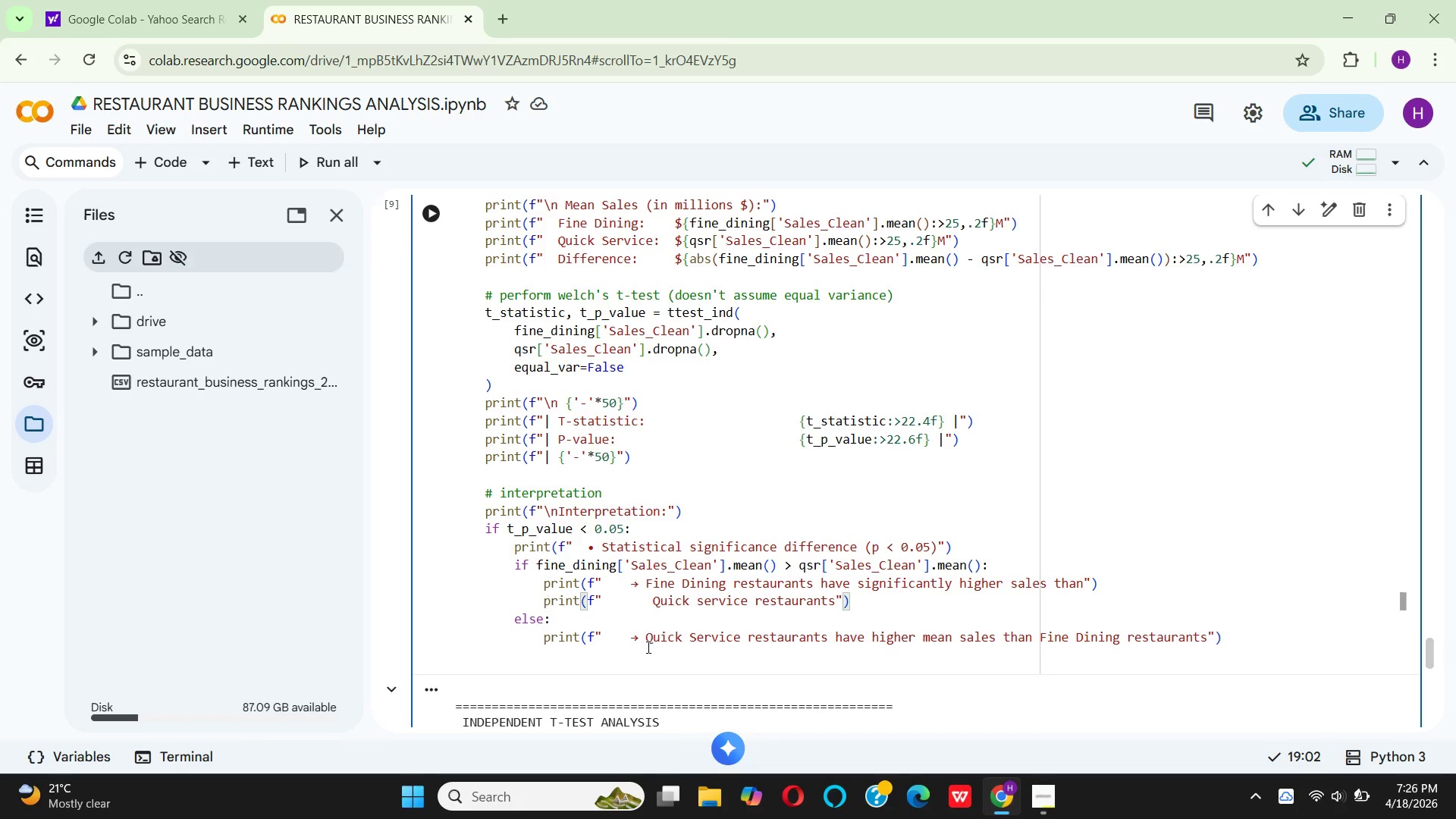 
left_click_drag(start_coordinate=[642, 638], to_coordinate=[1208, 646])
 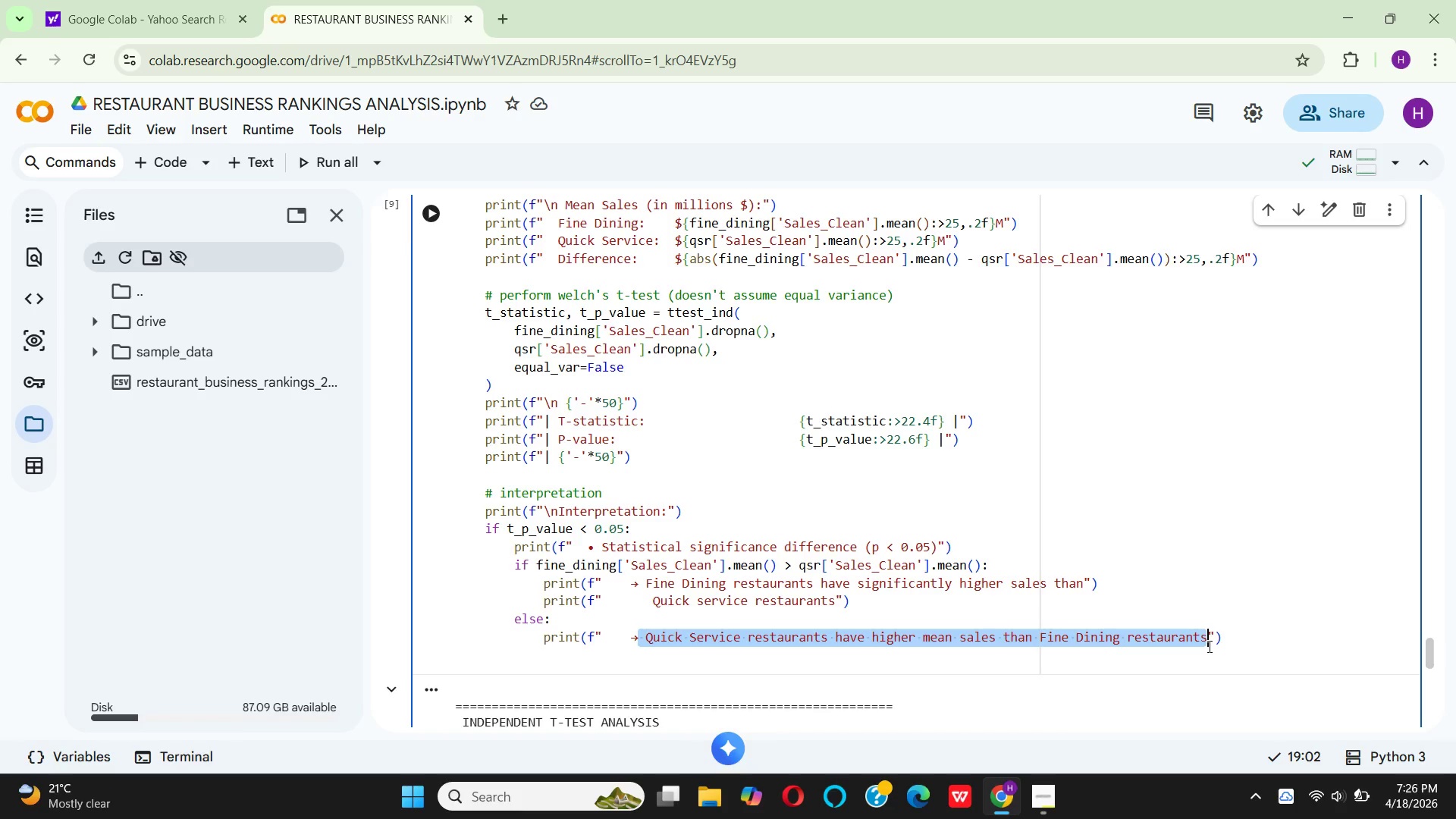 
key(Backspace)
type( fi)
key(Backspace)
key(Backspace)
type(Fine )
 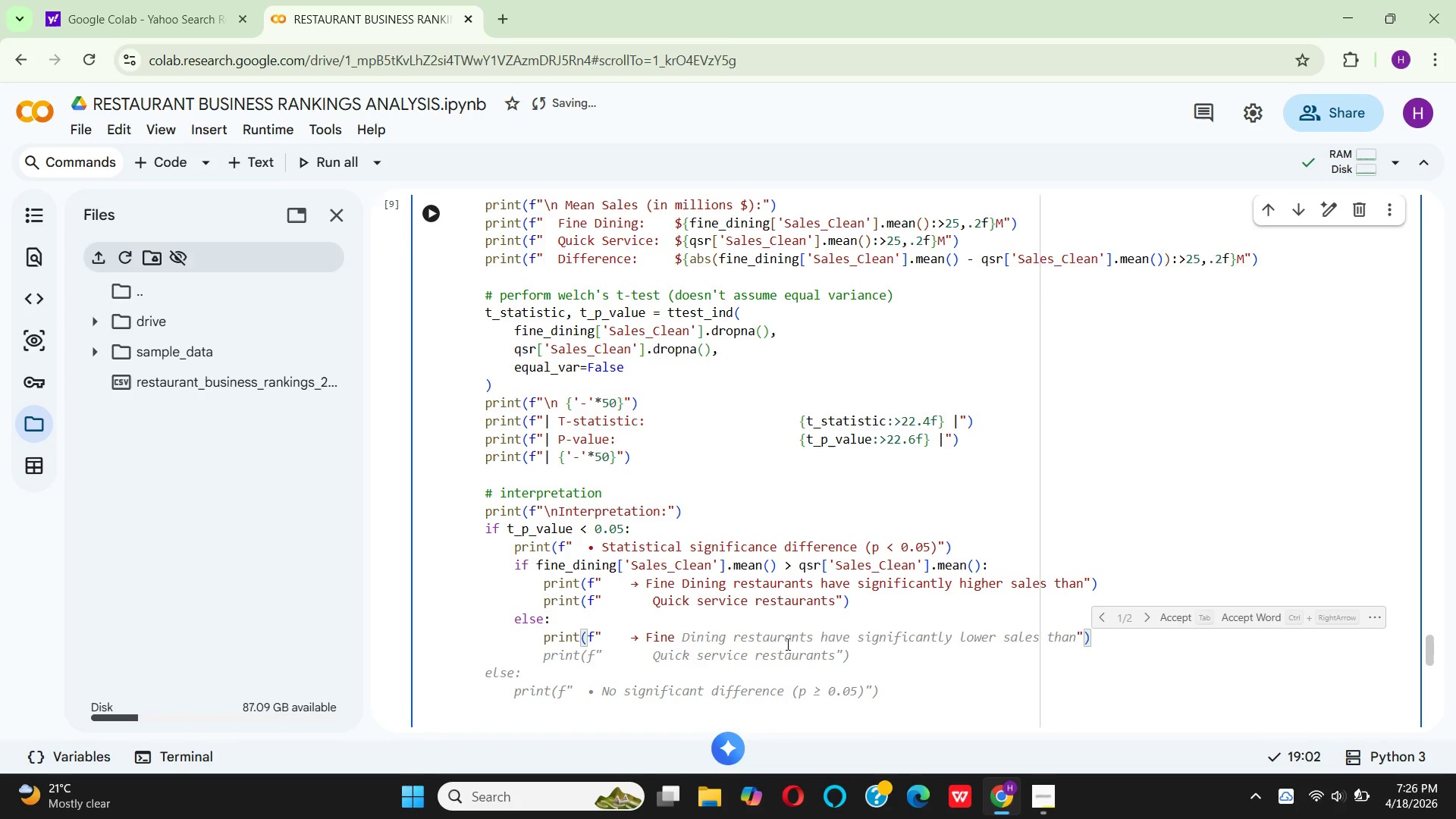 
wait(6.49)
 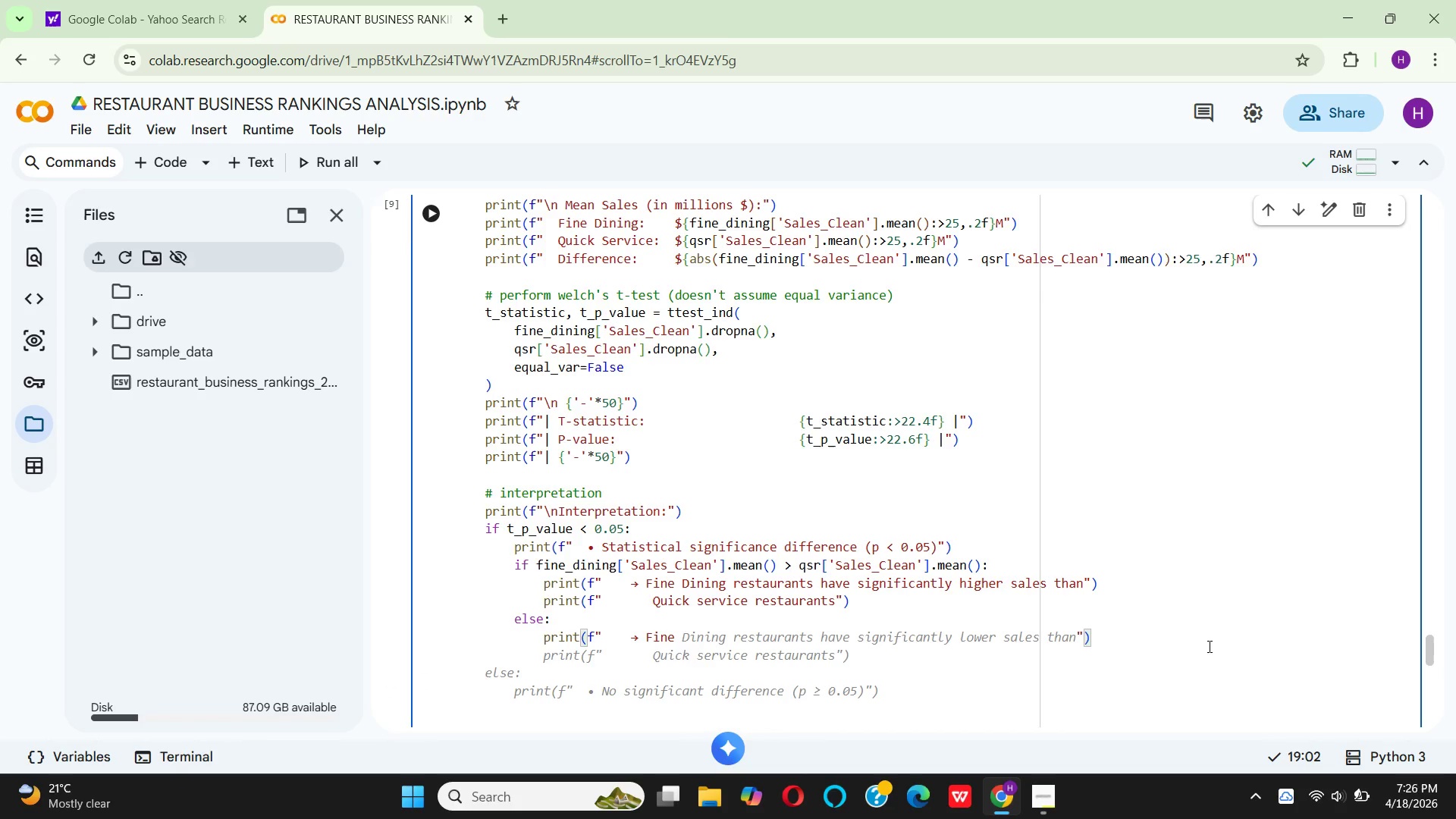 
left_click([770, 613])
 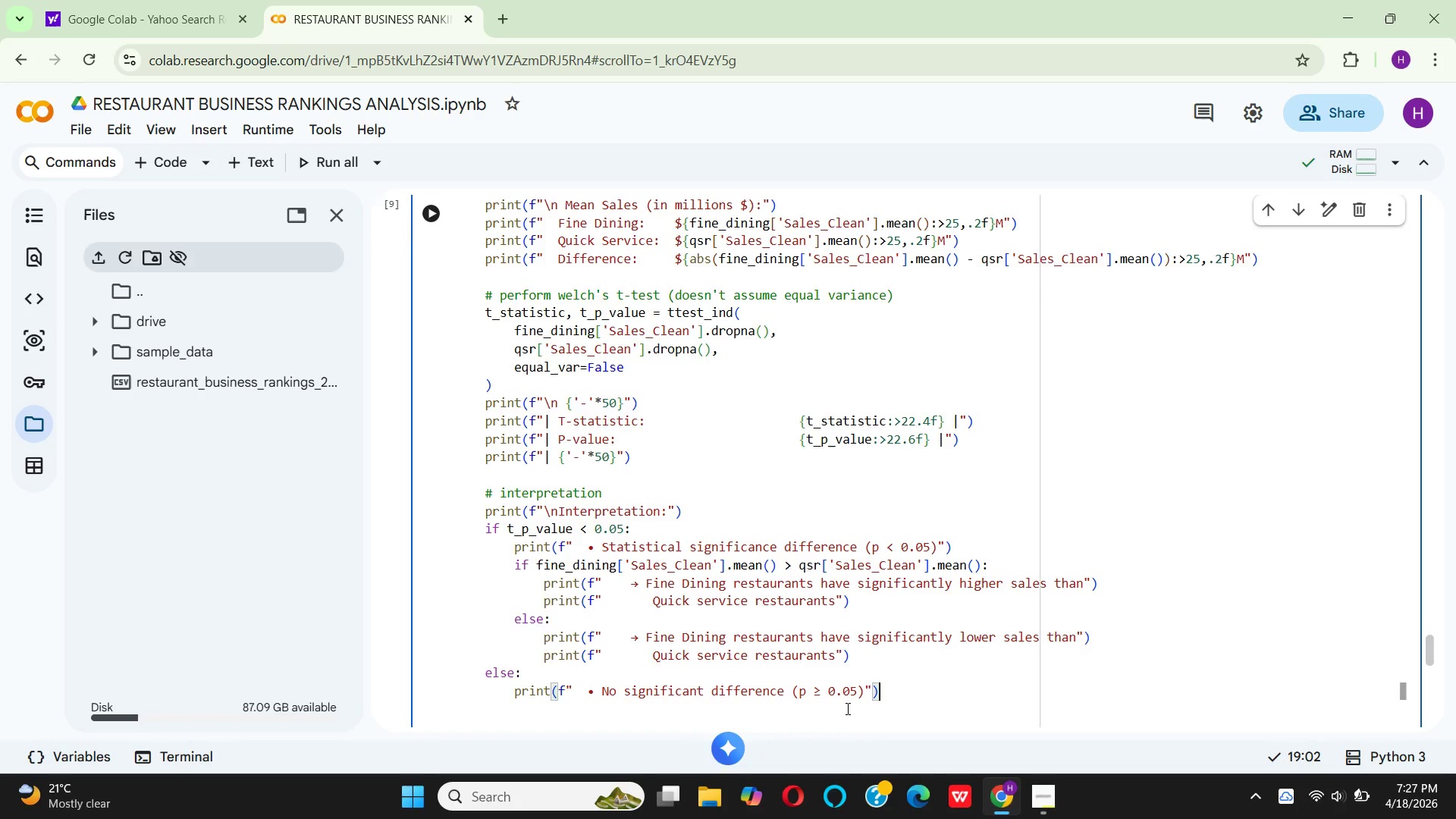 
wait(33.12)
 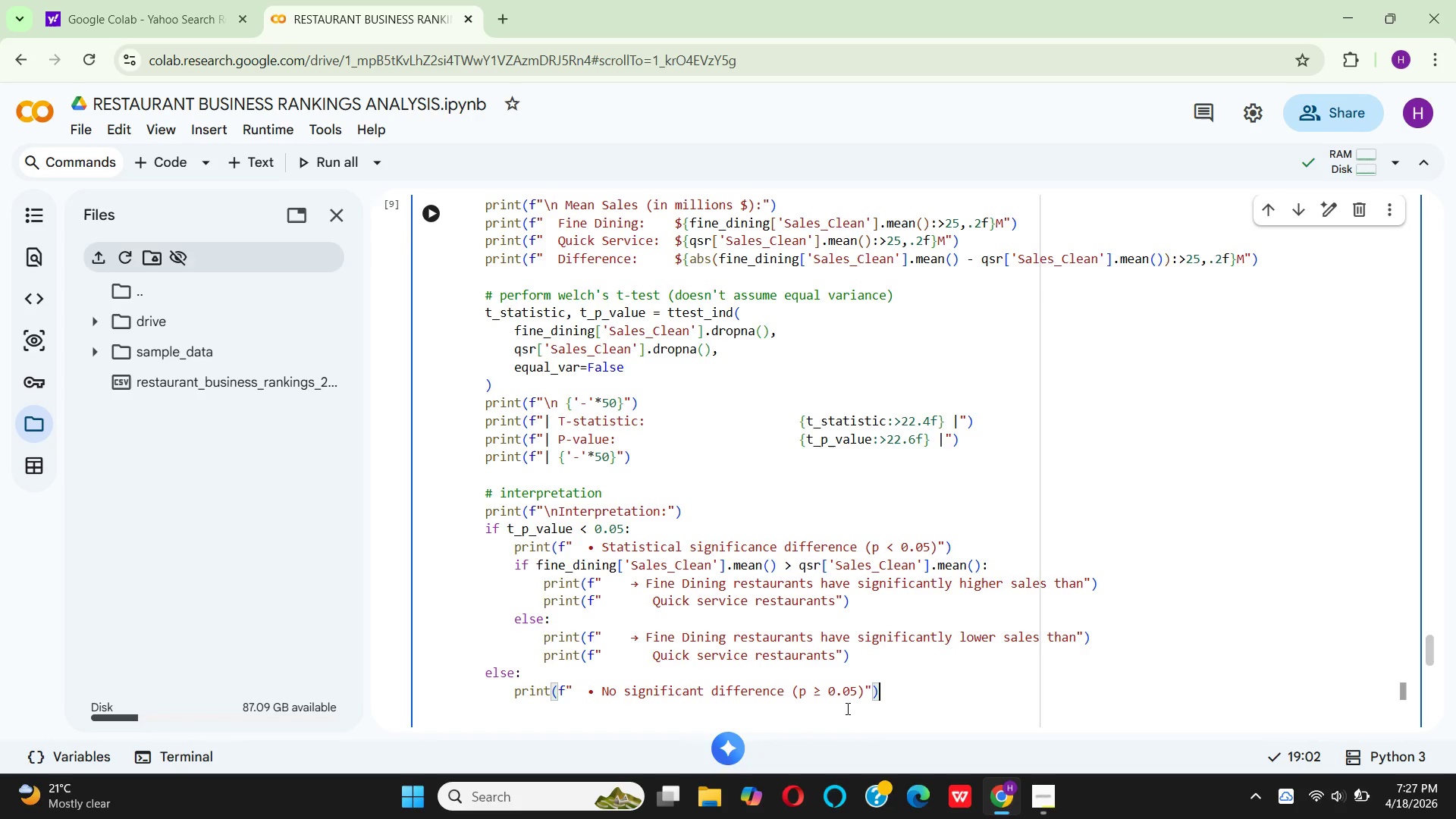 
key(Enter)
 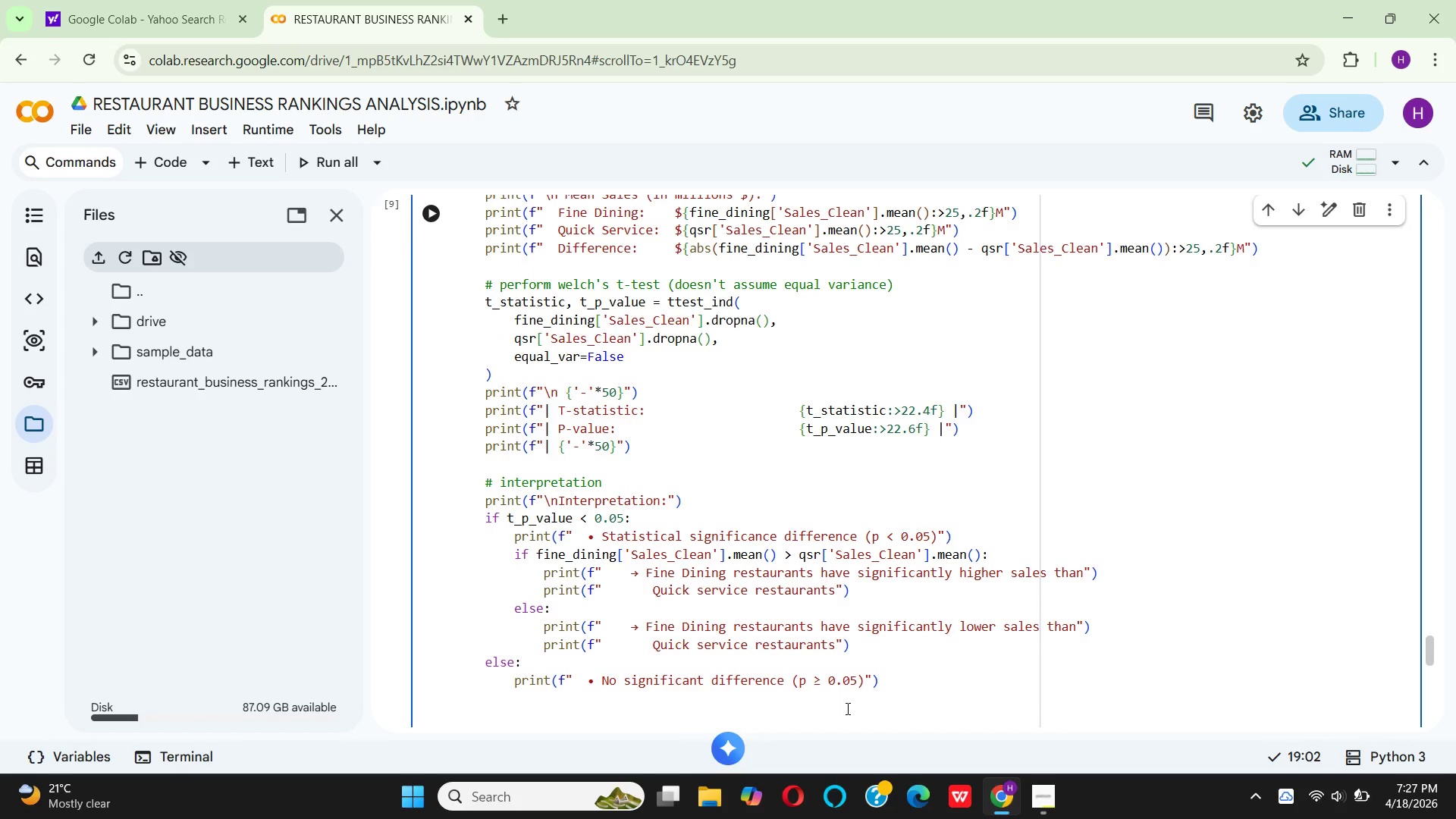 
type(pri)
 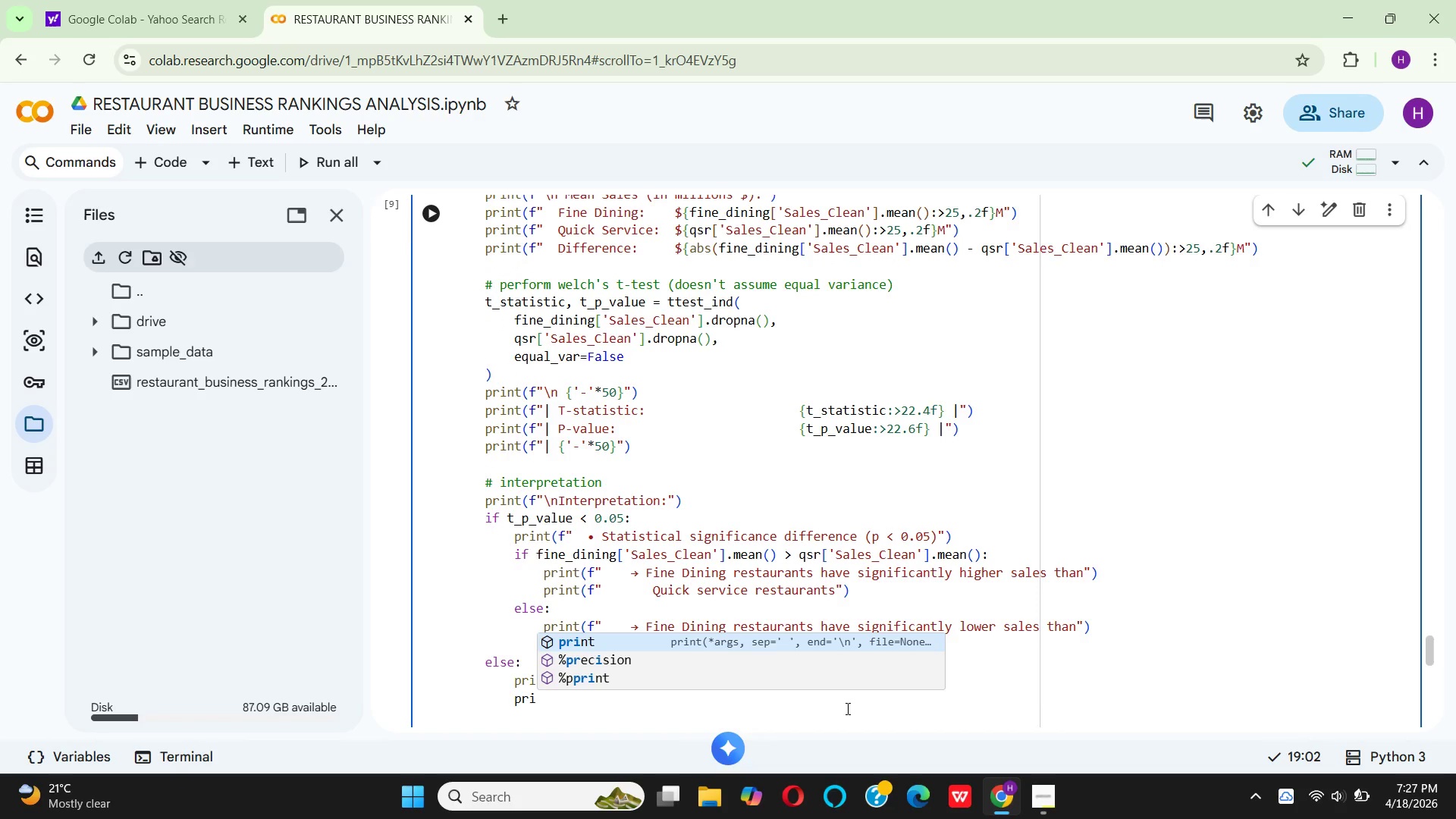 
key(Enter)
 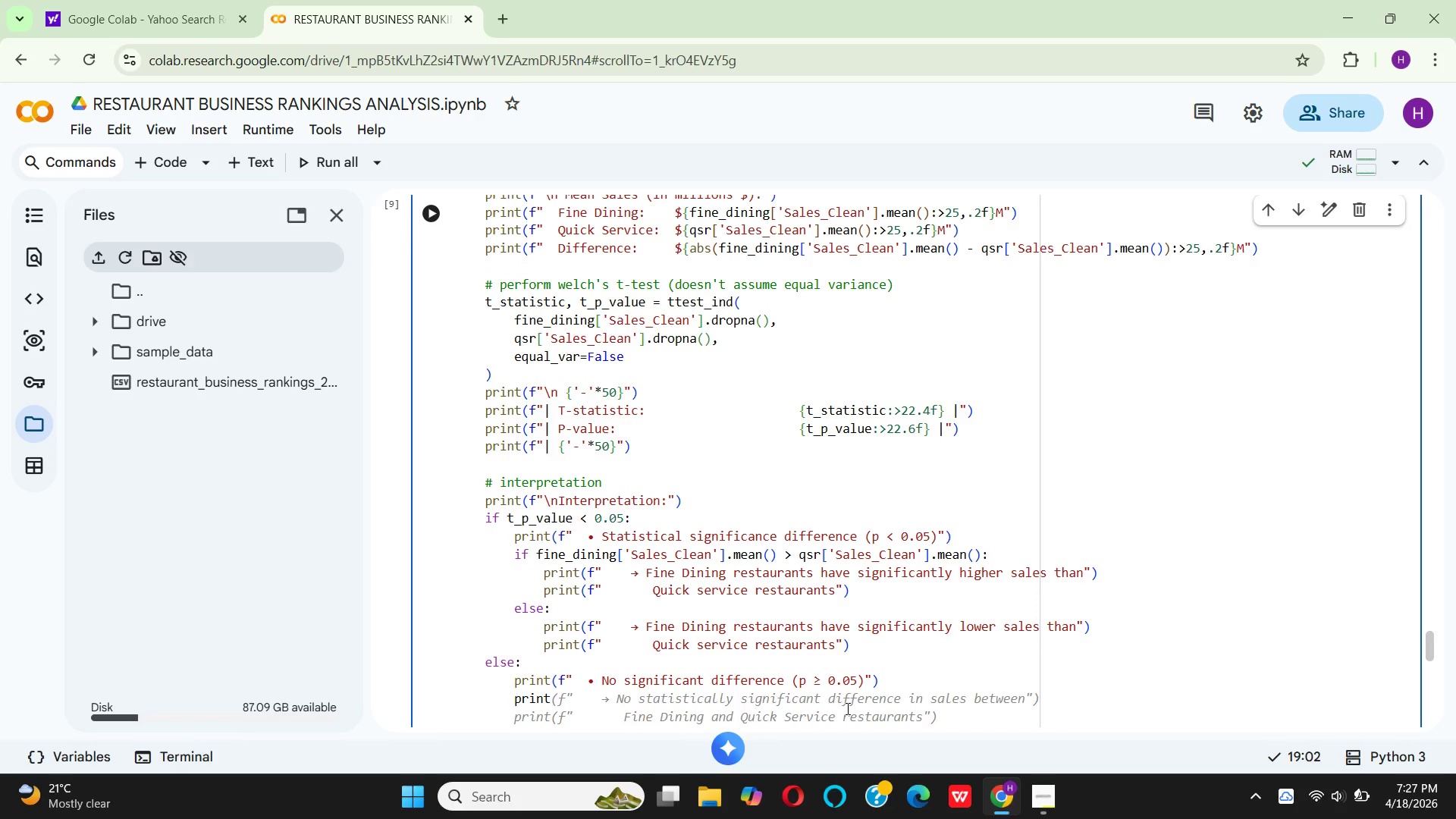 
key(Shift+9)
 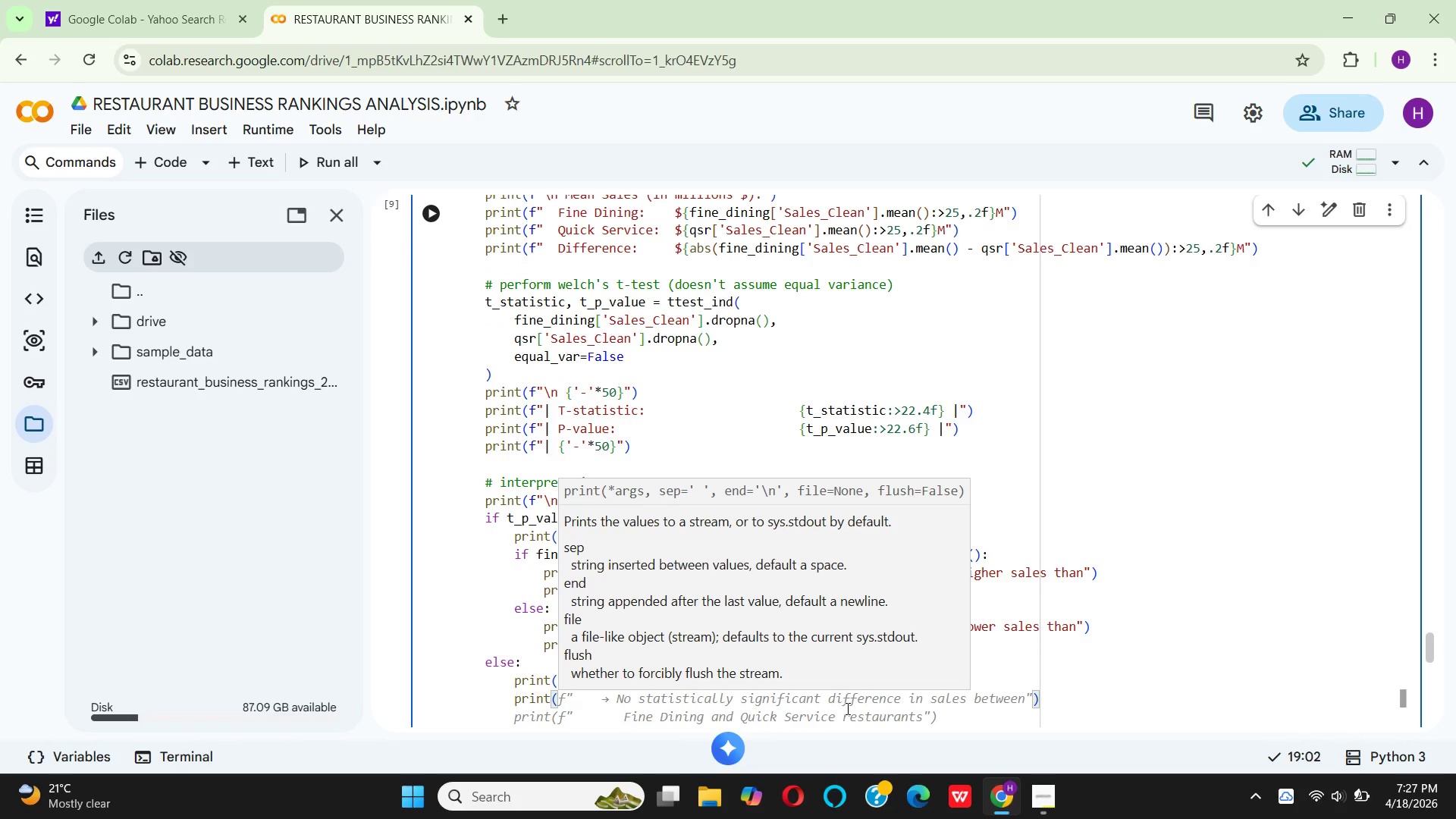 
key(F)
 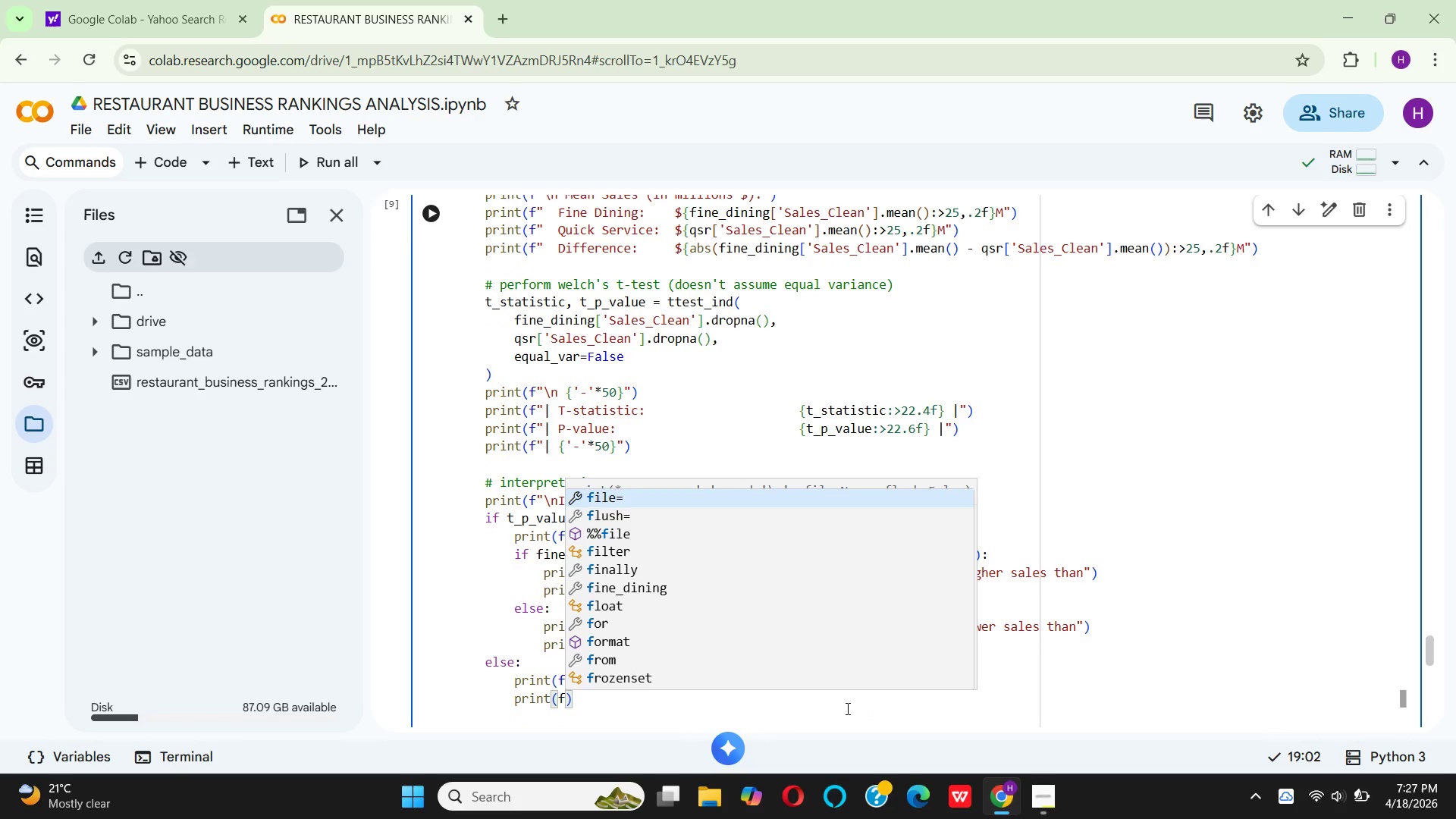 
key(Shift+Quote)
 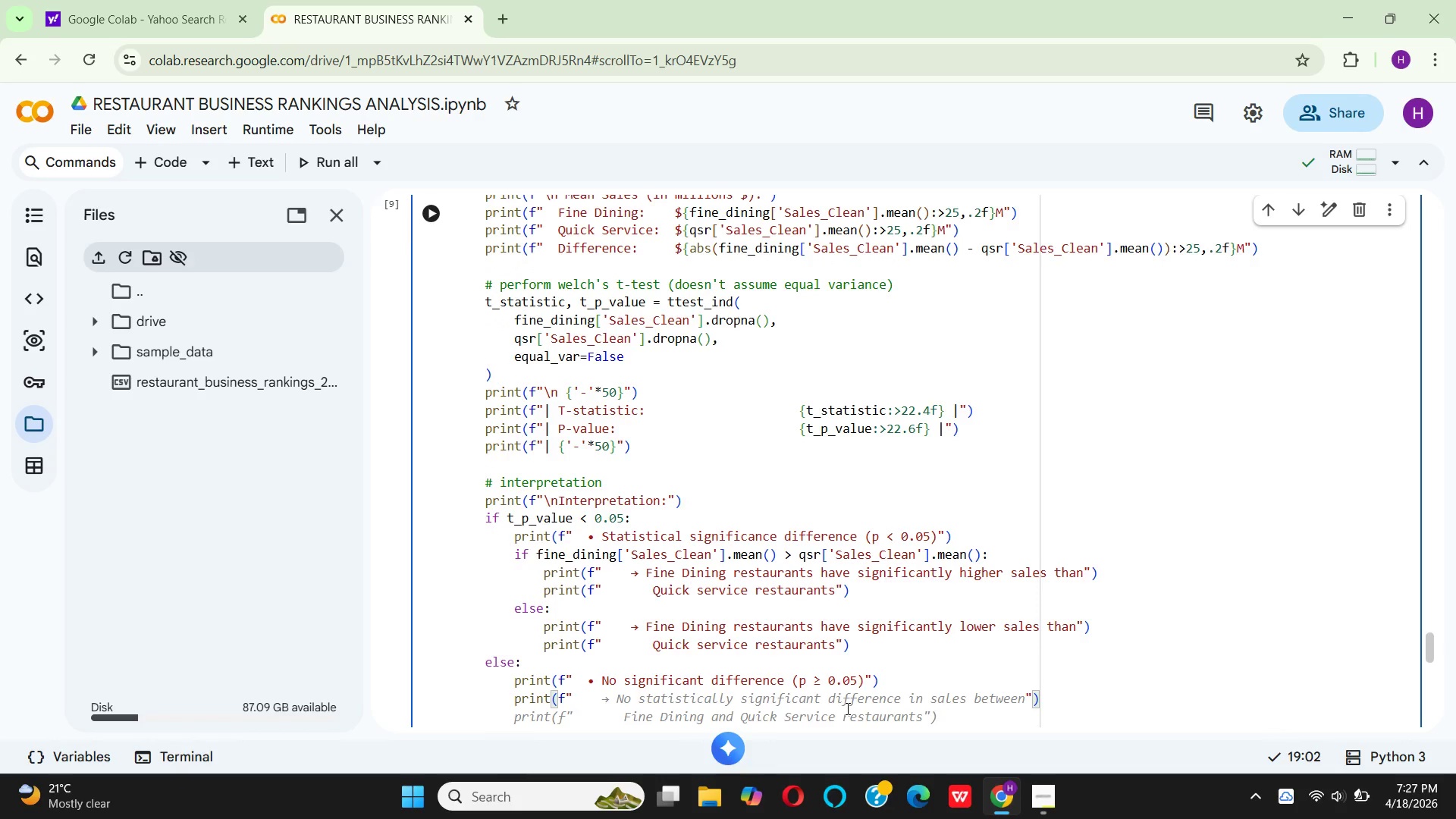 
key(Space)
 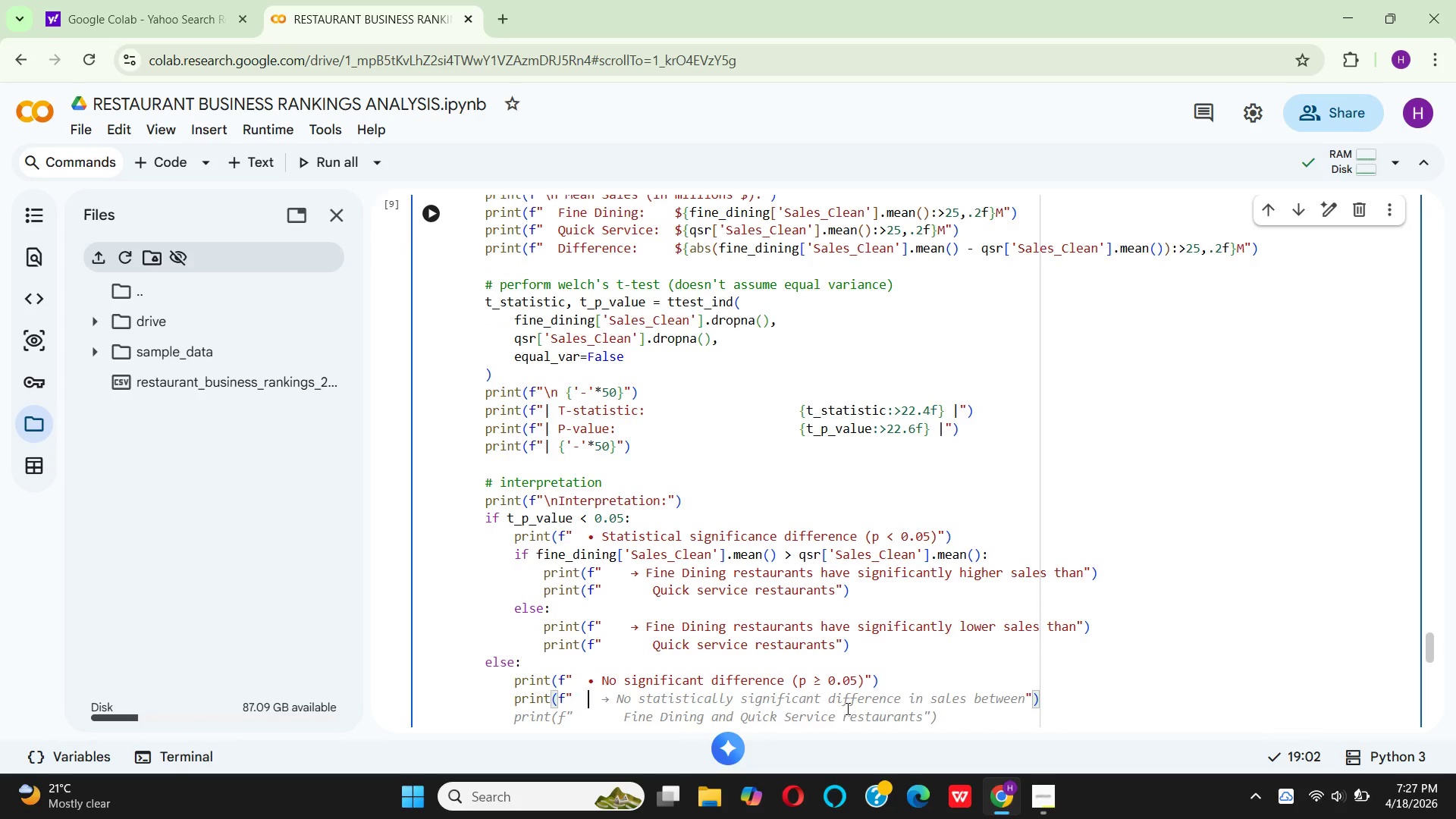 
key(Space)
 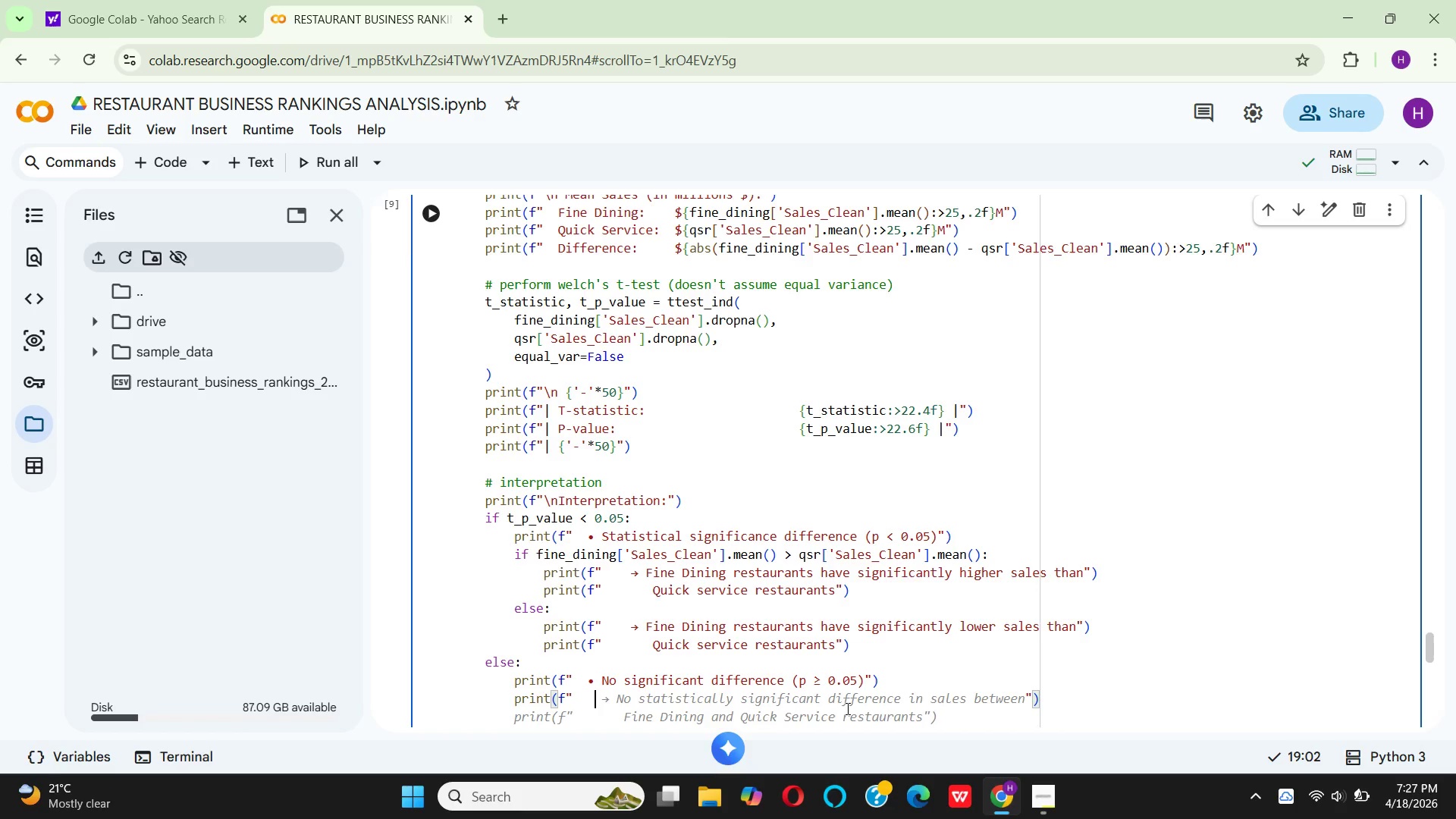 
key(Space)
 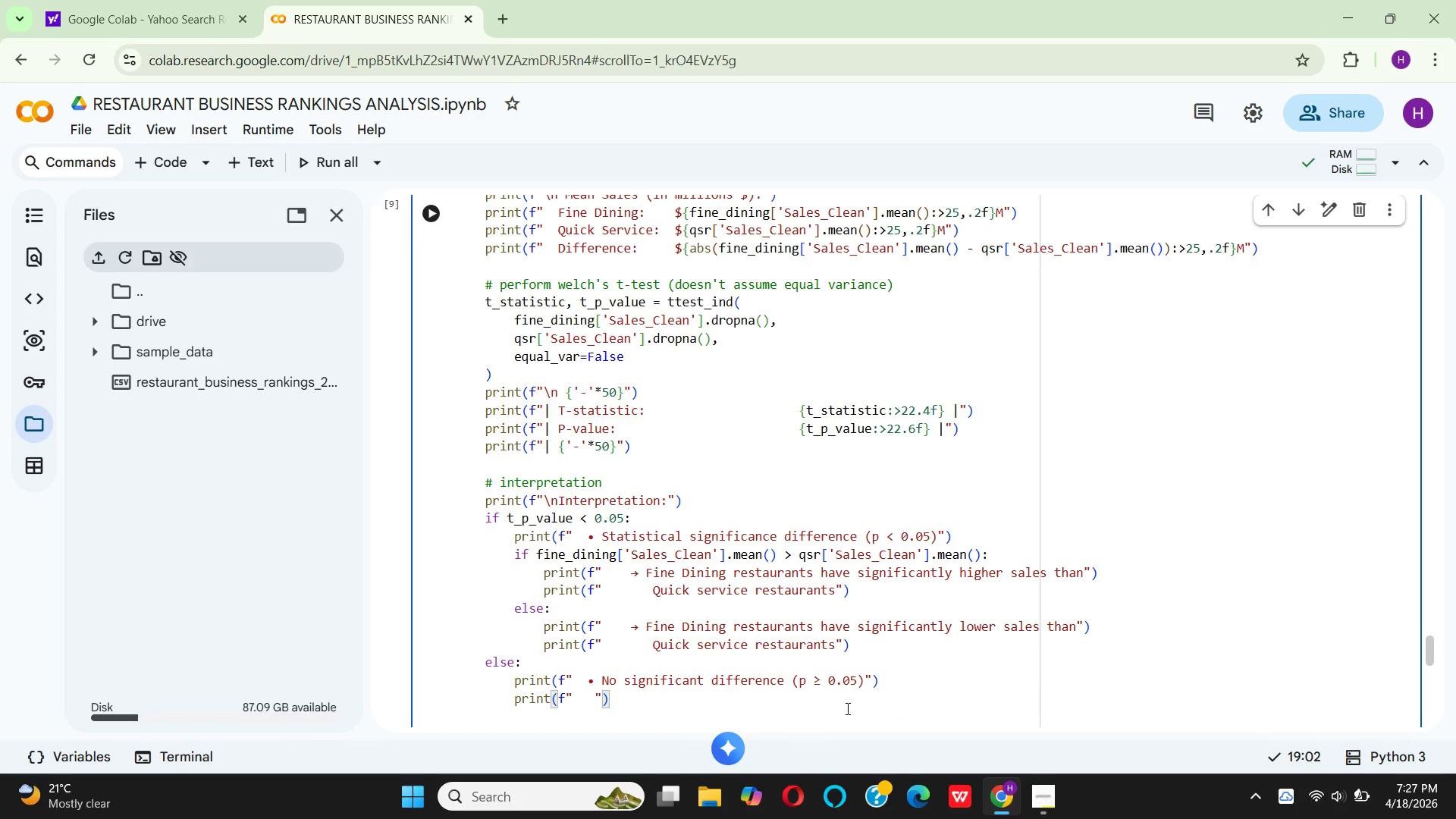 
type(->Mean)
 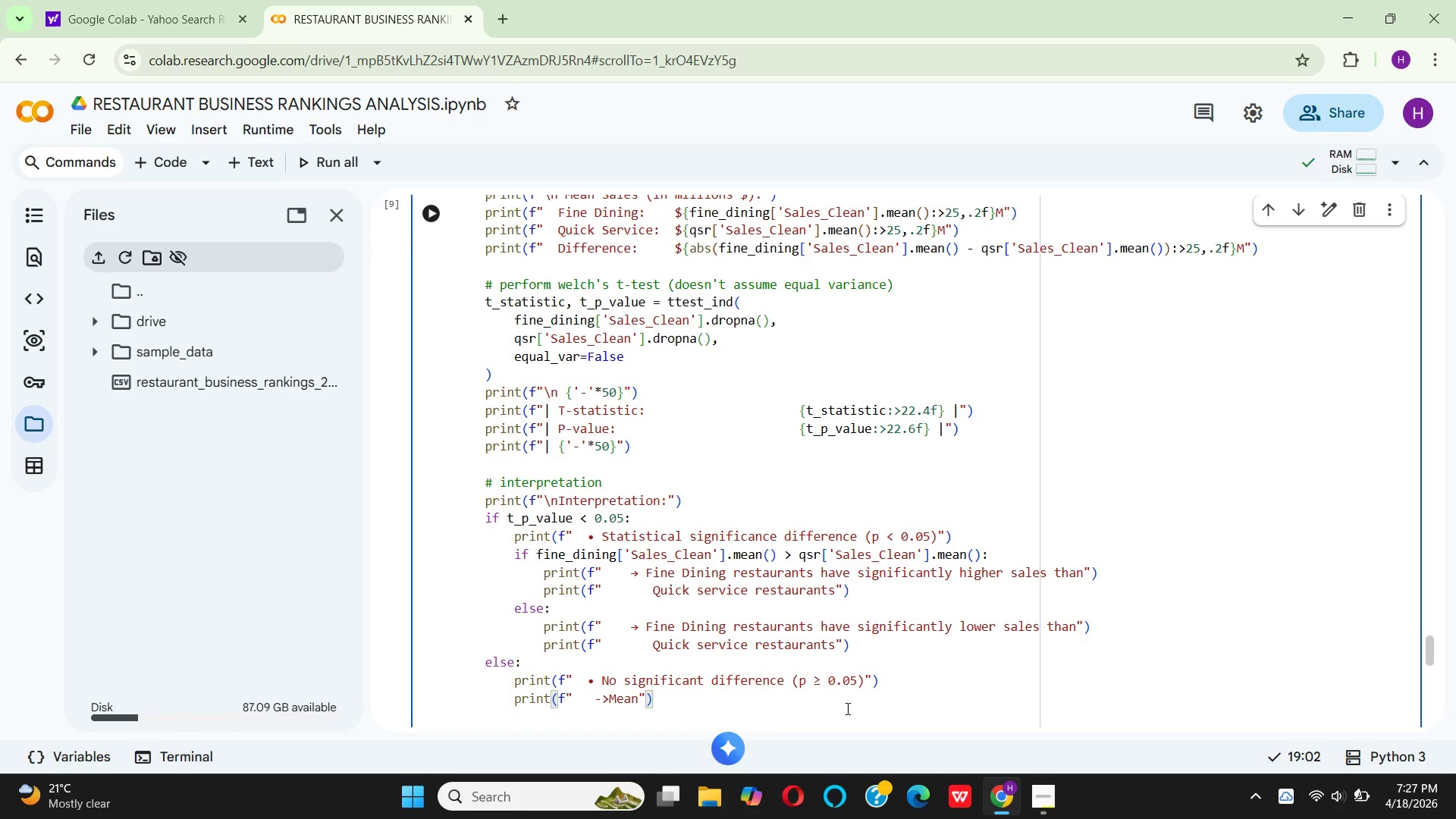 
key(Space)
 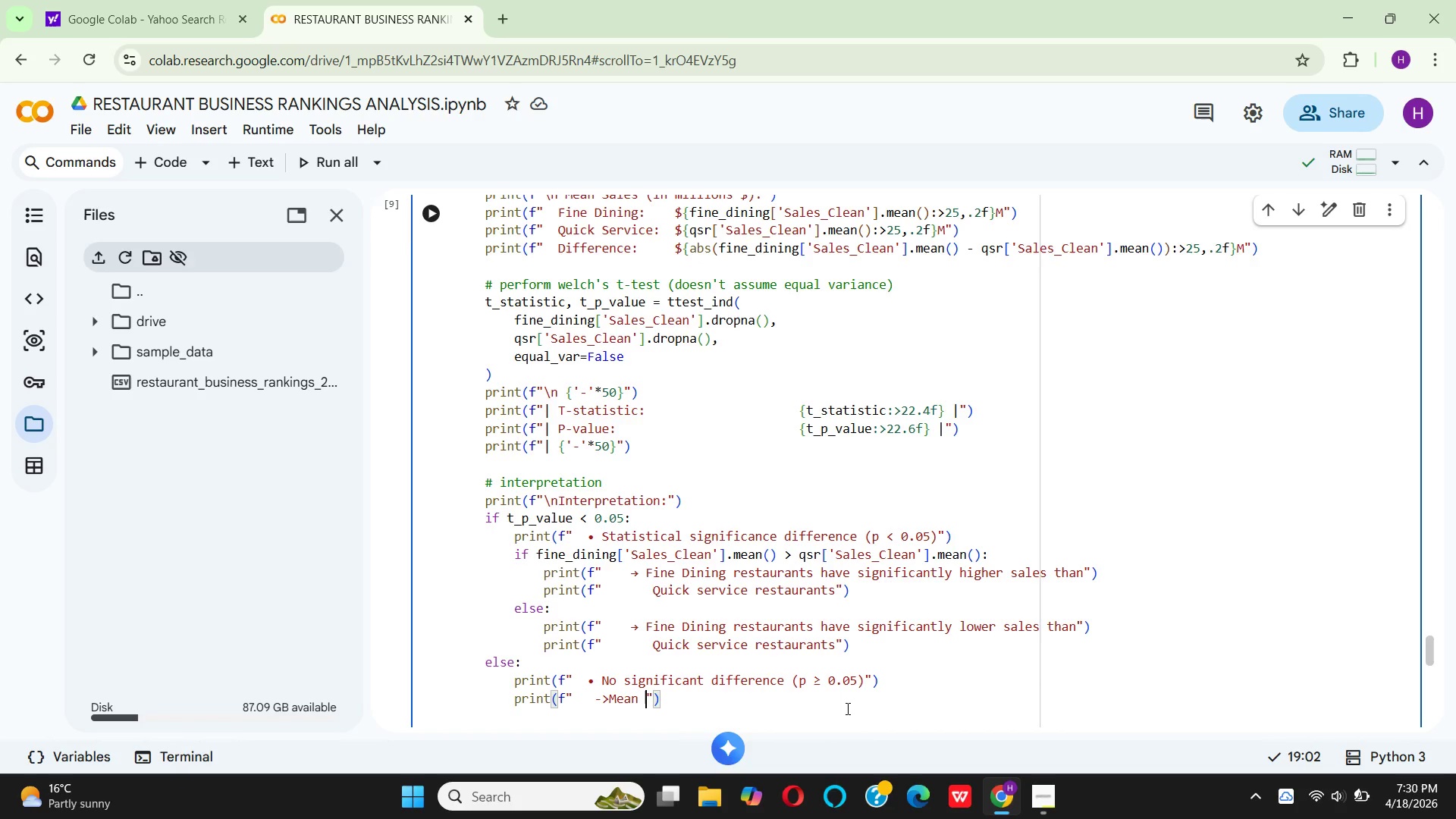 
wait(144.92)
 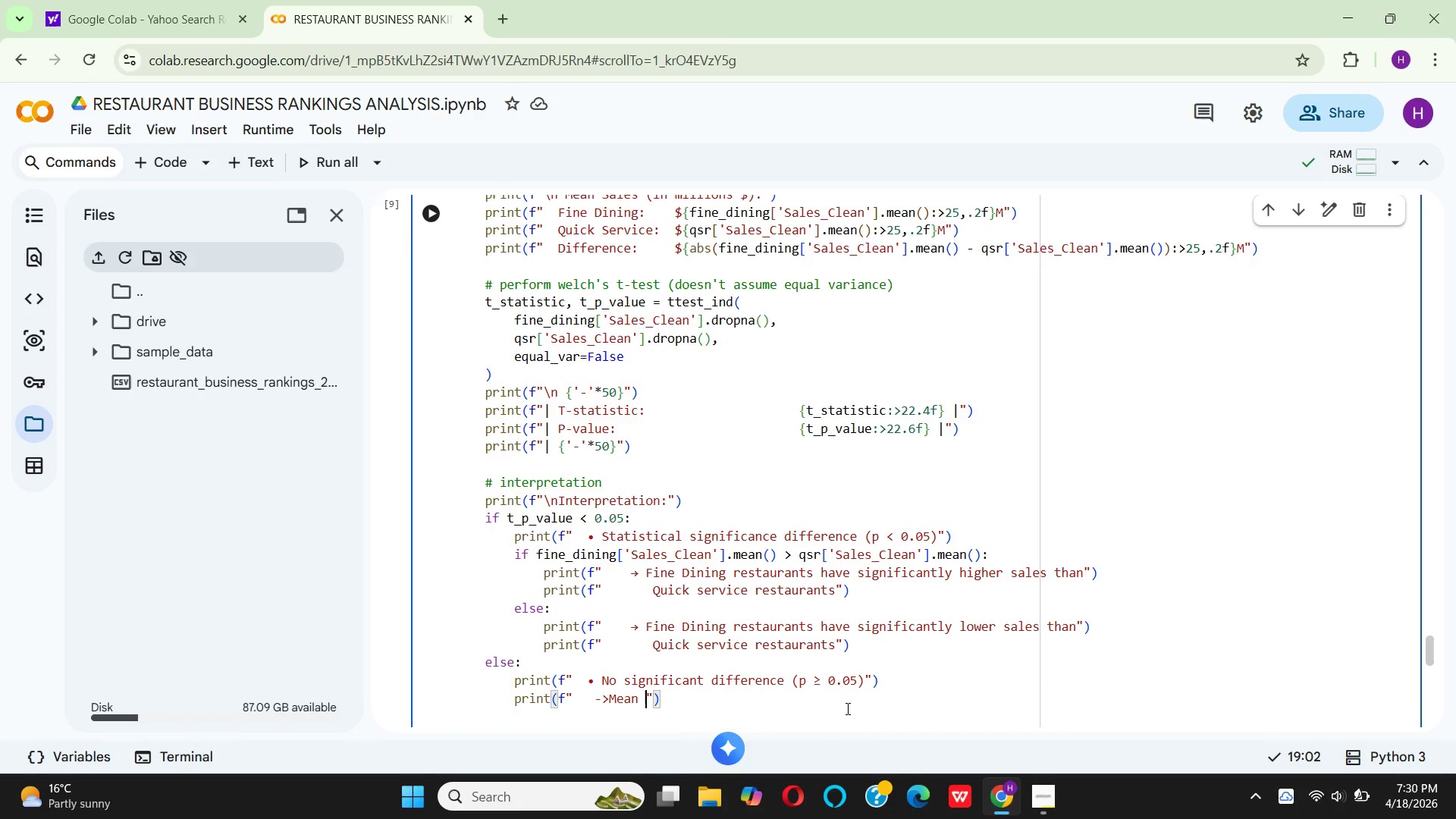 
type(sales between Fine d)
key(Backspace)
type(D)
 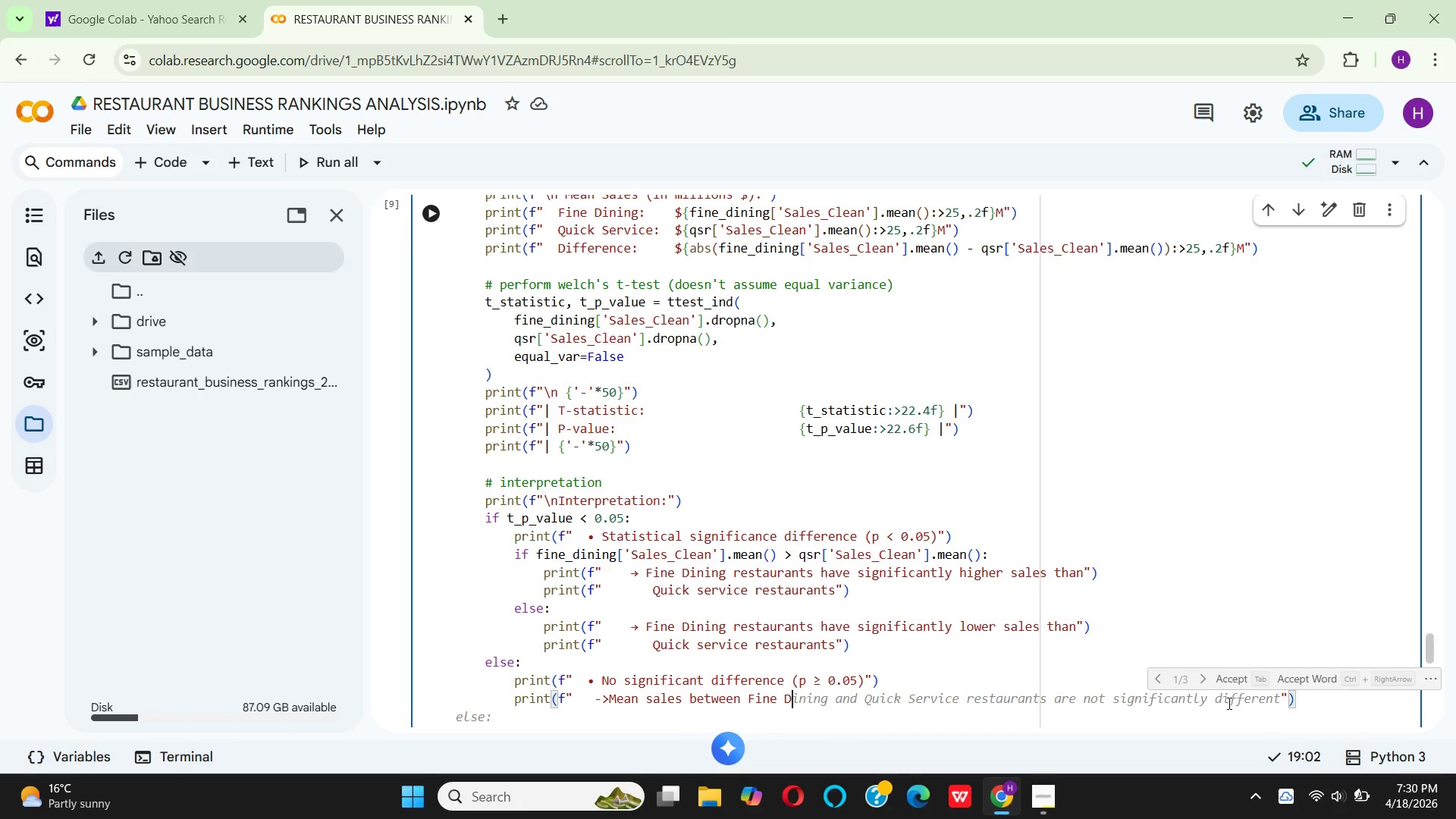 
wait(5.86)
 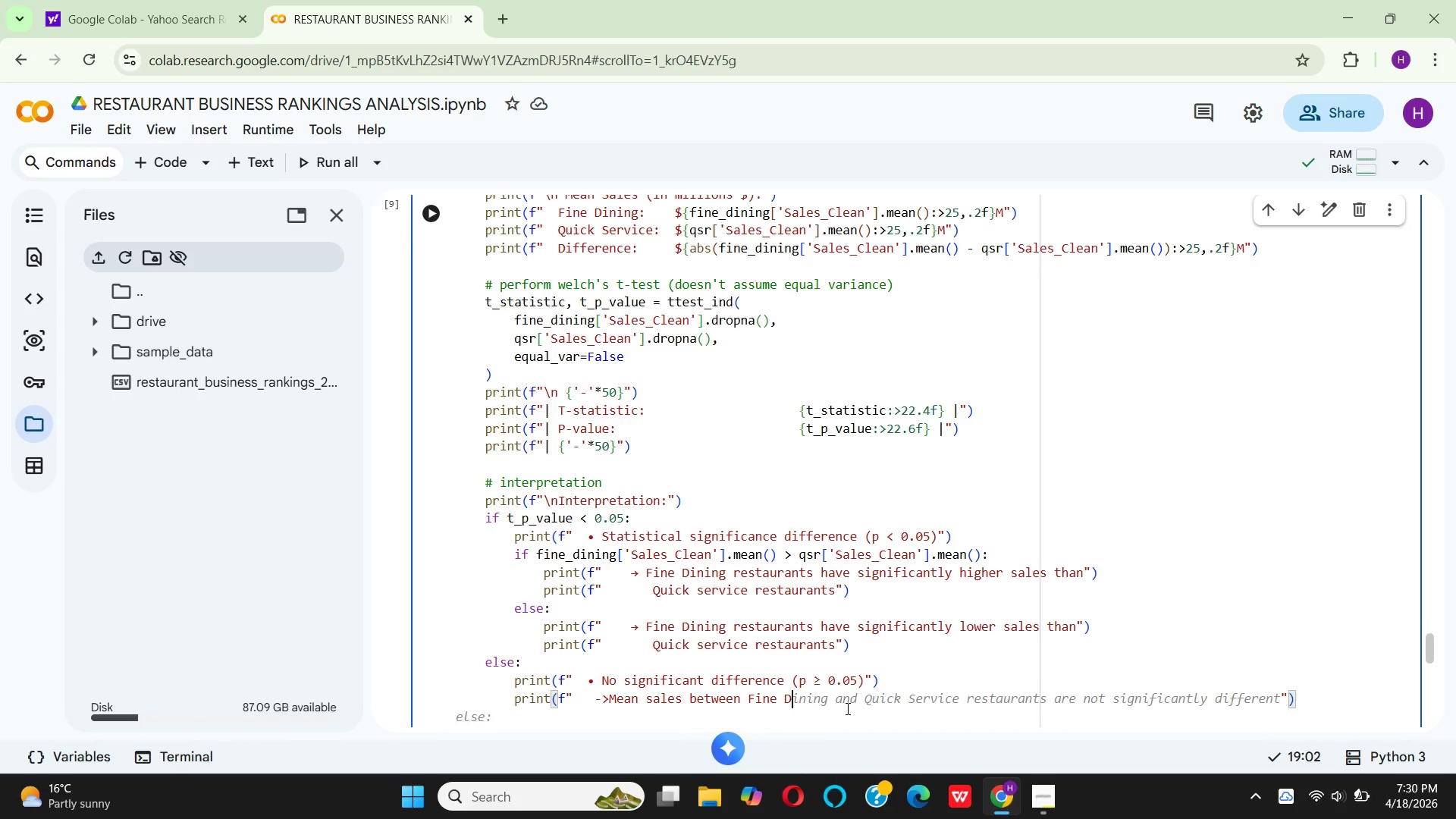 
left_click([1235, 673])
 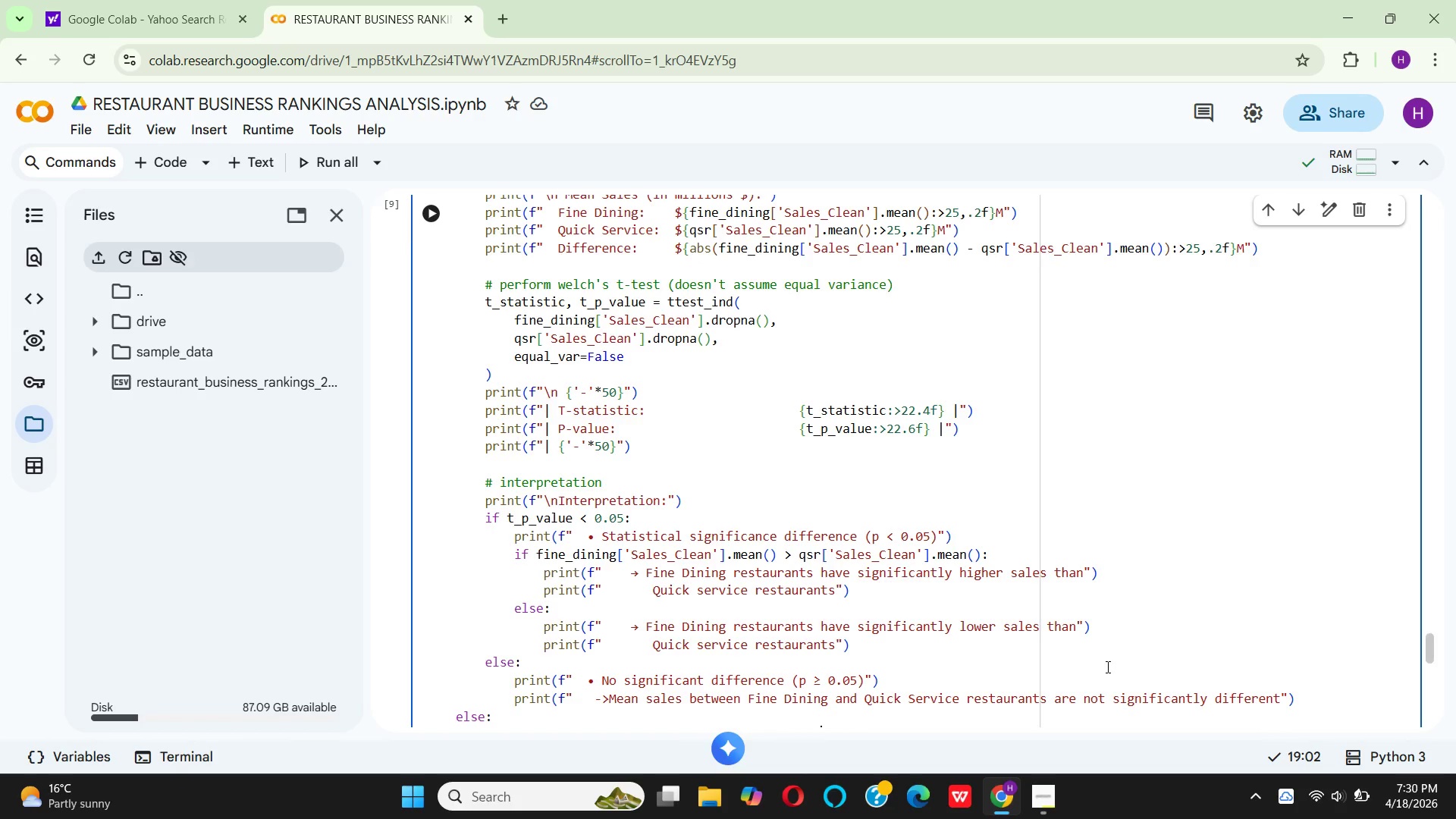 
wait(11.25)
 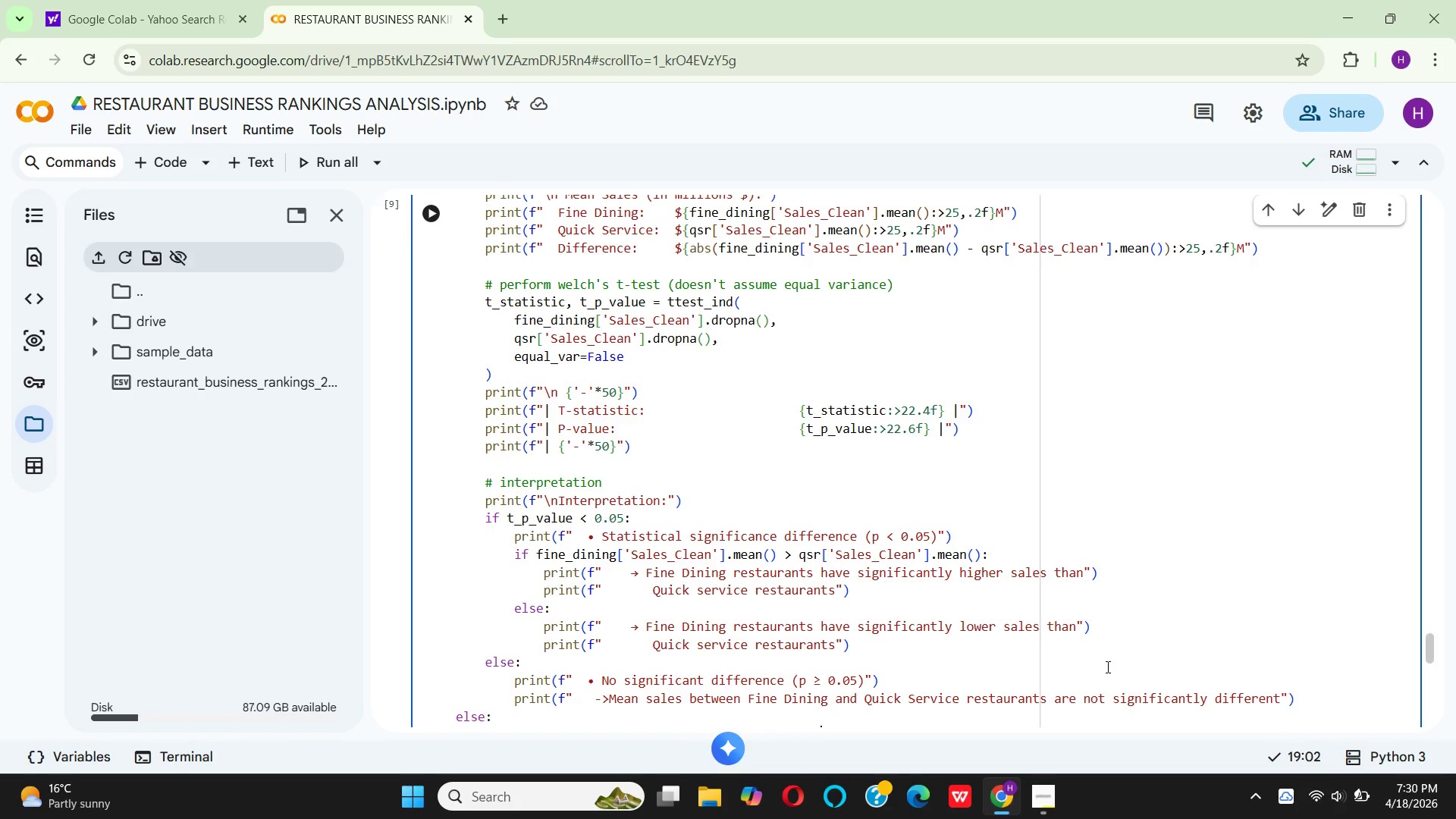 
left_click_drag(start_coordinate=[1278, 698], to_coordinate=[1109, 642])
 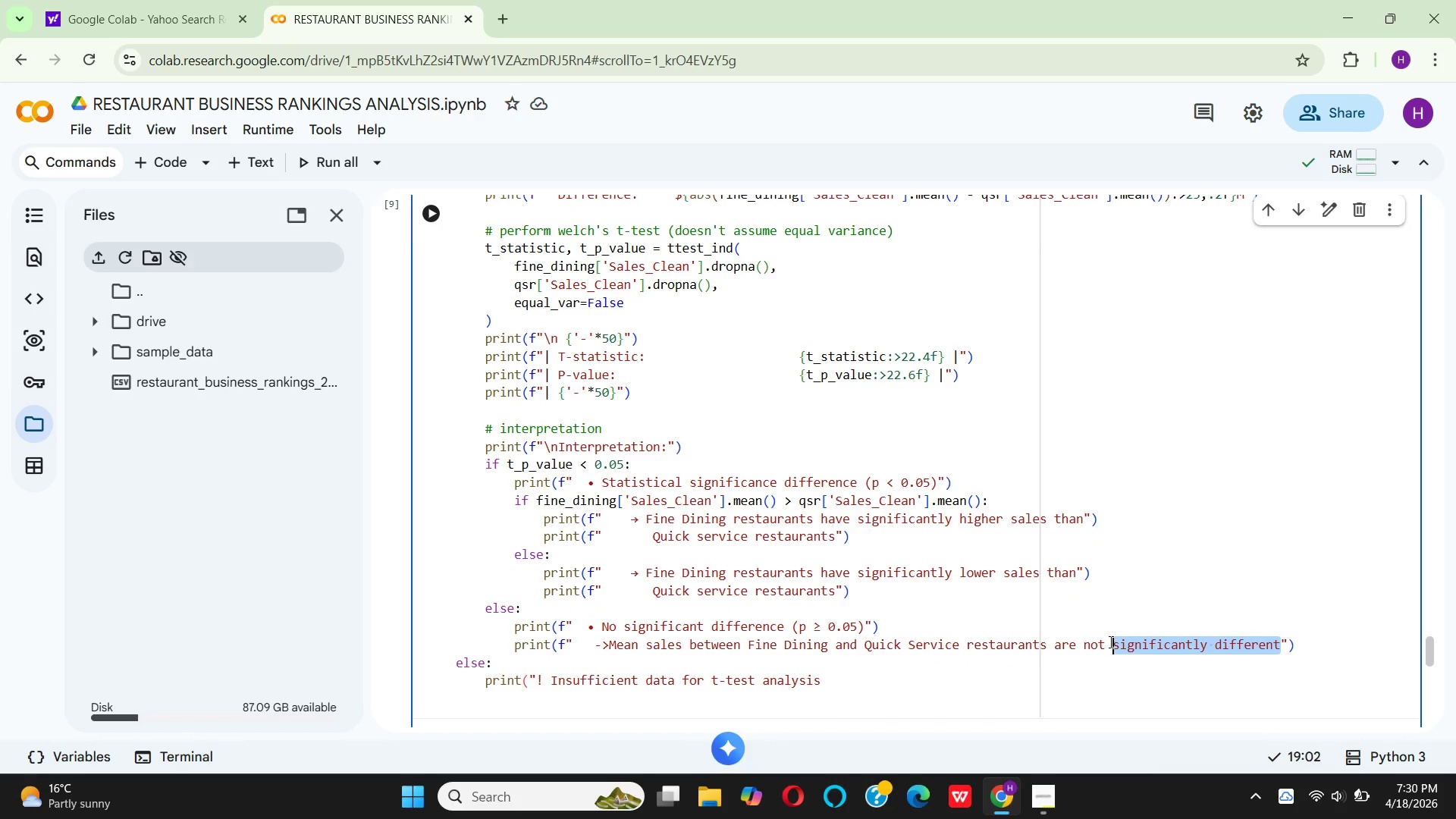 
key(Backspace)
 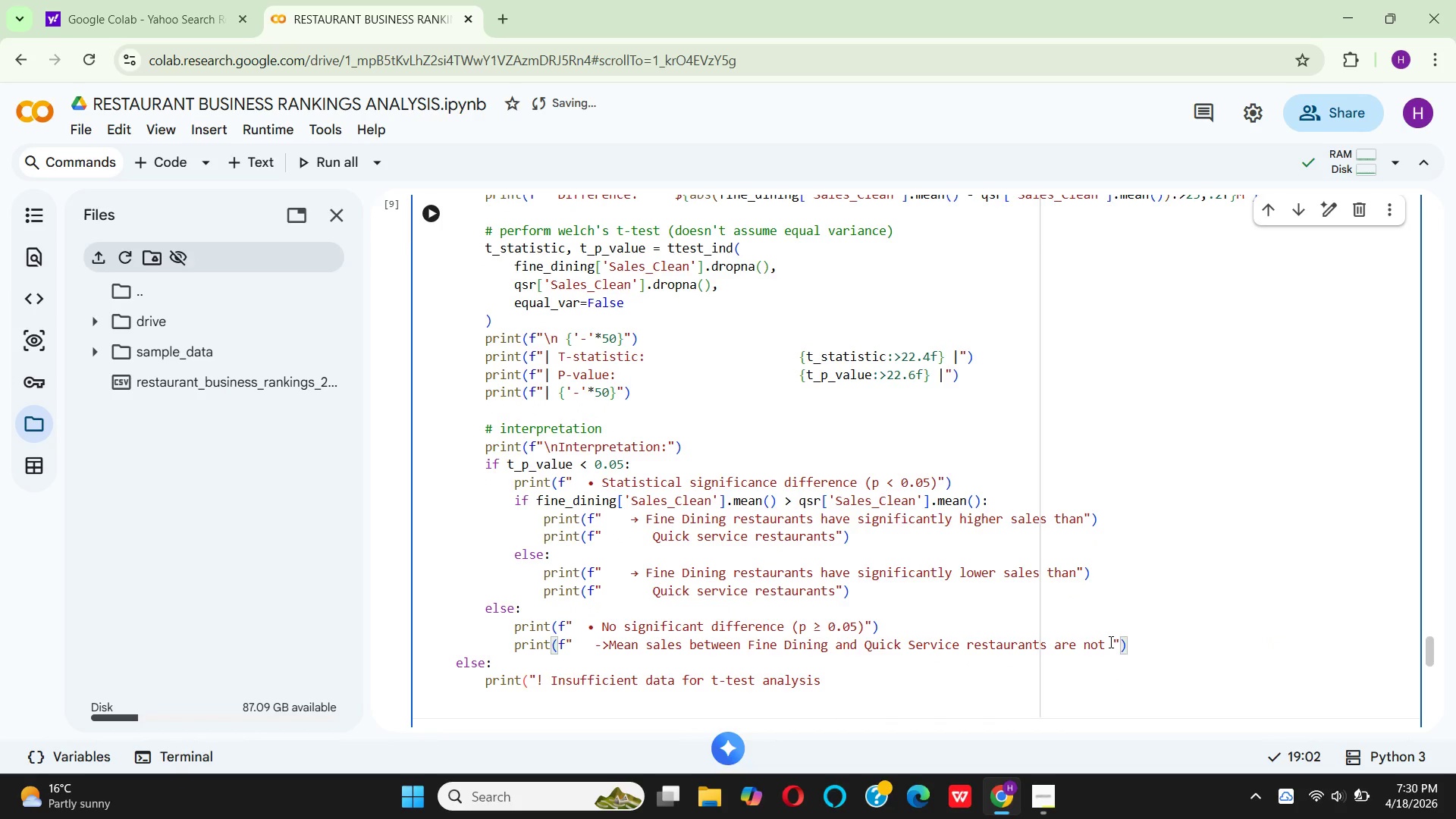 
key(ArrowRight)
 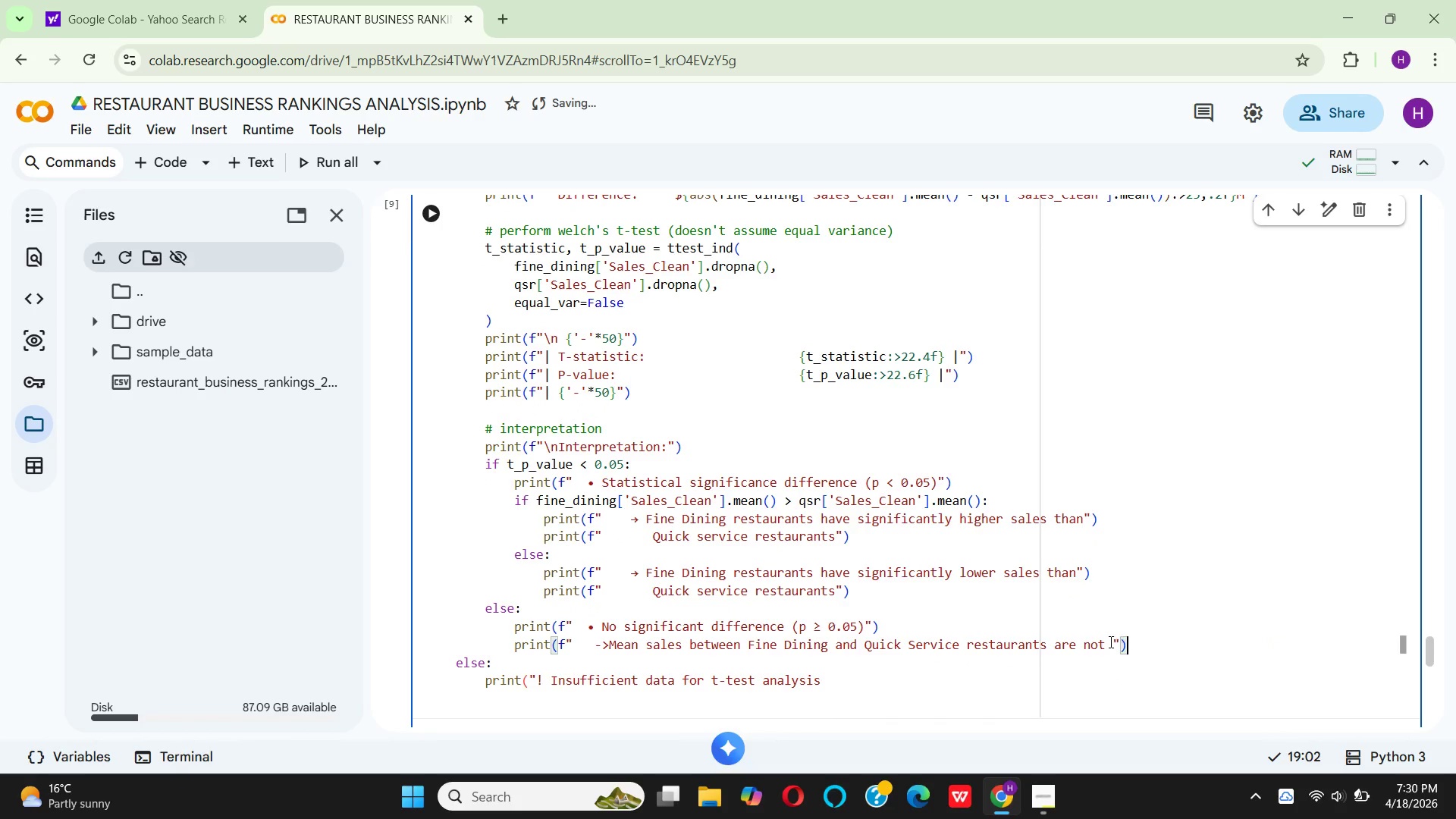 
key(ArrowRight)
 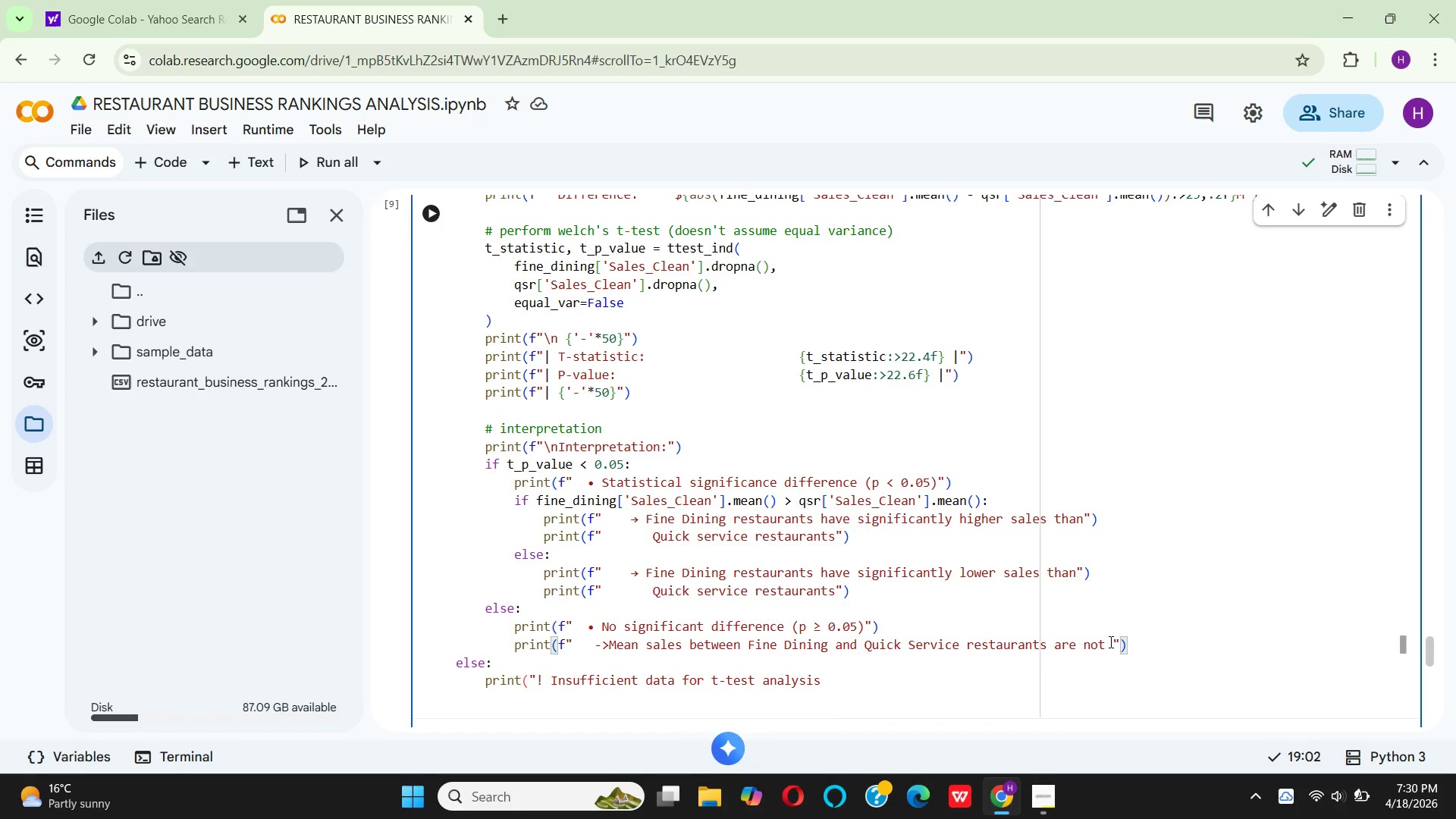 
wait(5.84)
 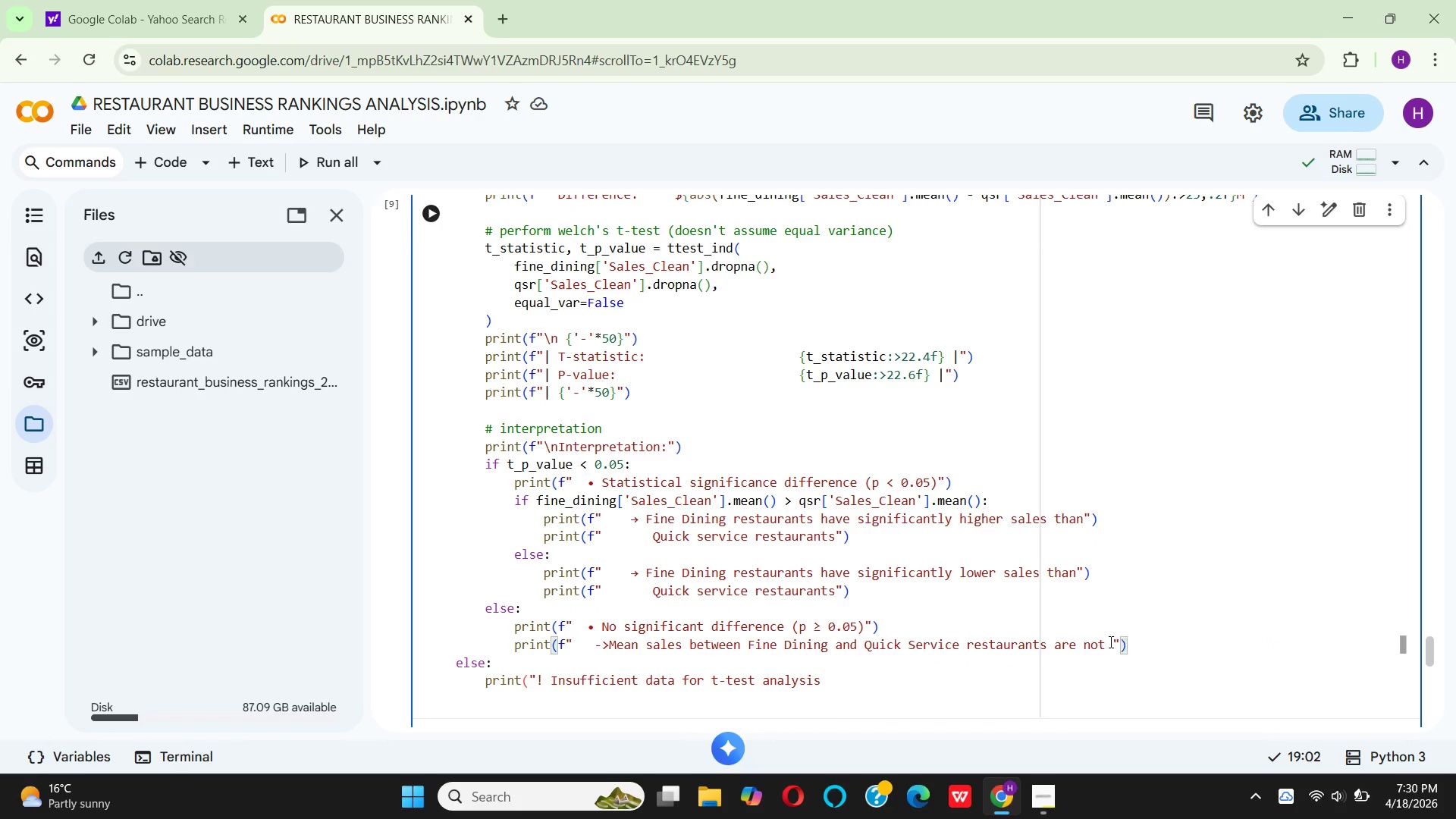 
key(Enter)
 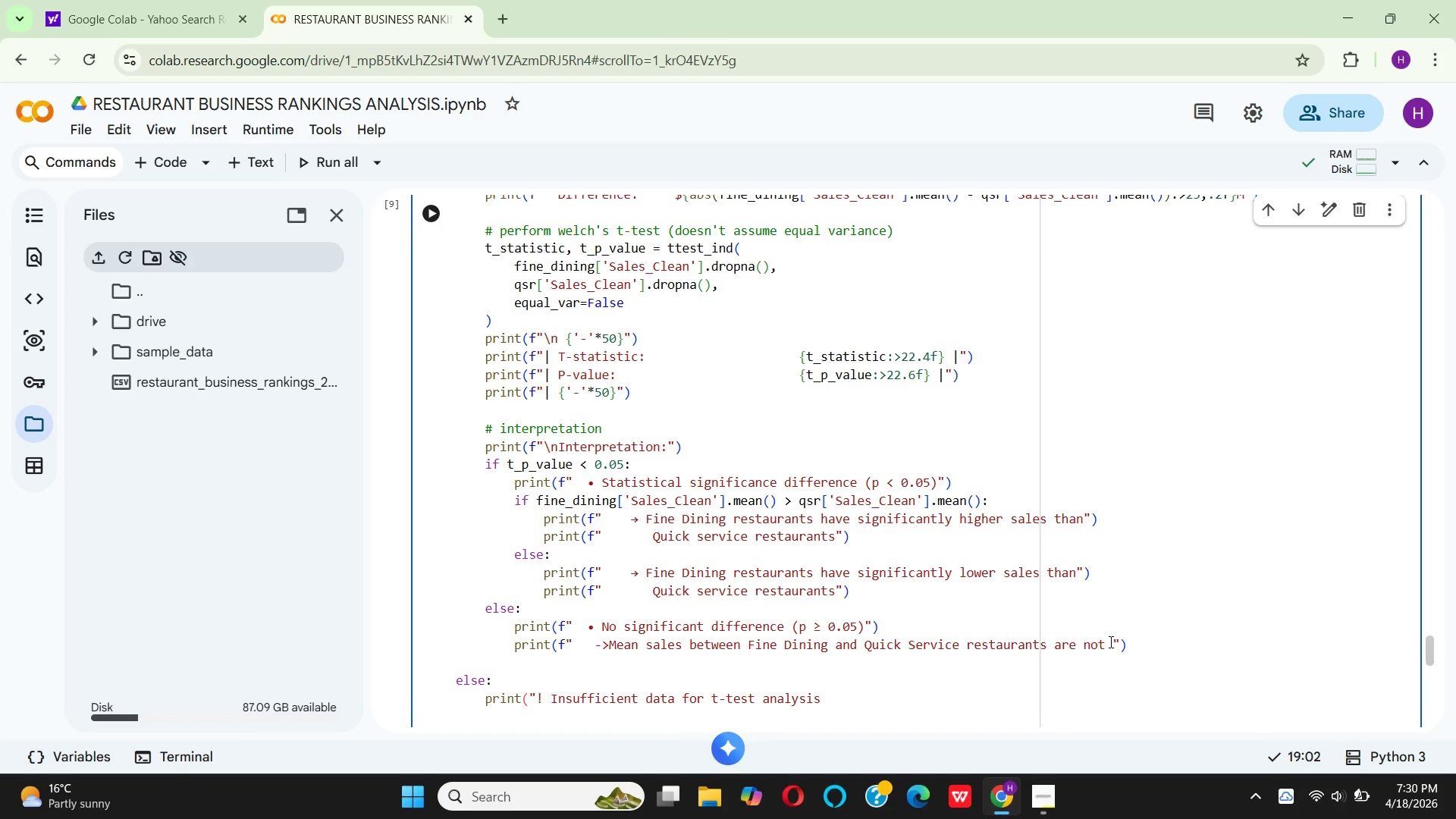 
type(pr)
 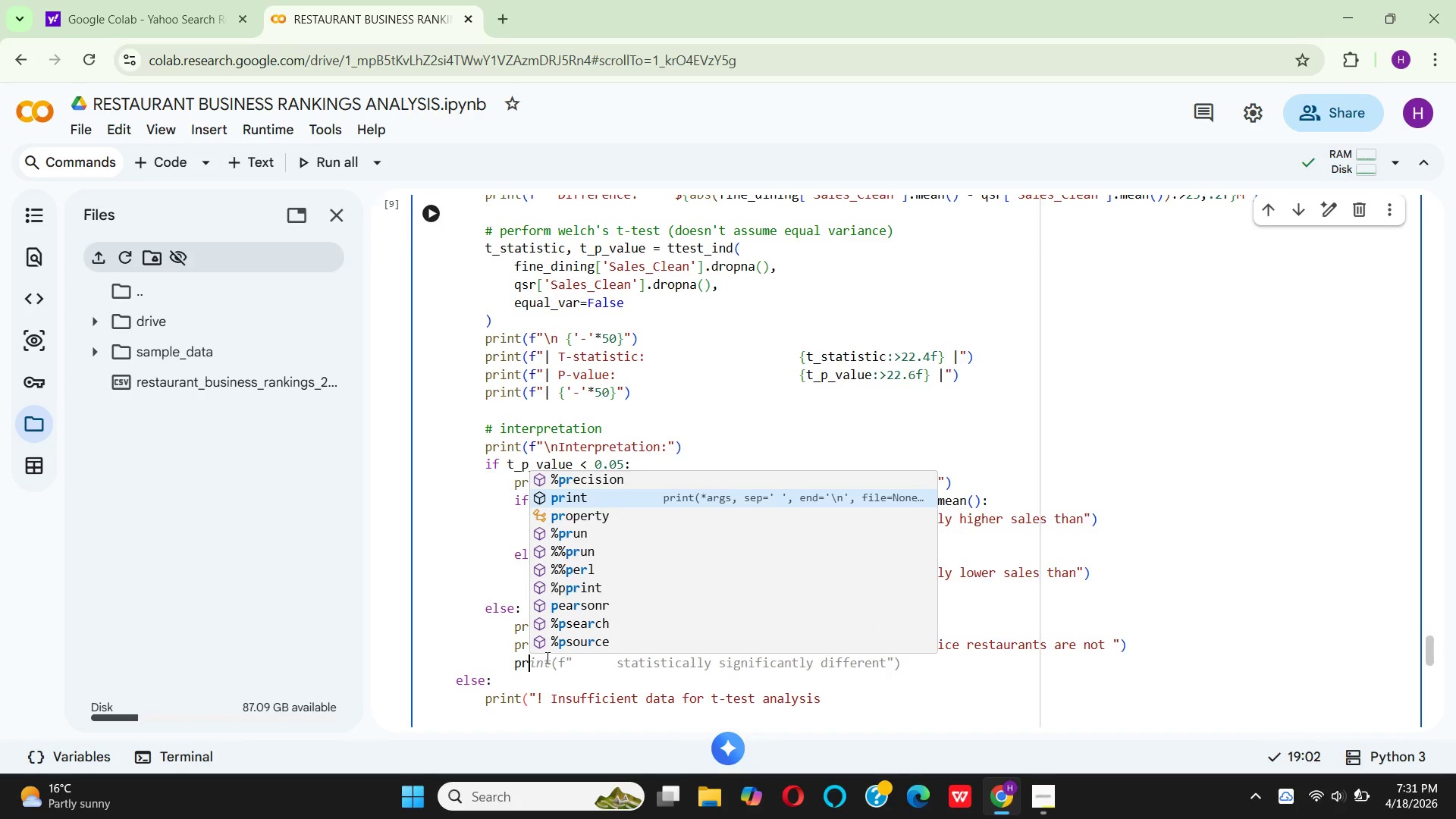 
wait(7.08)
 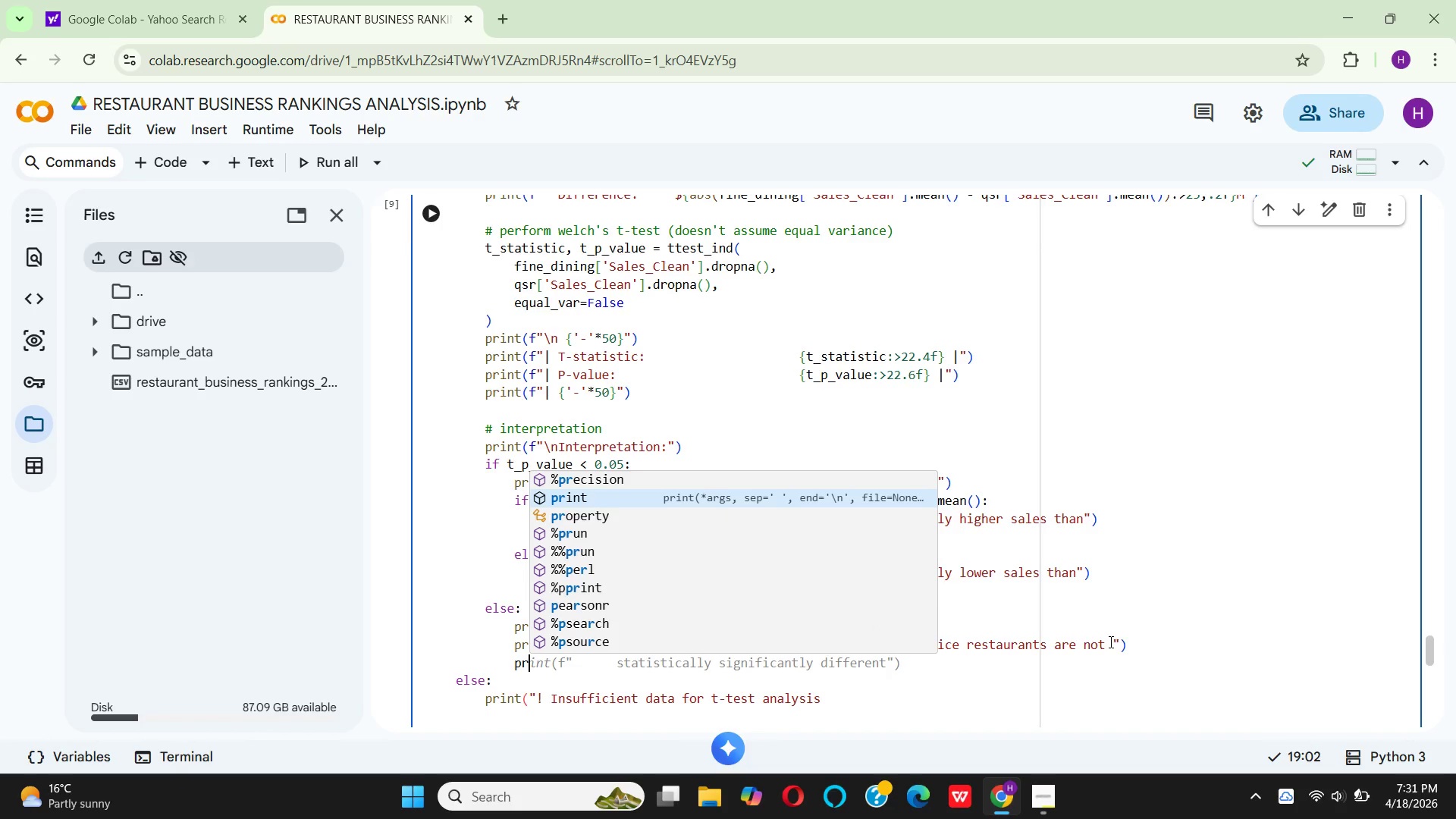 
key(Enter)
 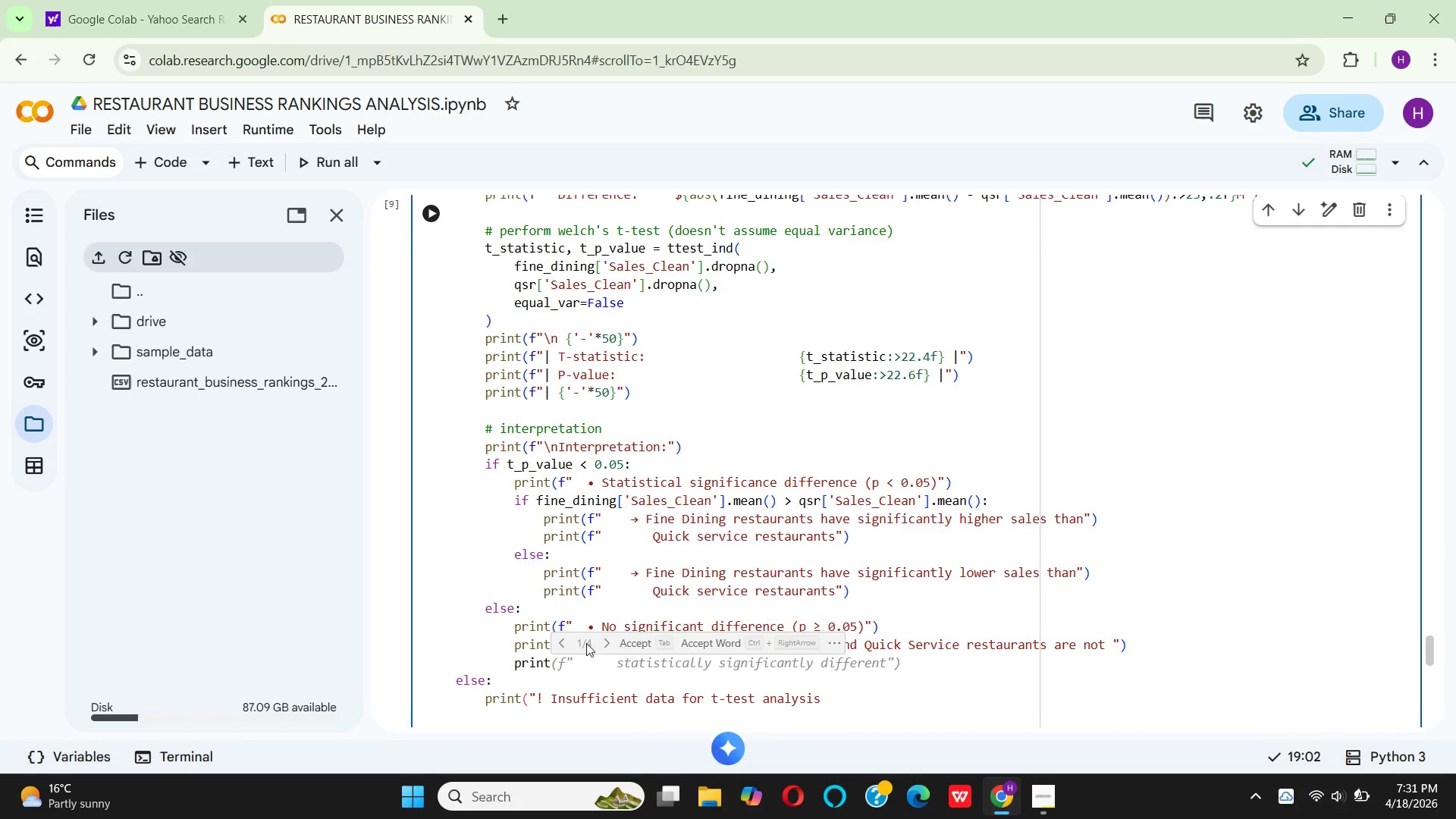 
left_click([632, 639])
 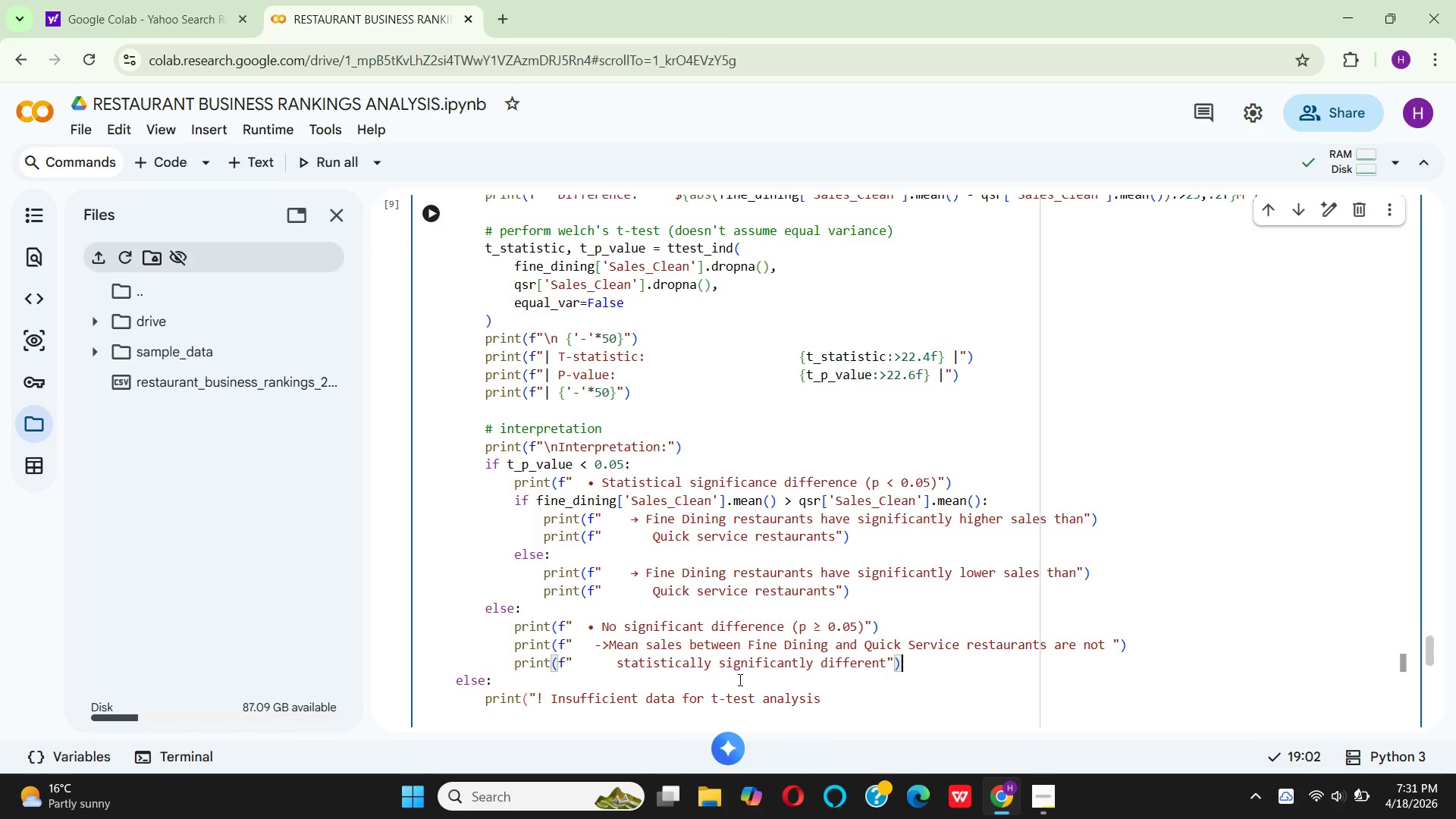 
left_click_drag(start_coordinate=[814, 664], to_coordinate=[719, 664])
 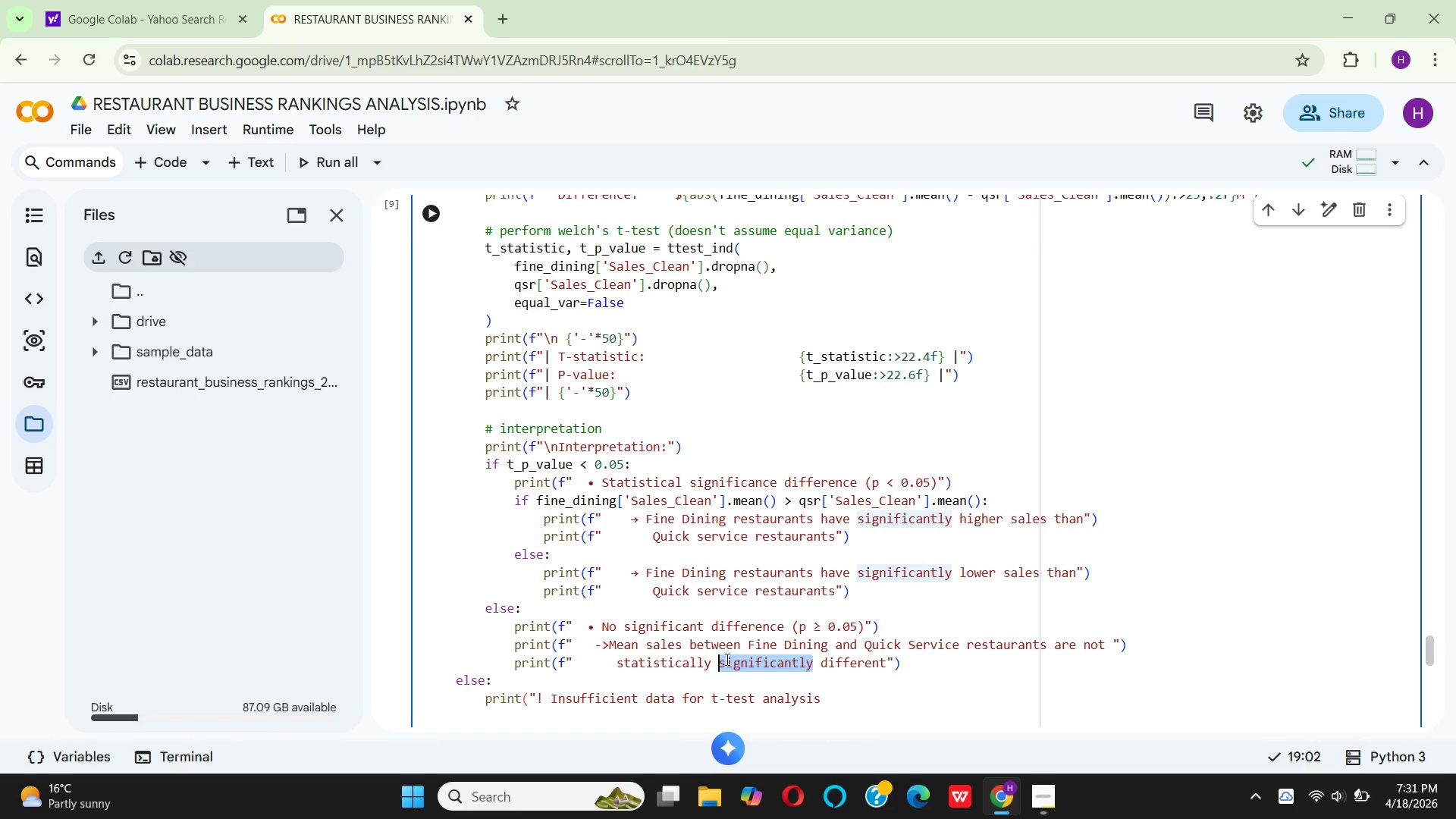 
key(Backspace)
 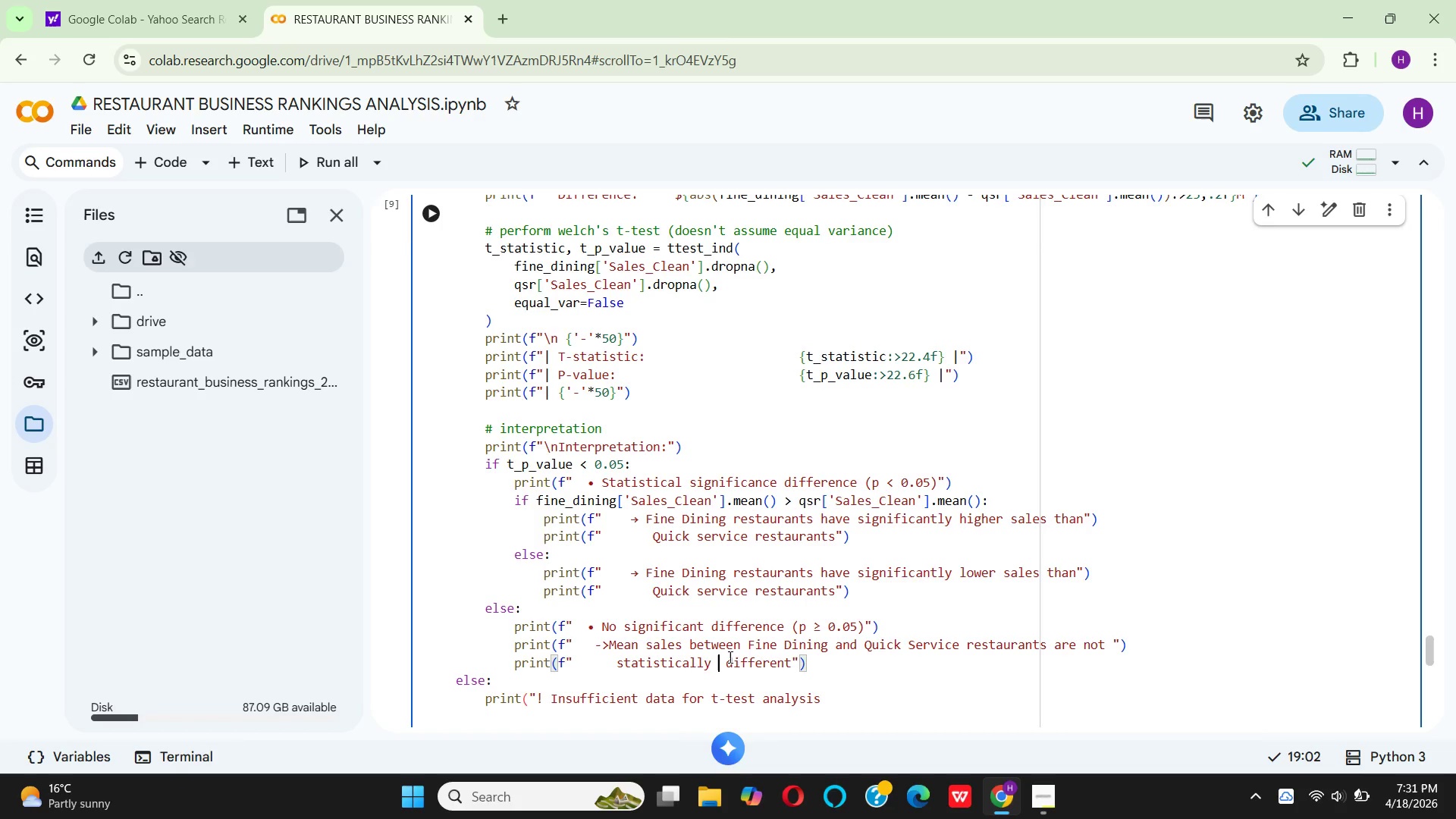 
key(Backspace)
 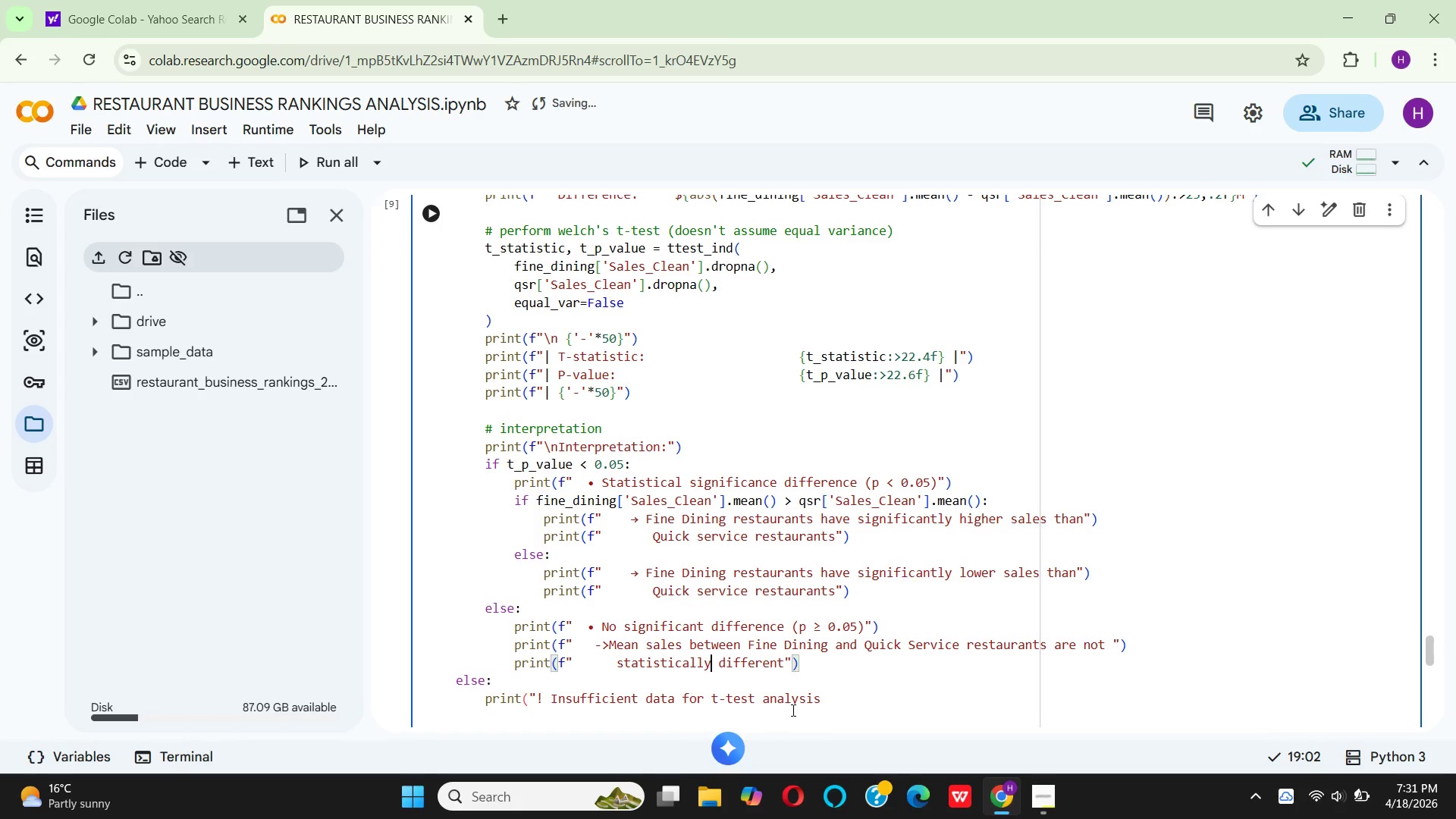 
wait(6.62)
 